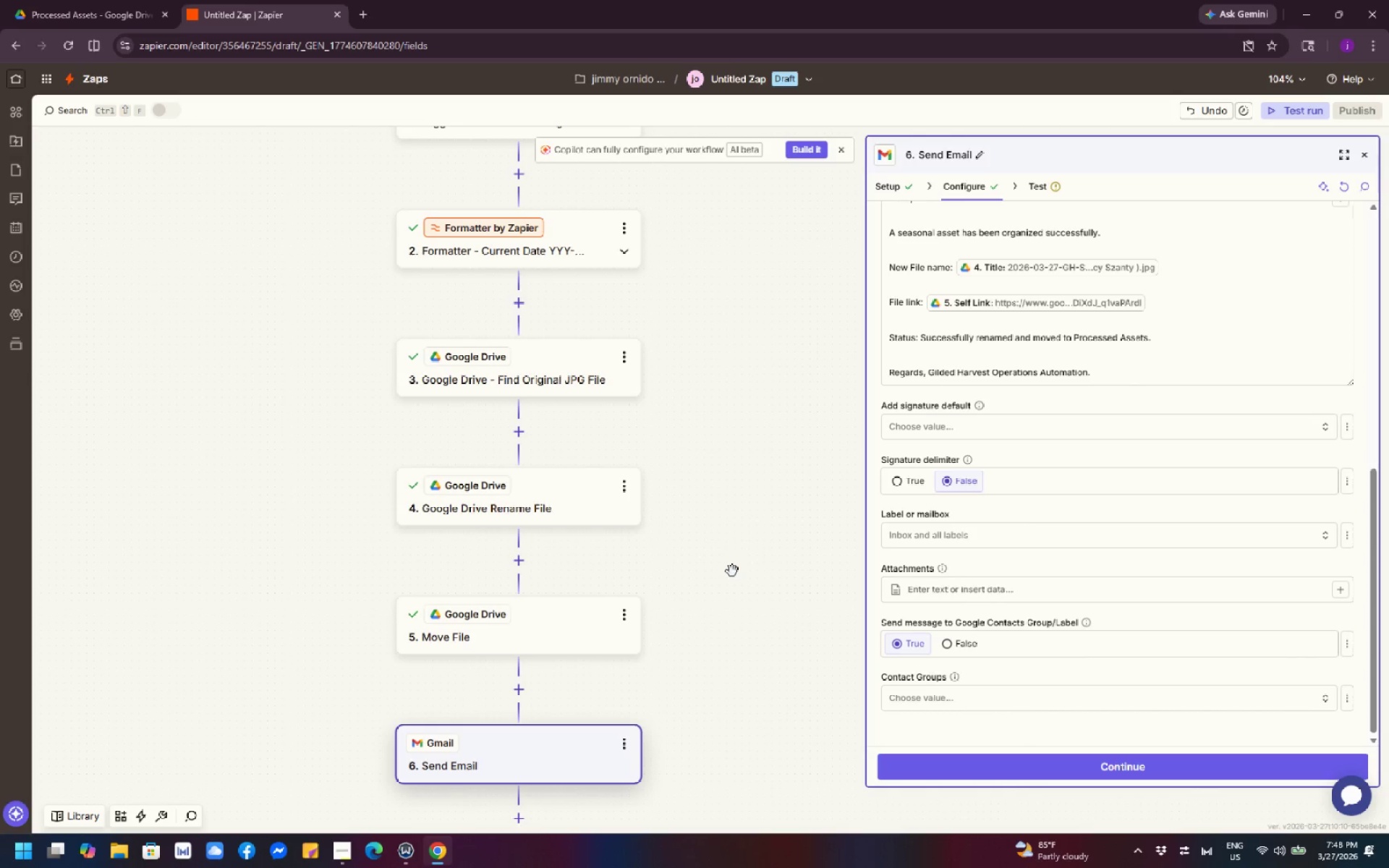 
scroll: coordinate [1089, 521], scroll_direction: up, amount: 12.0
 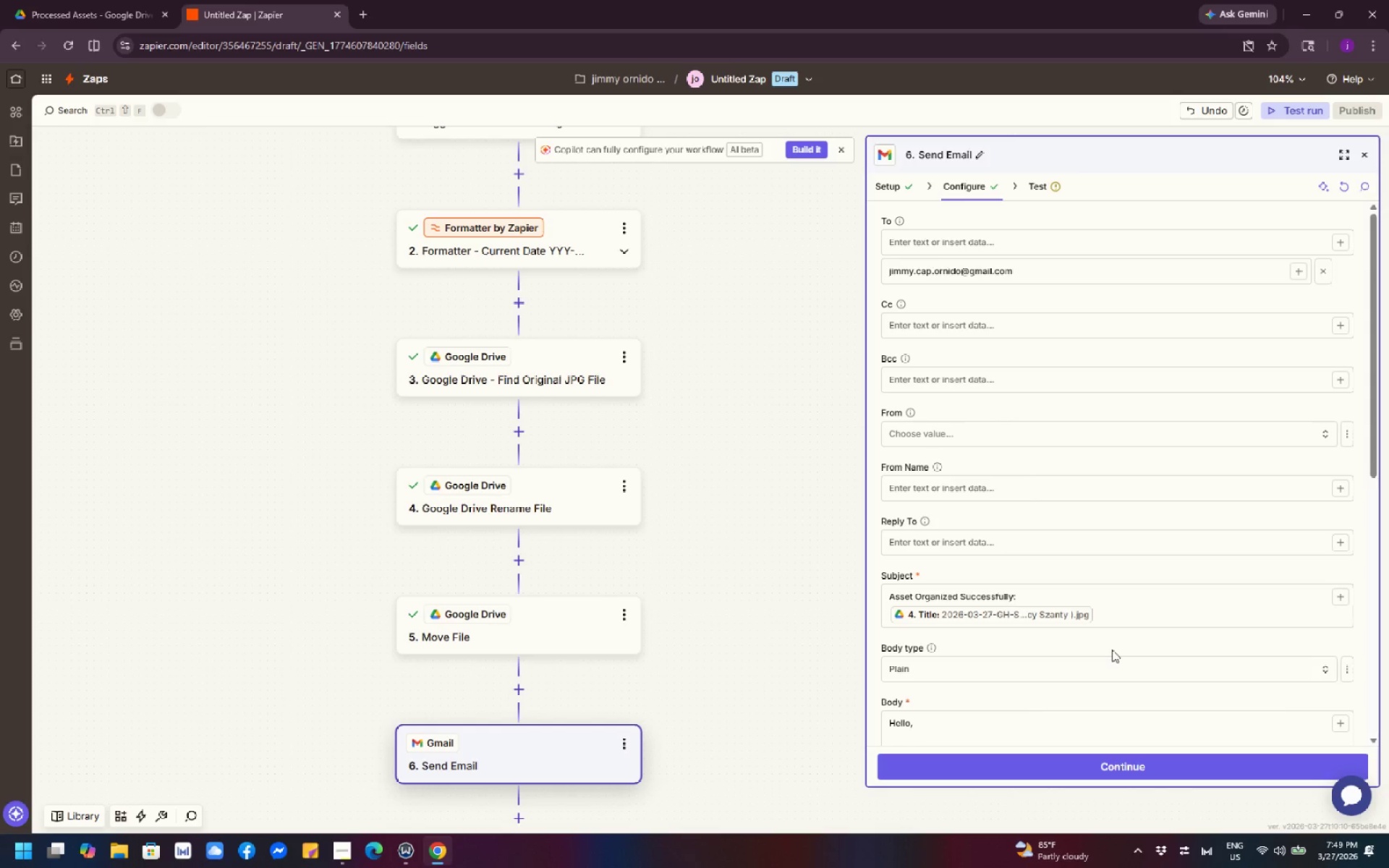 
wait(14.17)
 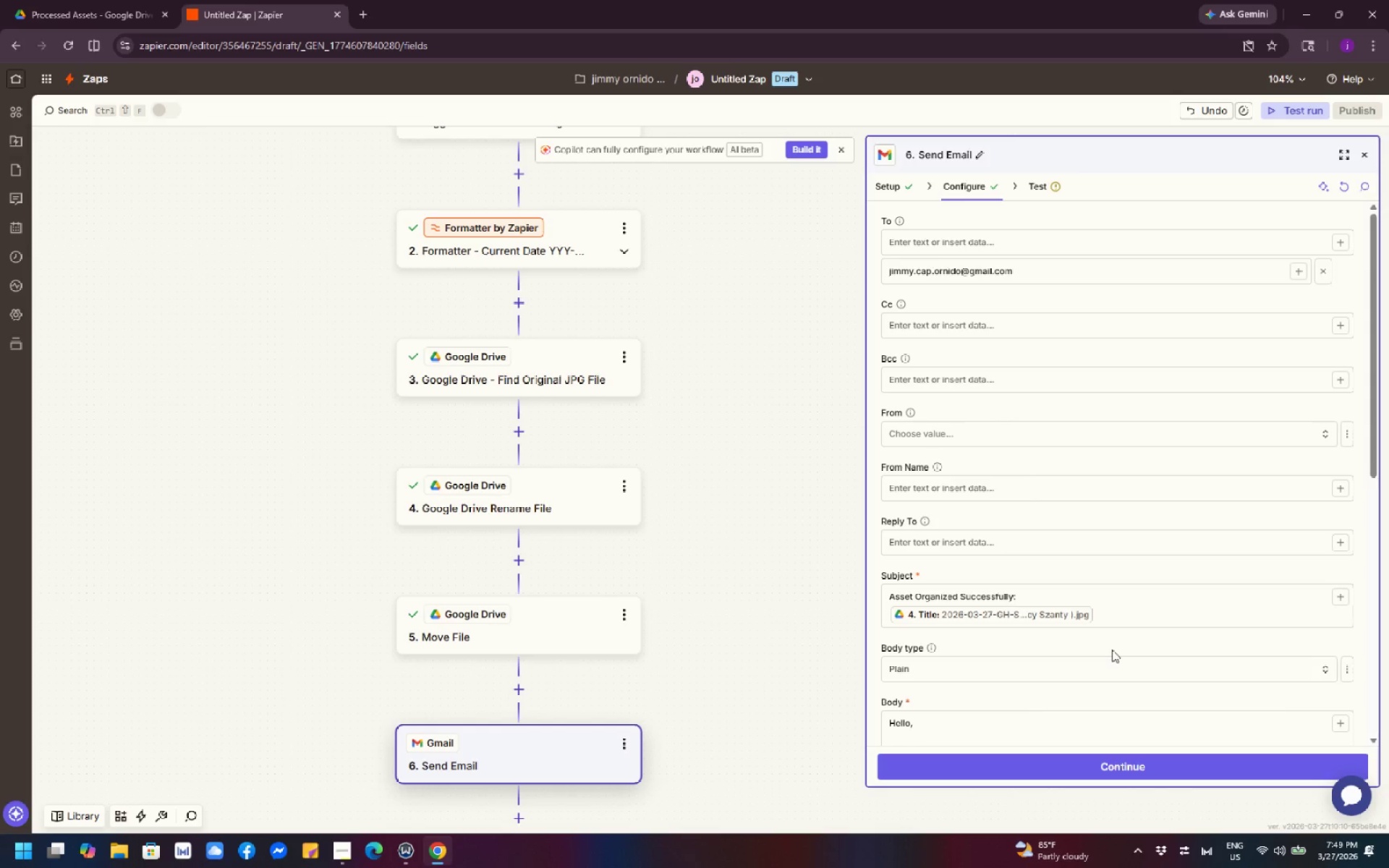 
scroll: coordinate [1140, 604], scroll_direction: down, amount: 2.0
 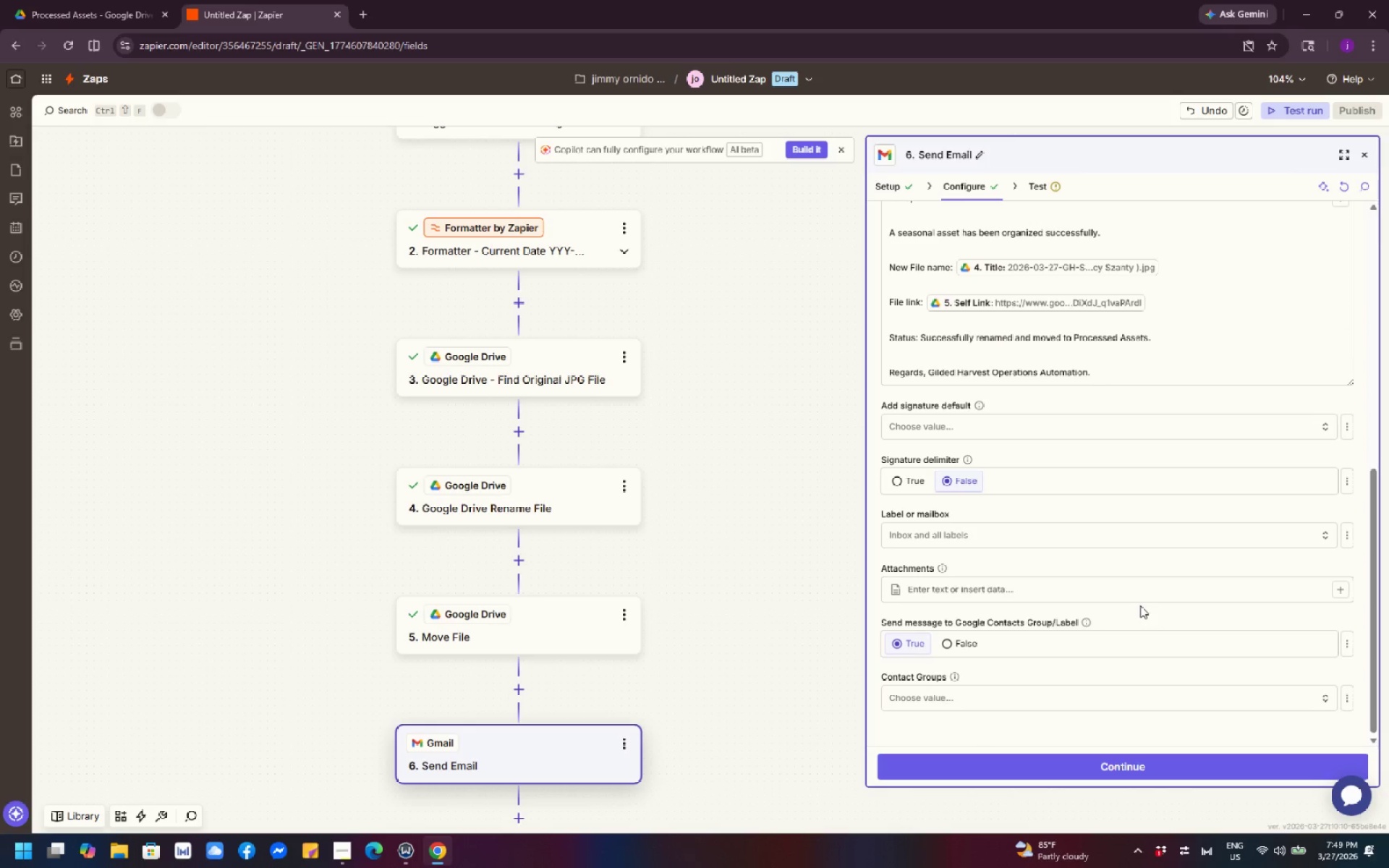 
wait(10.94)
 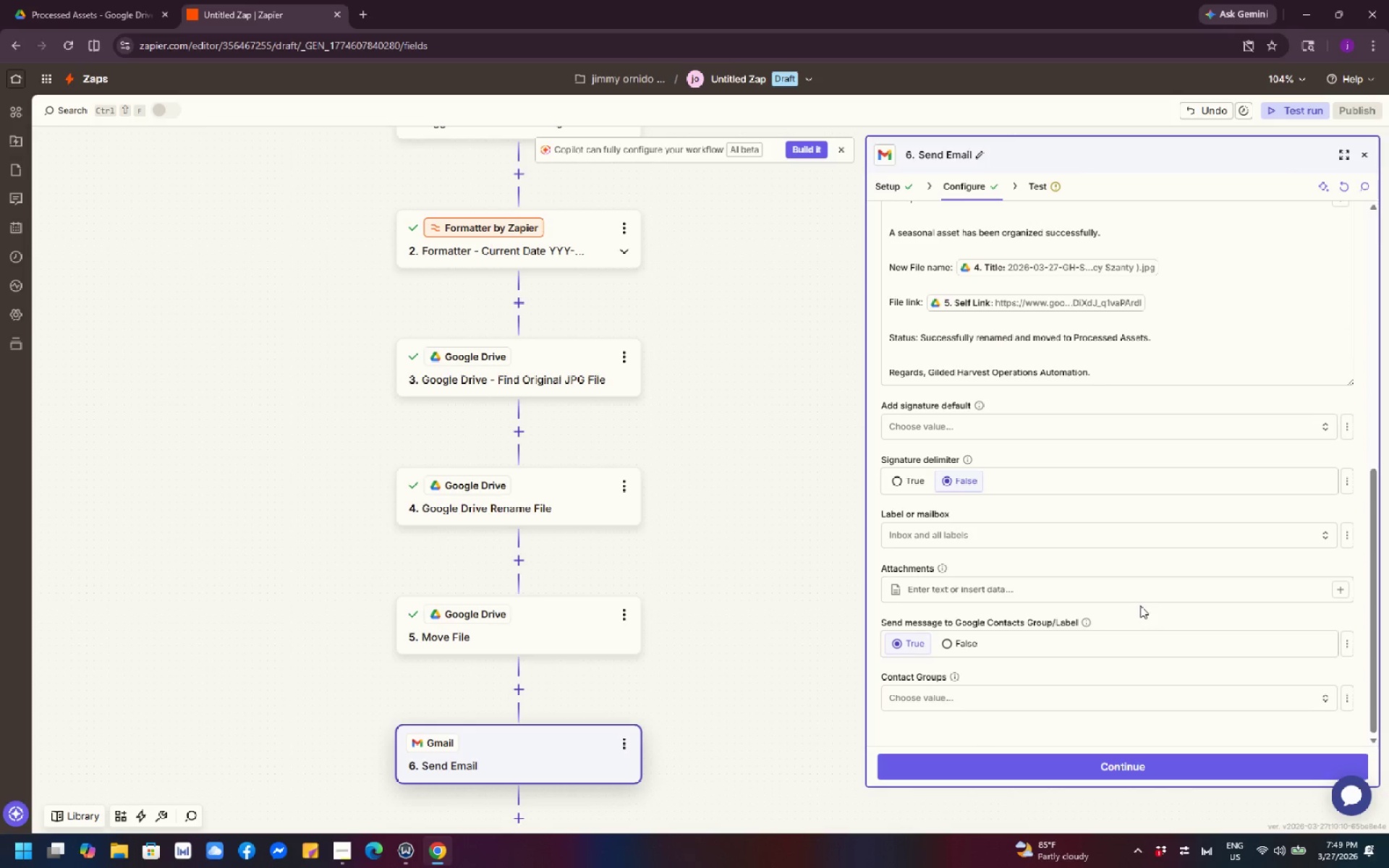 
scroll: coordinate [1100, 551], scroll_direction: down, amount: 3.0
 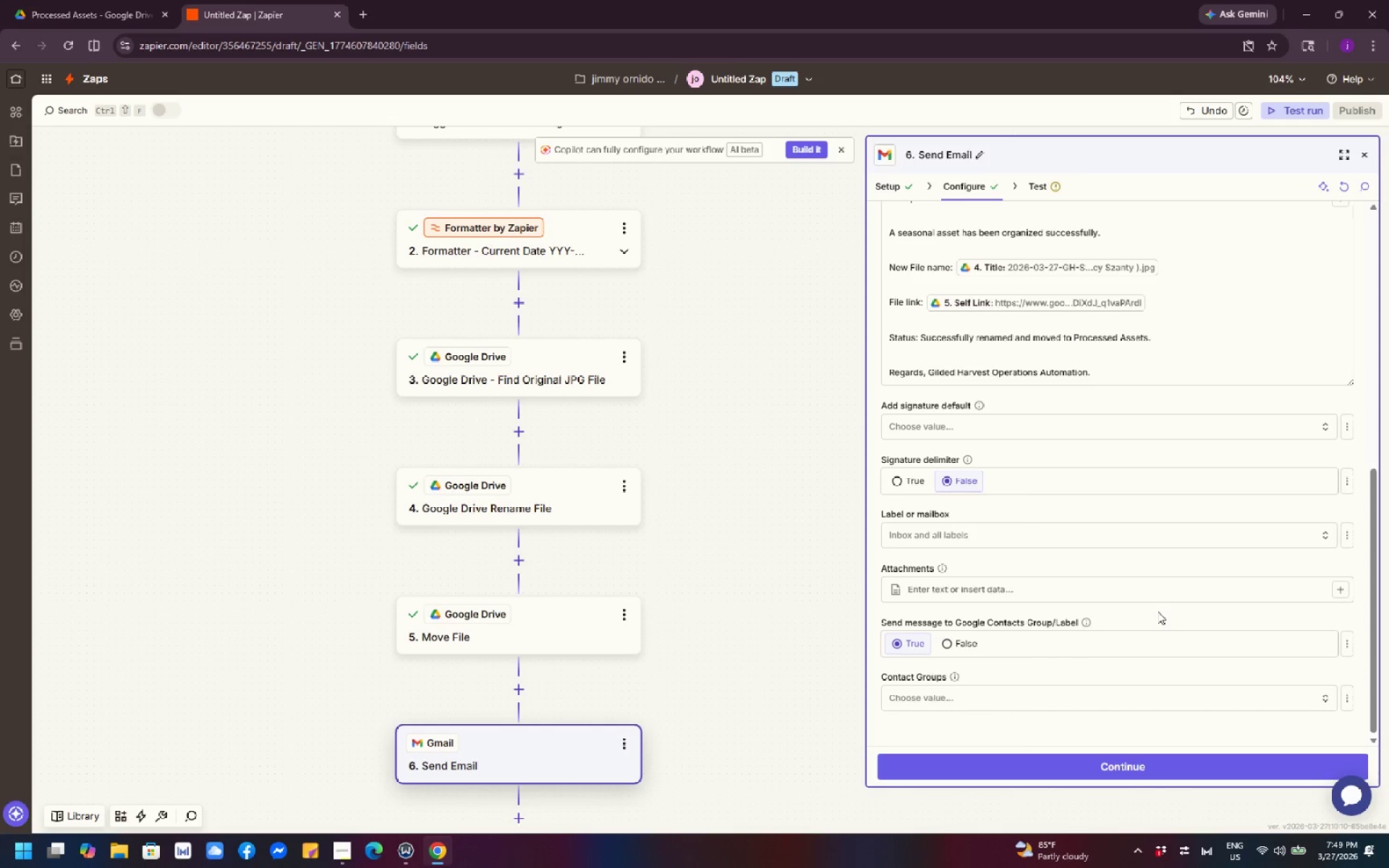 
wait(17.32)
 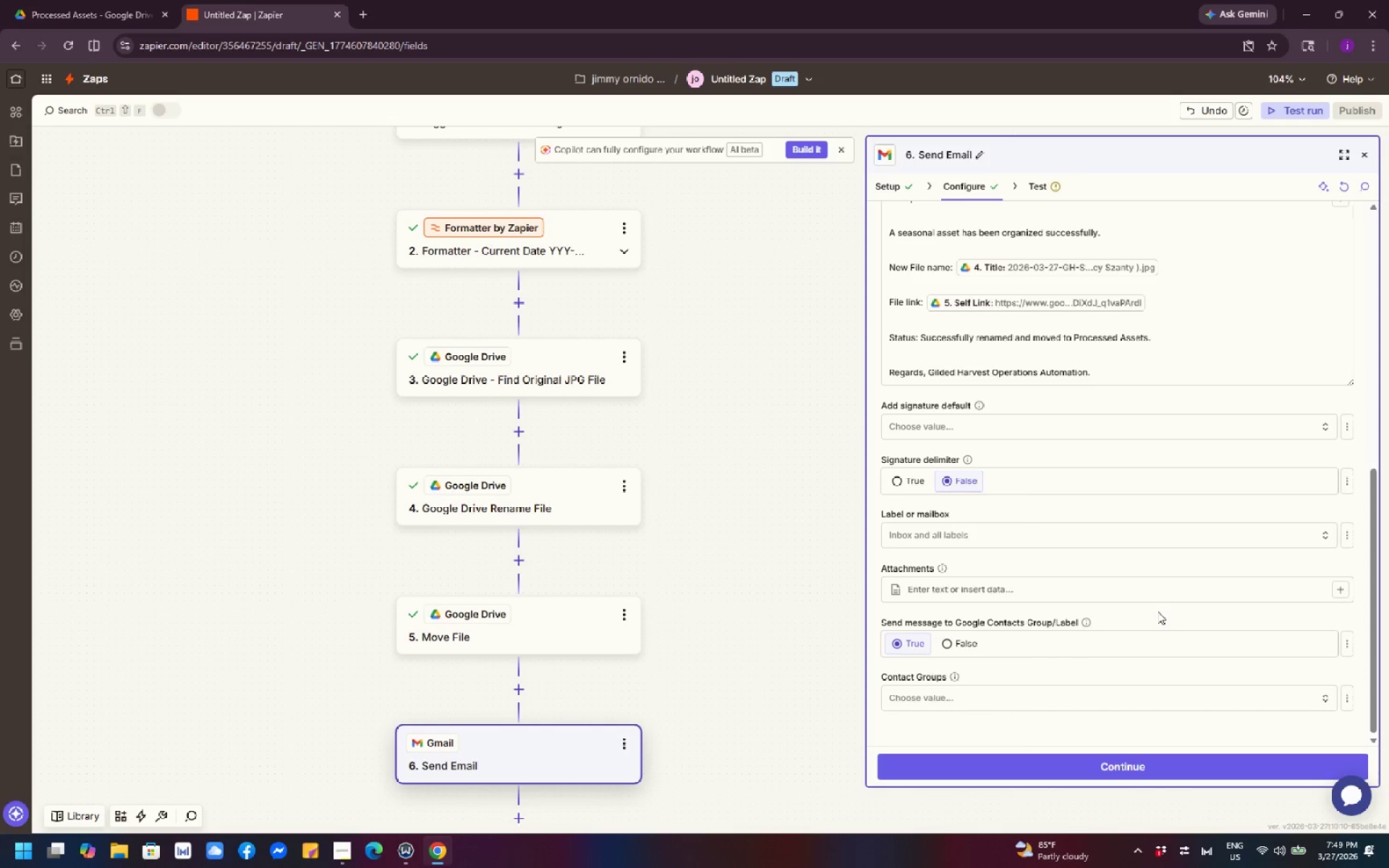 
left_click([947, 645])
 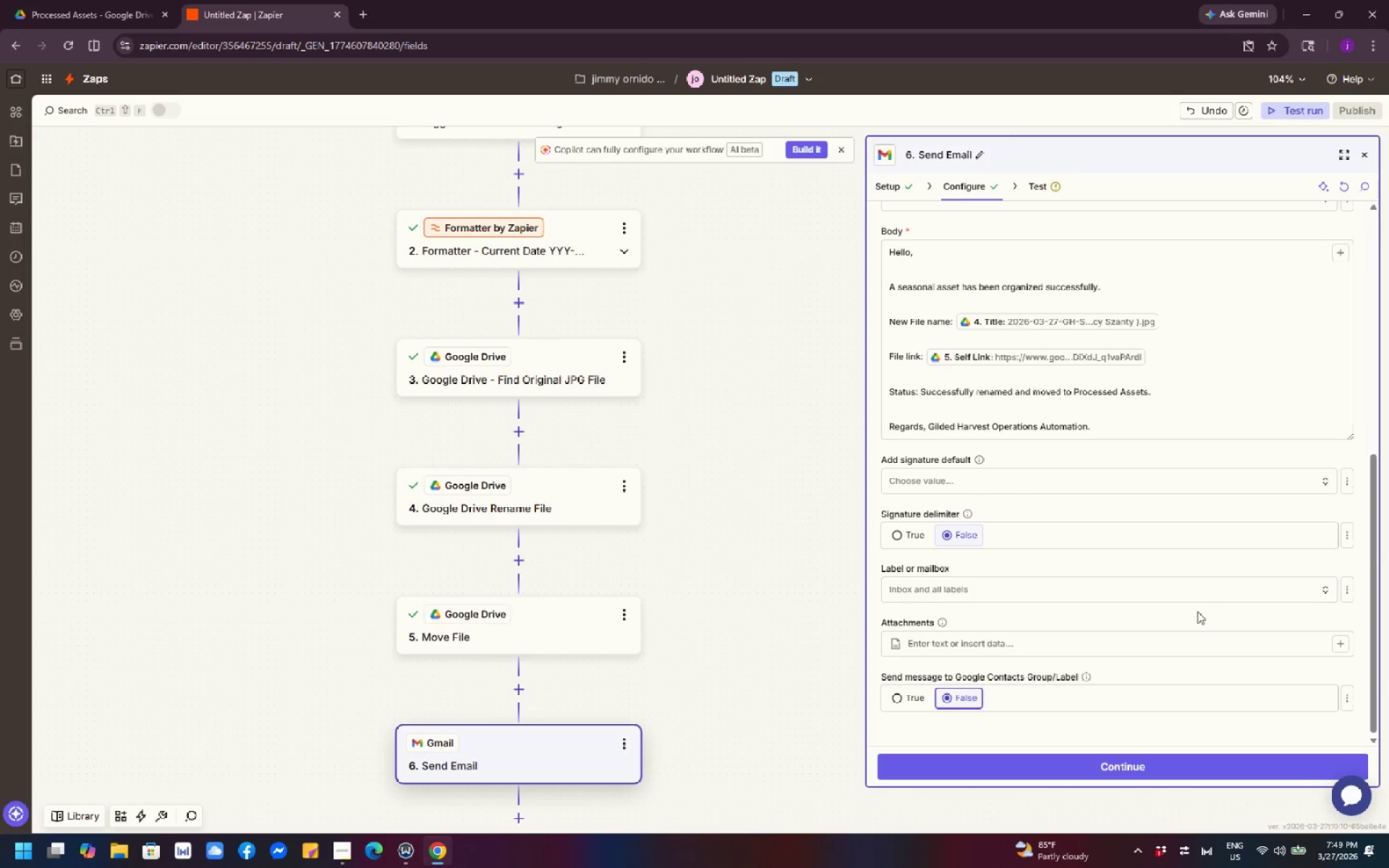 
left_click([839, 648])
 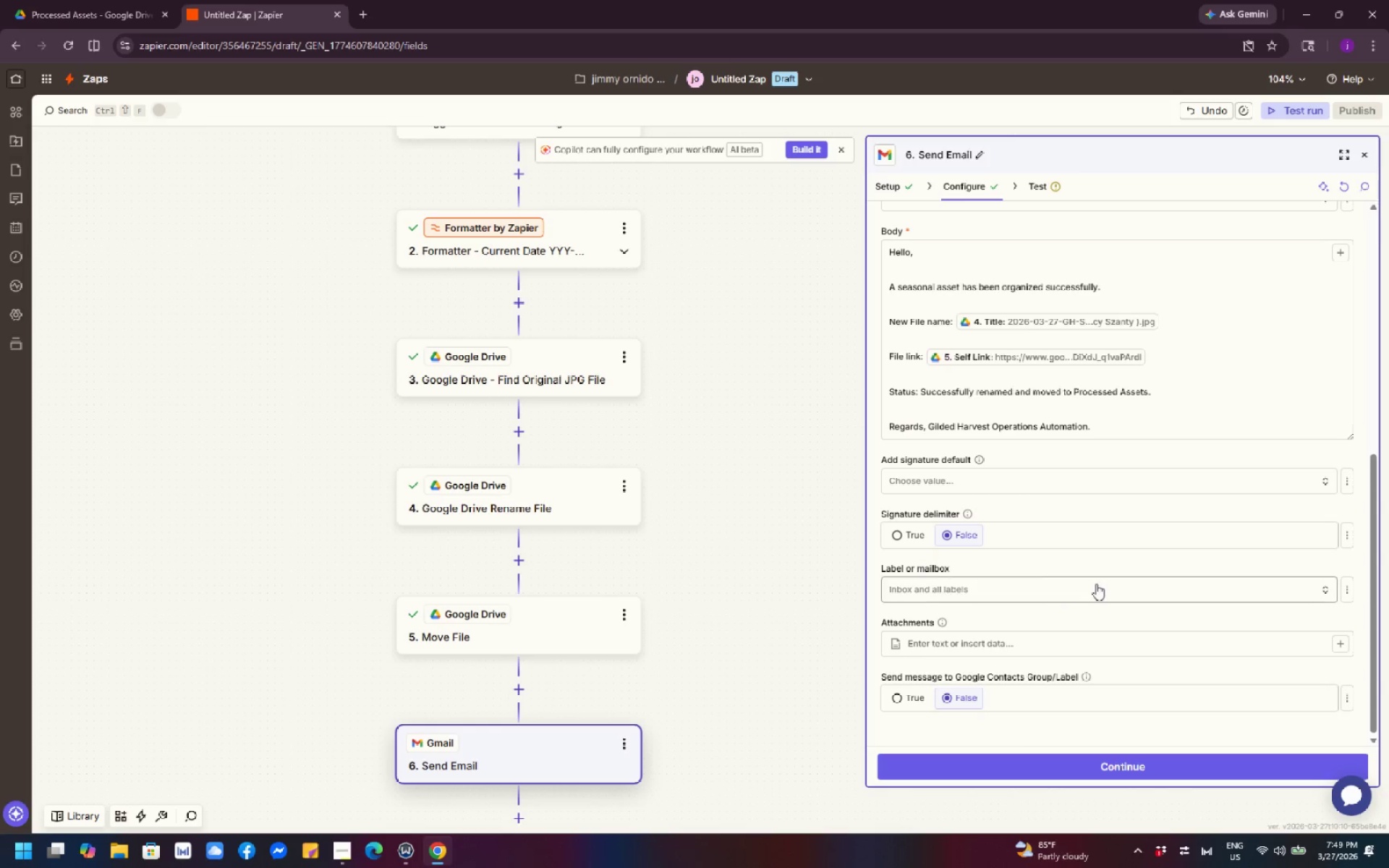 
scroll: coordinate [1096, 584], scroll_direction: down, amount: 4.0
 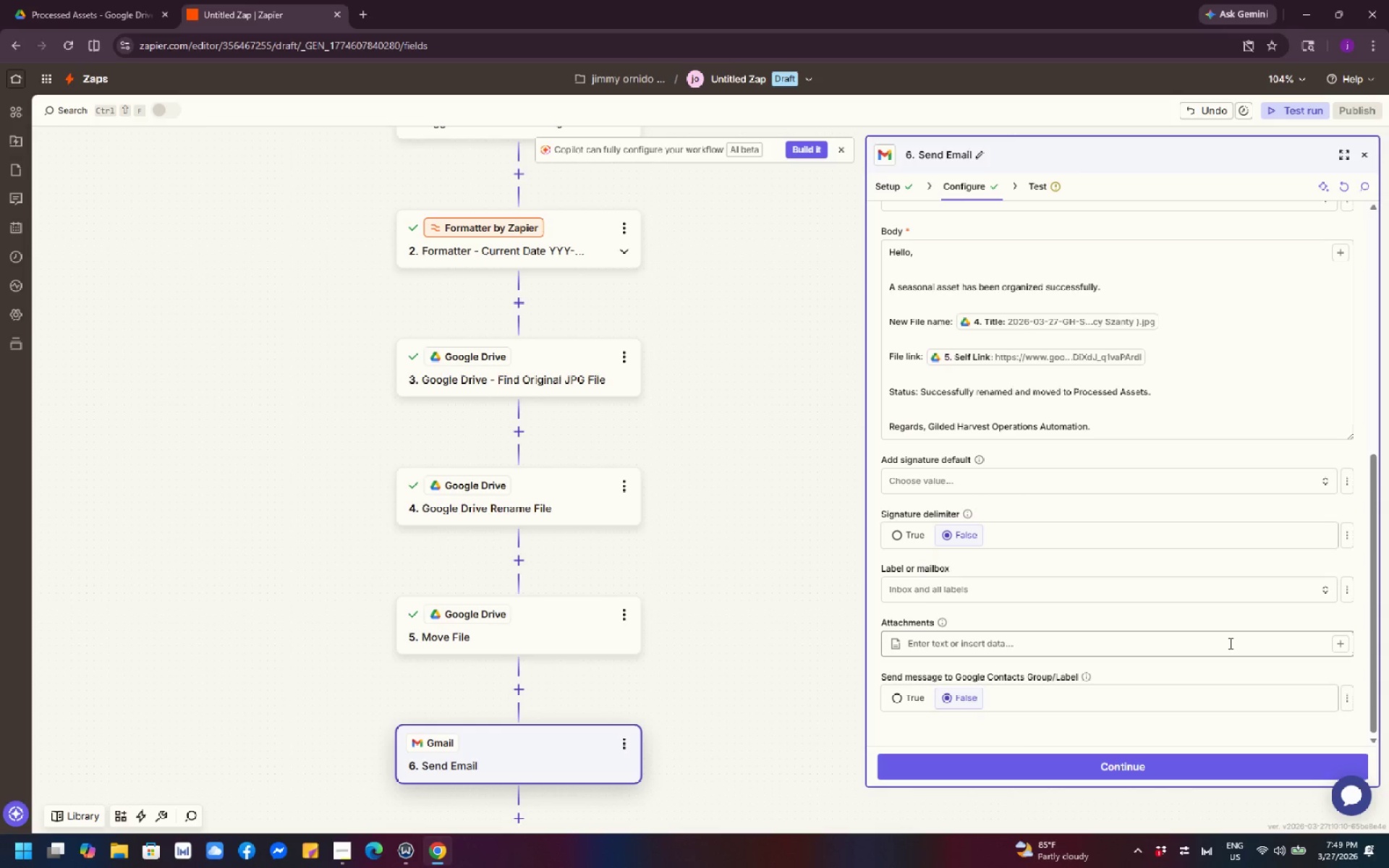 
wait(10.51)
 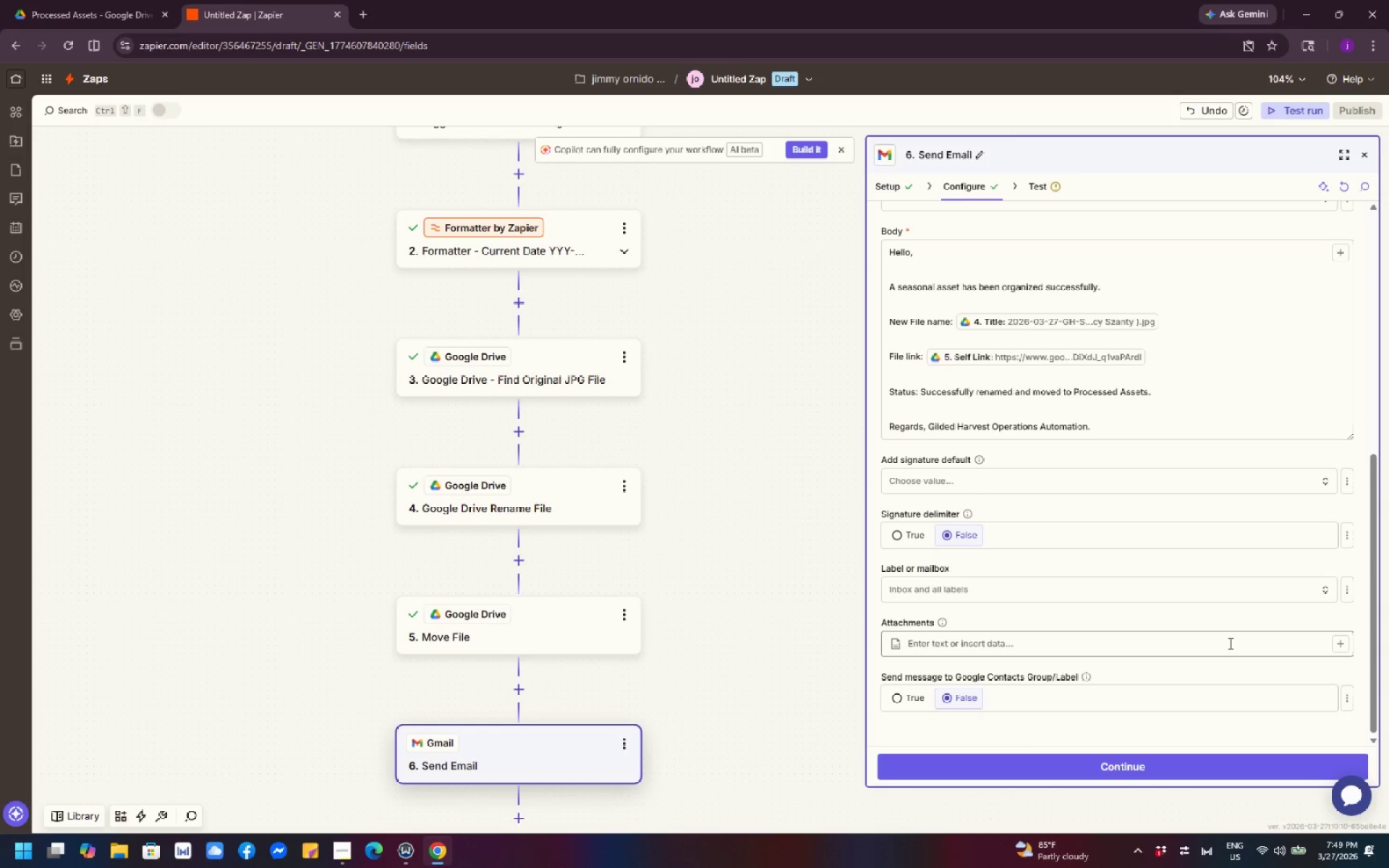 
scroll: coordinate [601, 582], scroll_direction: up, amount: 11.0
 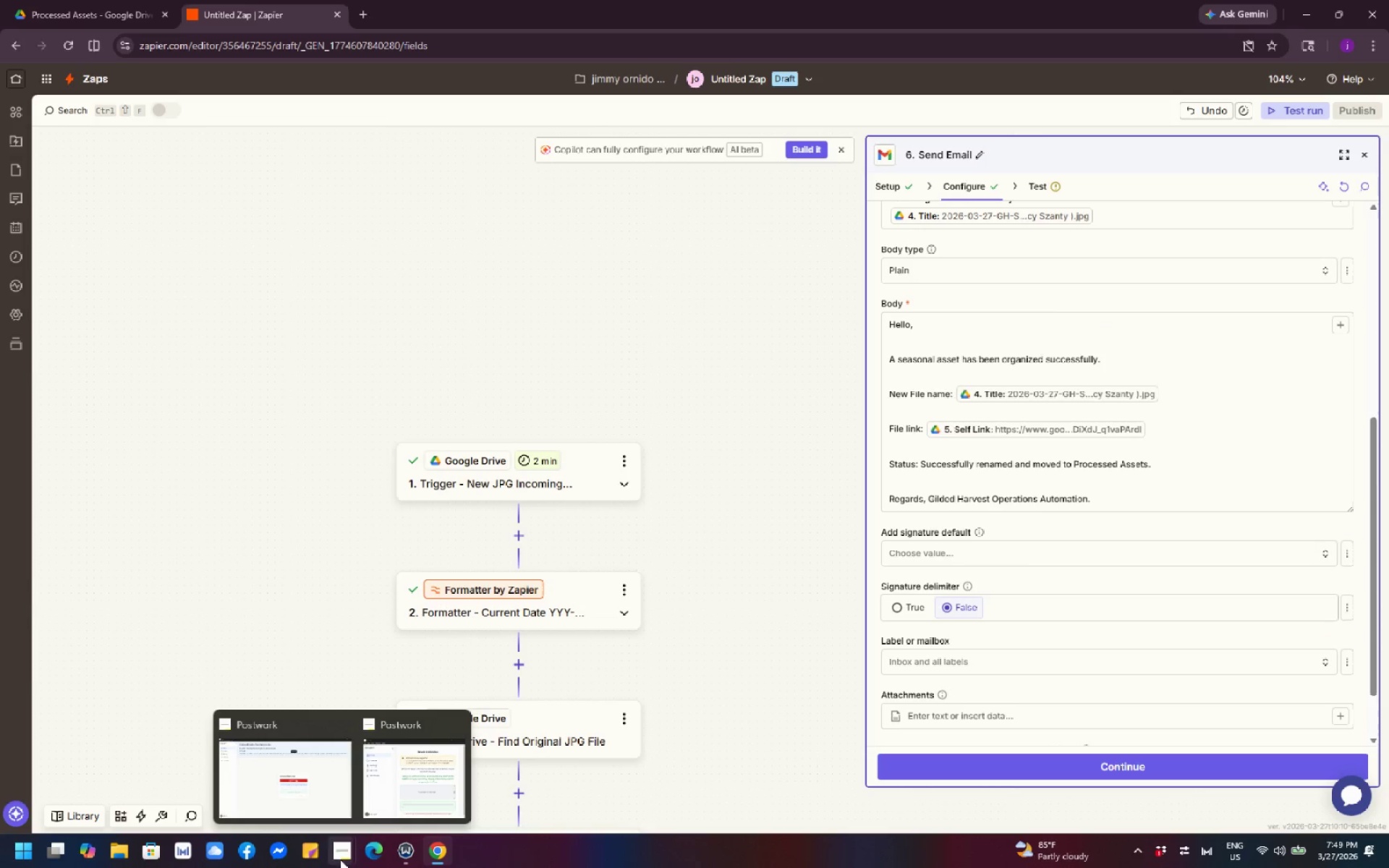 
left_click([301, 796])
 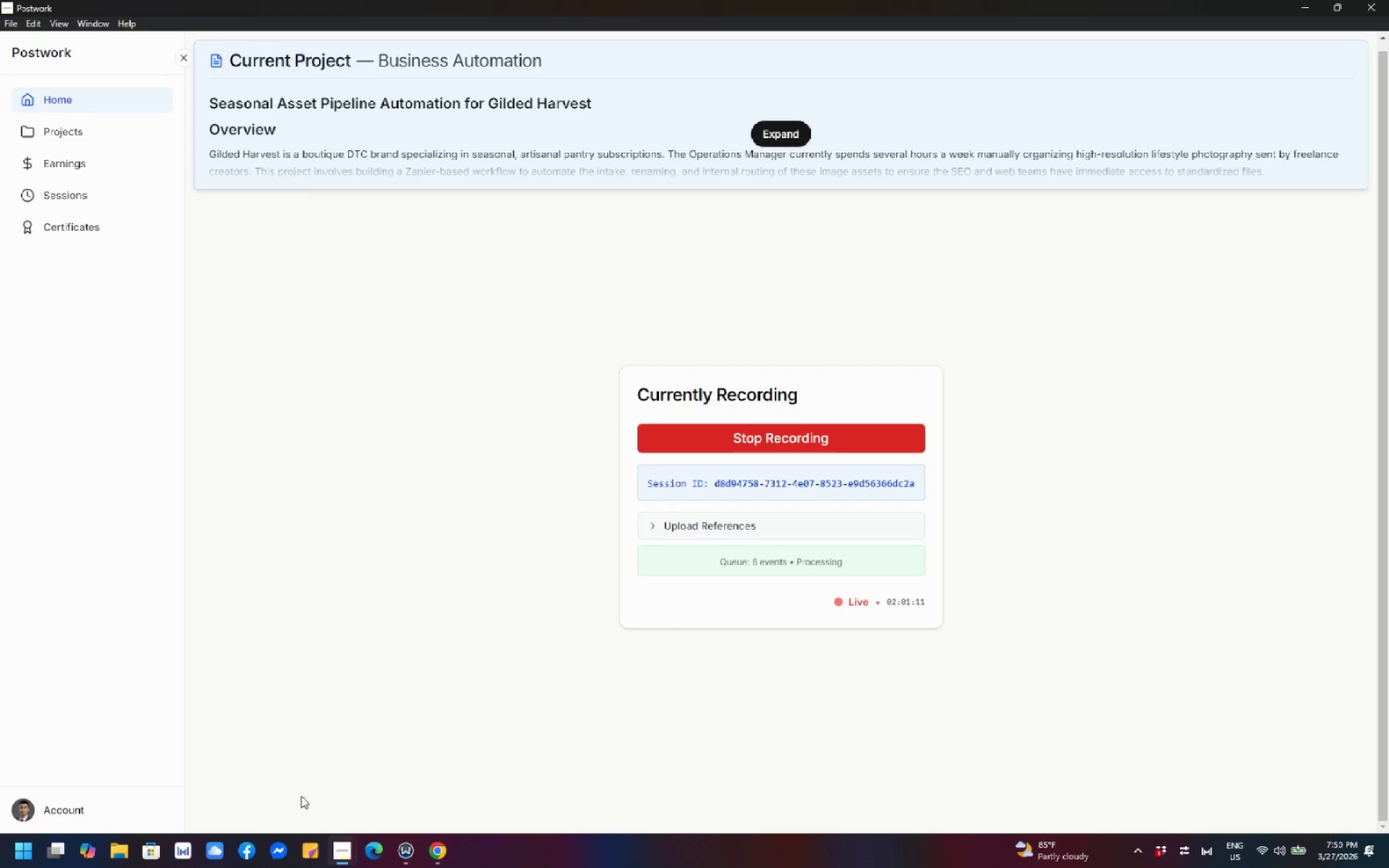 
left_click([443, 857])
 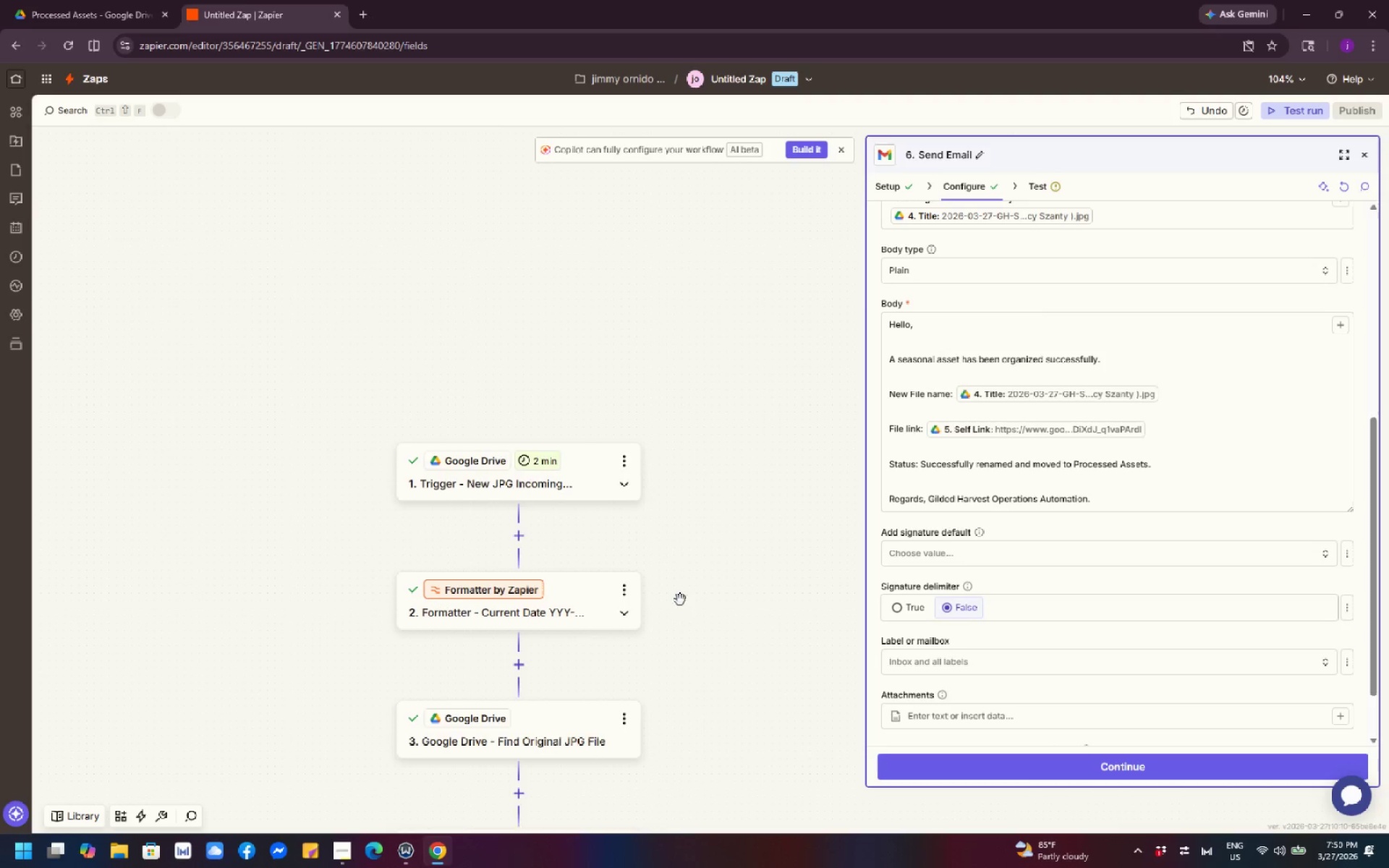 
scroll: coordinate [689, 599], scroll_direction: down, amount: 10.0
 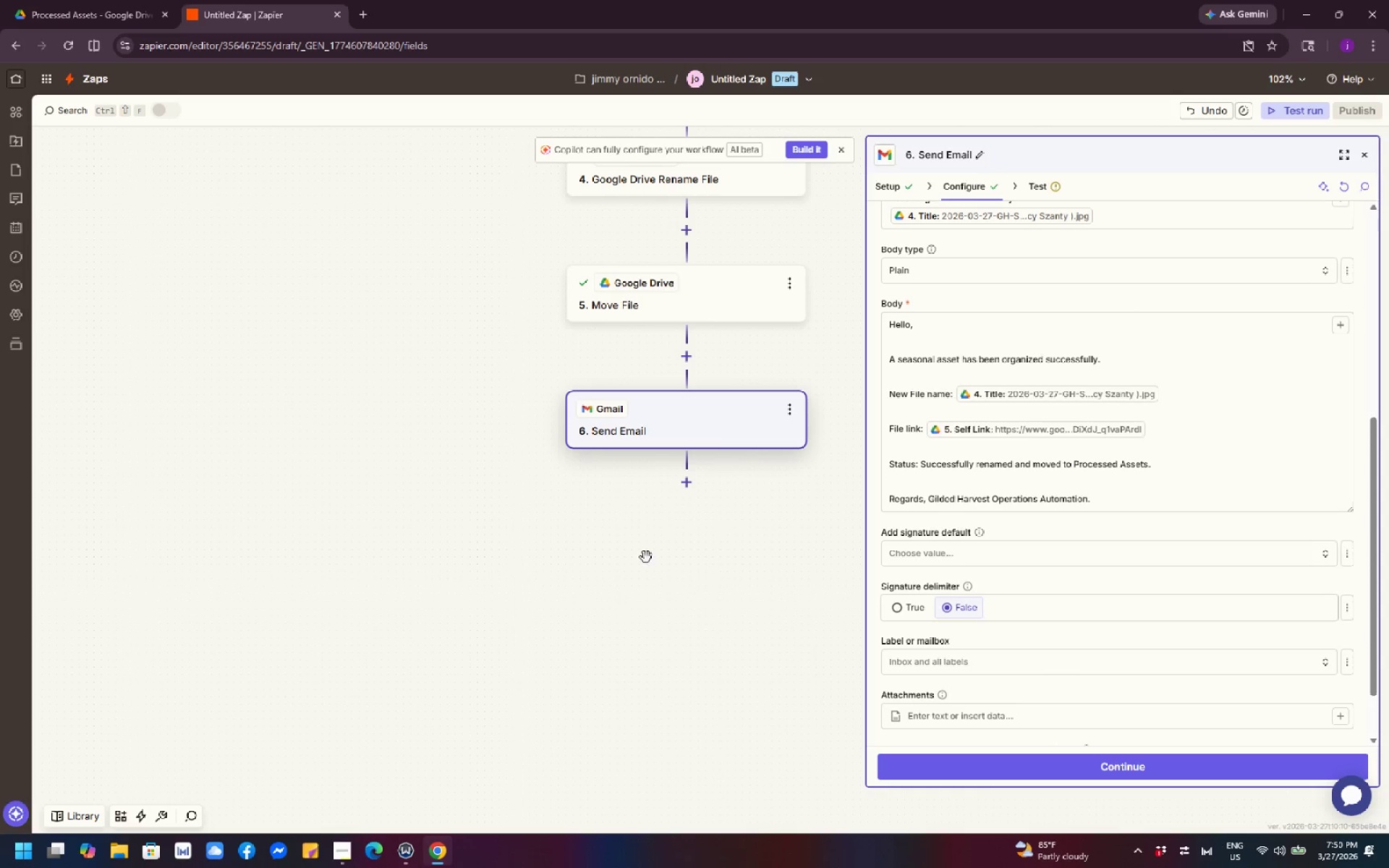 
left_click_drag(start_coordinate=[658, 542], to_coordinate=[453, 689])
 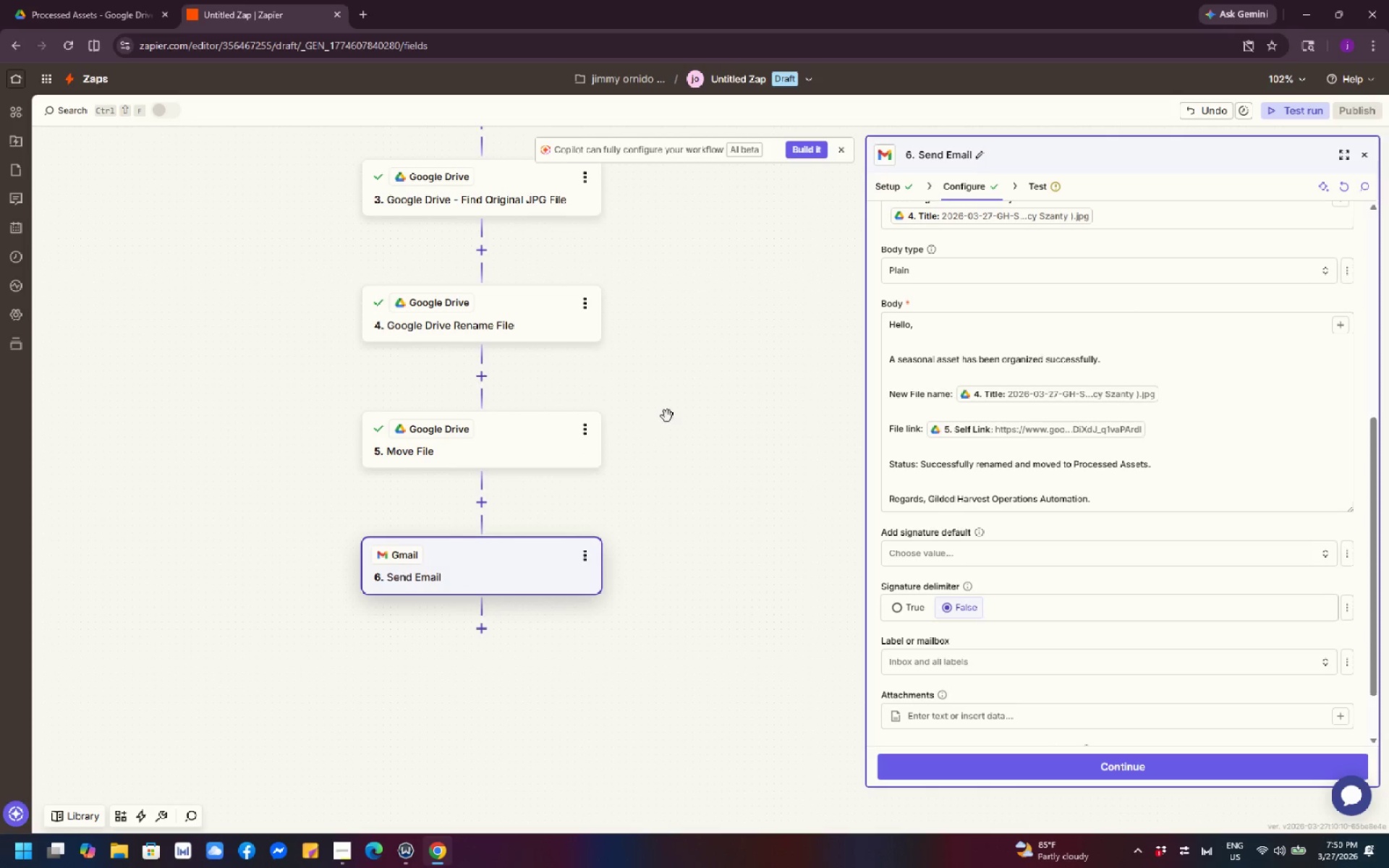 
left_click_drag(start_coordinate=[683, 407], to_coordinate=[737, 678])
 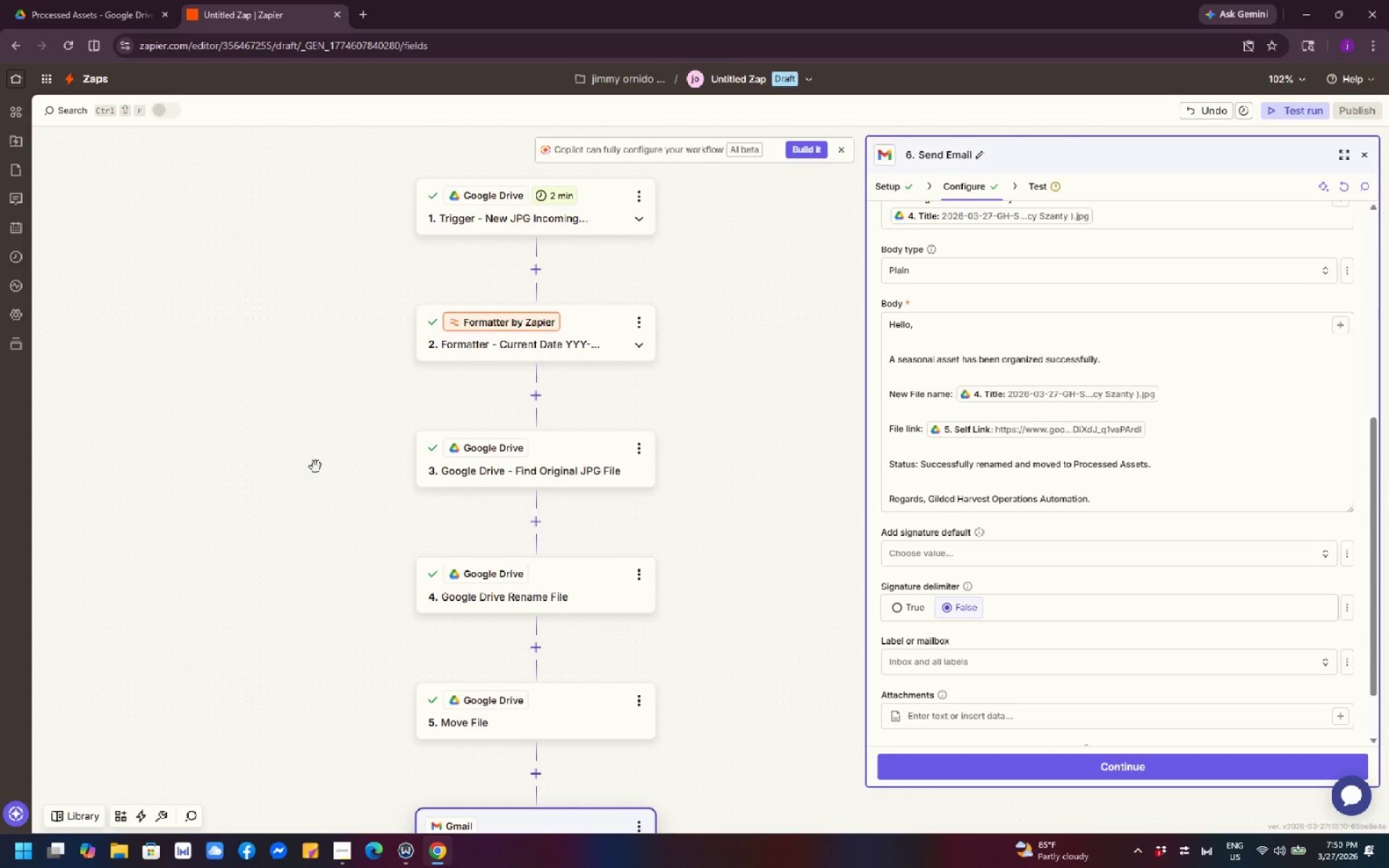 
left_click_drag(start_coordinate=[313, 465], to_coordinate=[310, 690])
 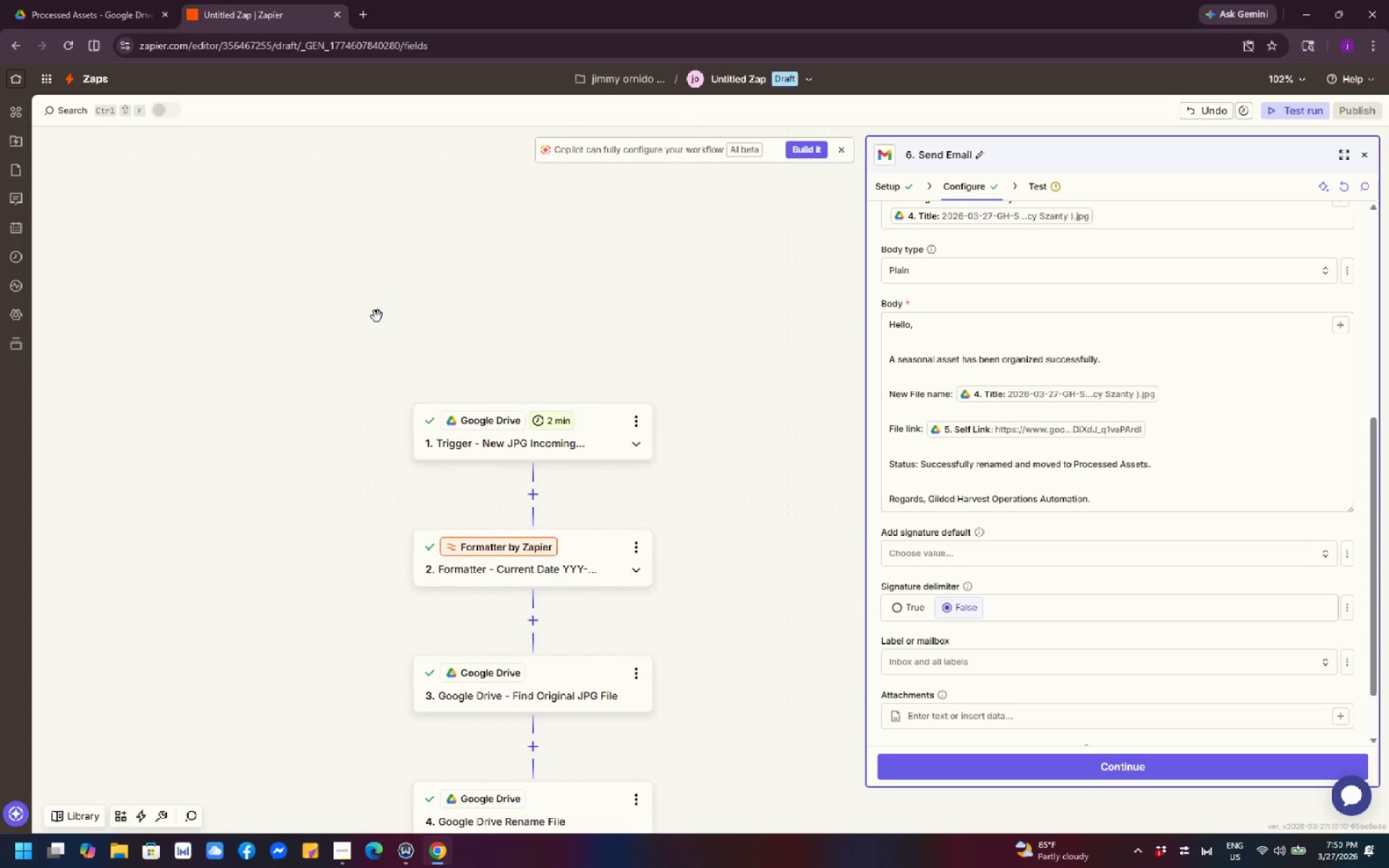 
left_click_drag(start_coordinate=[392, 299], to_coordinate=[407, 150])
 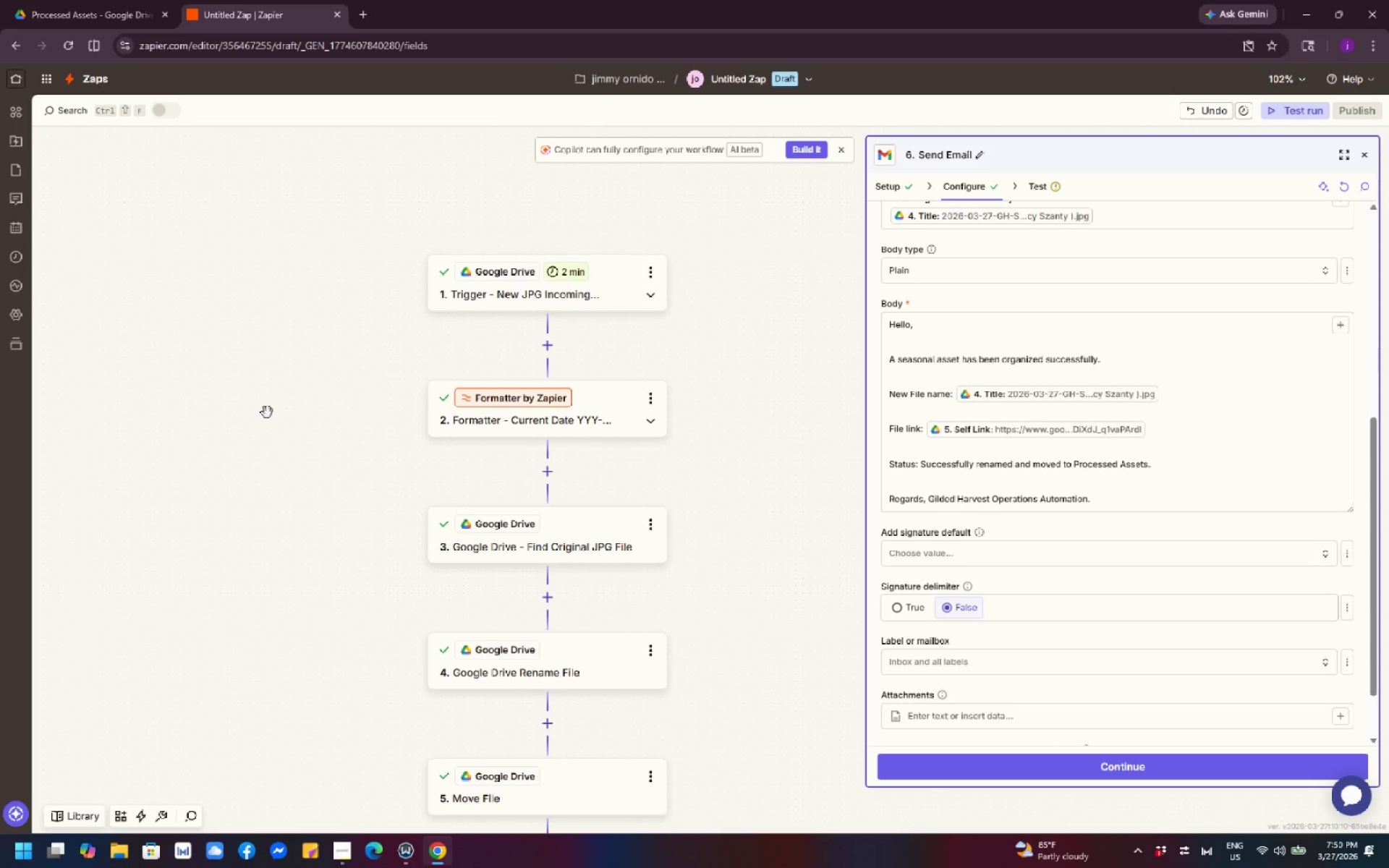 
left_click_drag(start_coordinate=[275, 422], to_coordinate=[133, 535])
 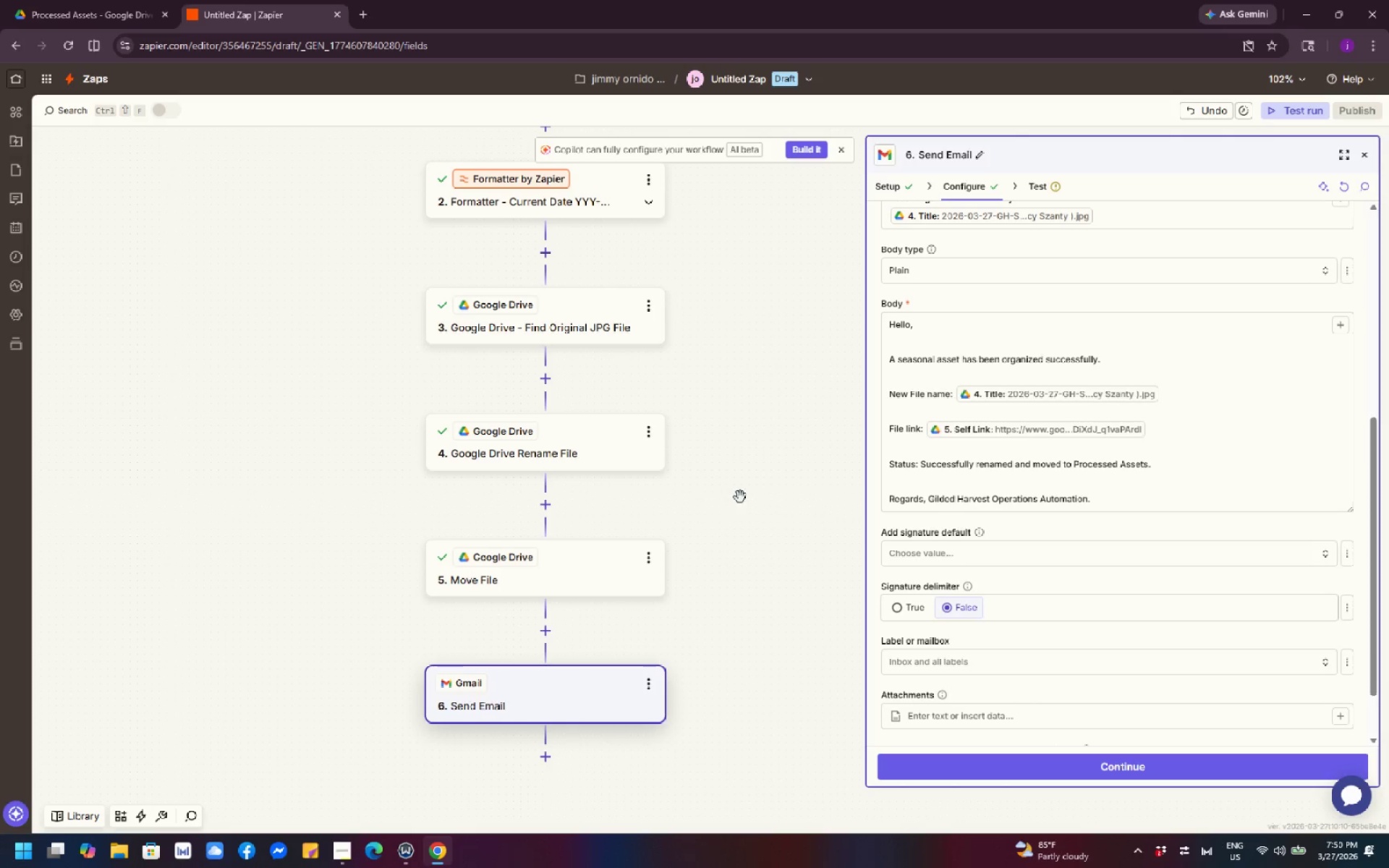 
scroll: coordinate [992, 478], scroll_direction: down, amount: 1.0
 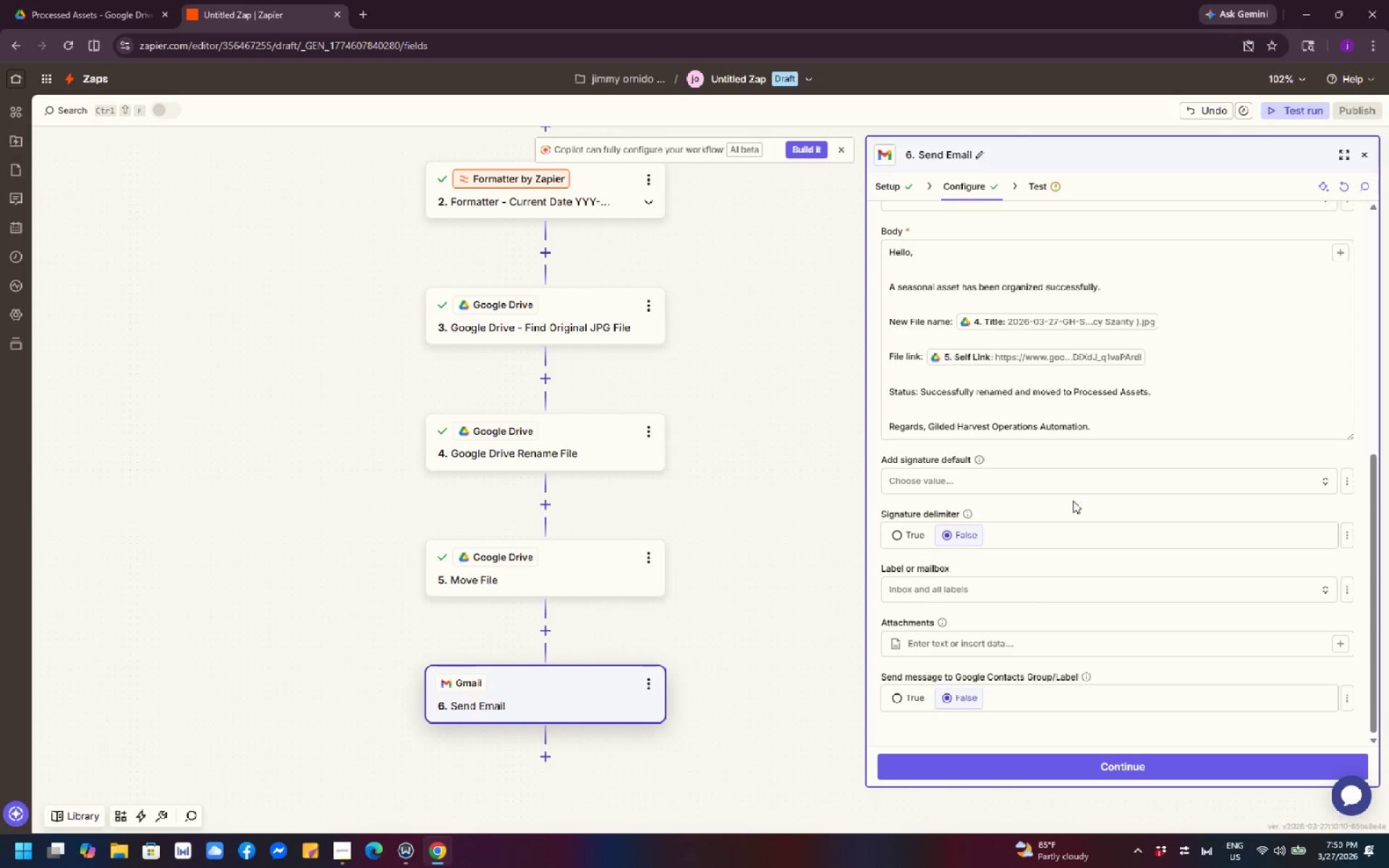 
scroll: coordinate [1073, 501], scroll_direction: up, amount: 2.0
 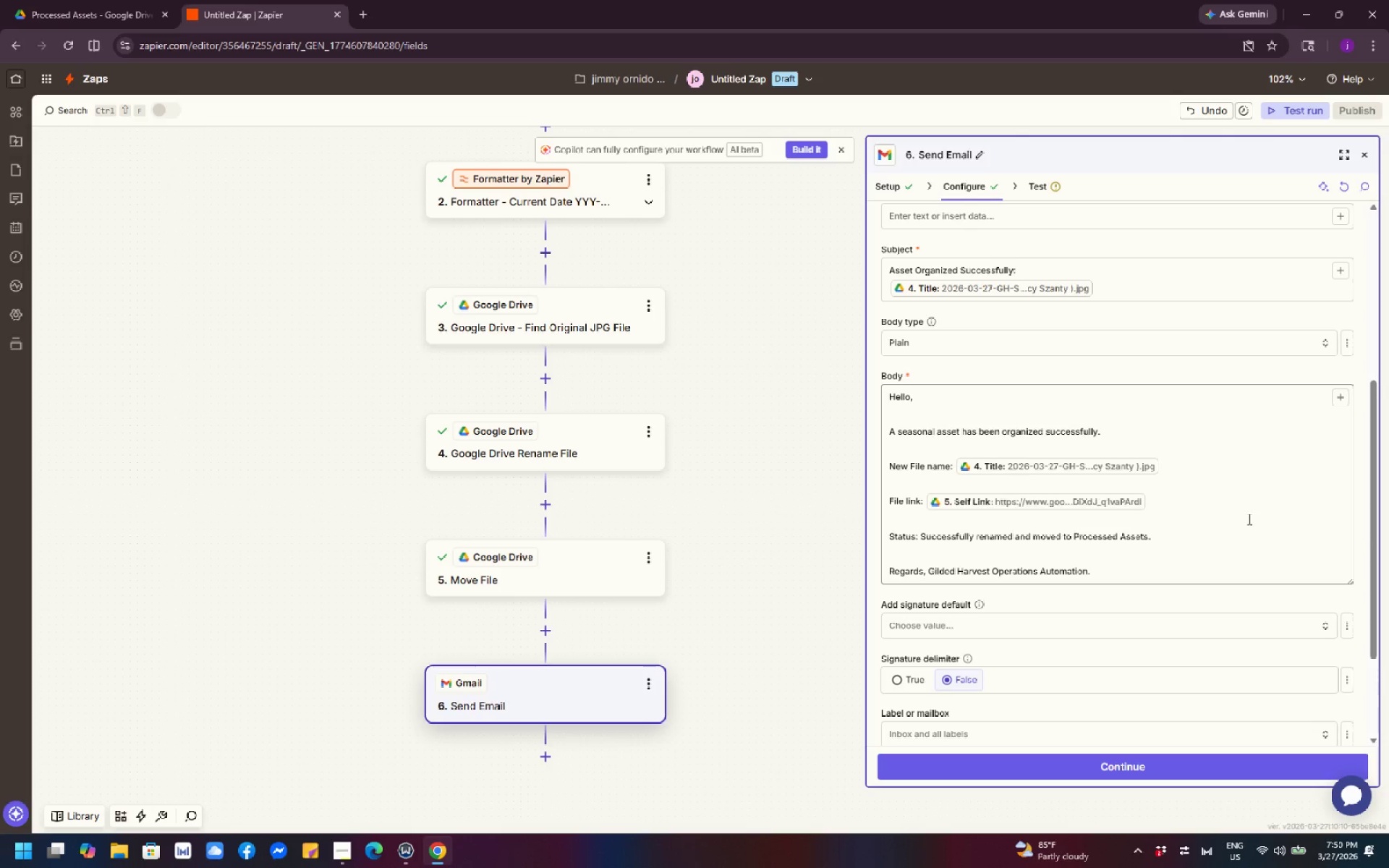 
wait(17.96)
 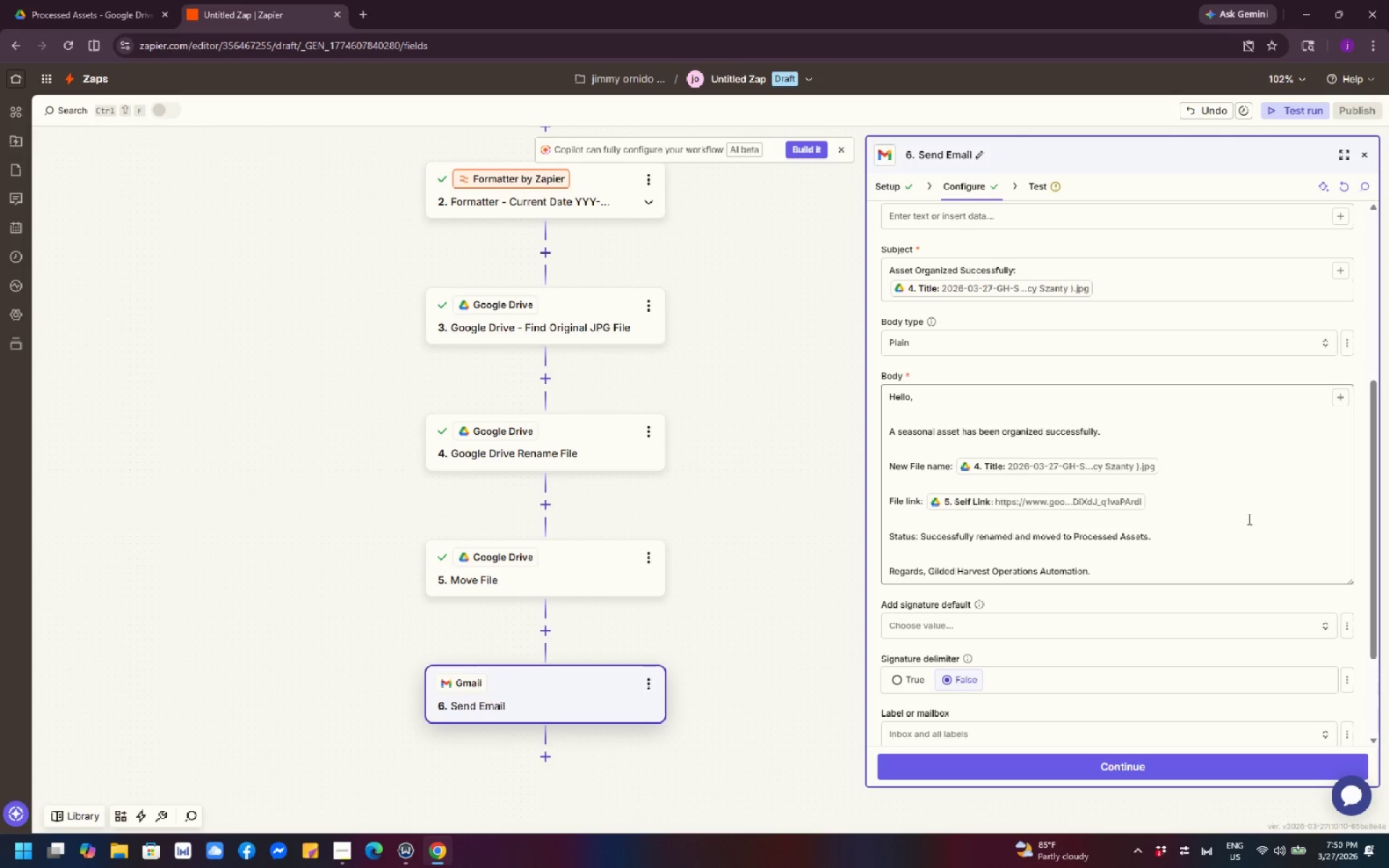 
scroll: coordinate [1285, 506], scroll_direction: down, amount: 4.0
 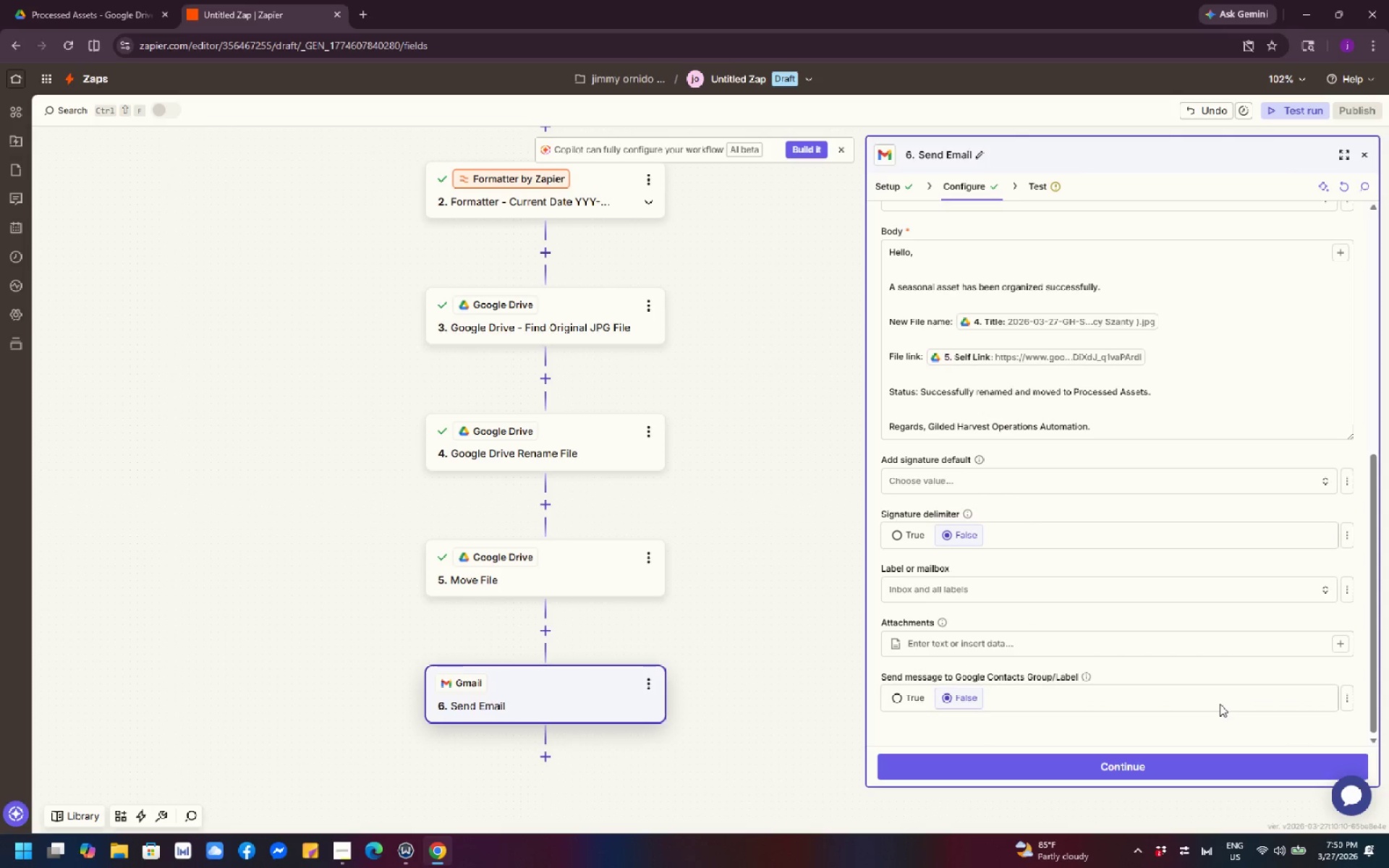 
left_click([1174, 763])
 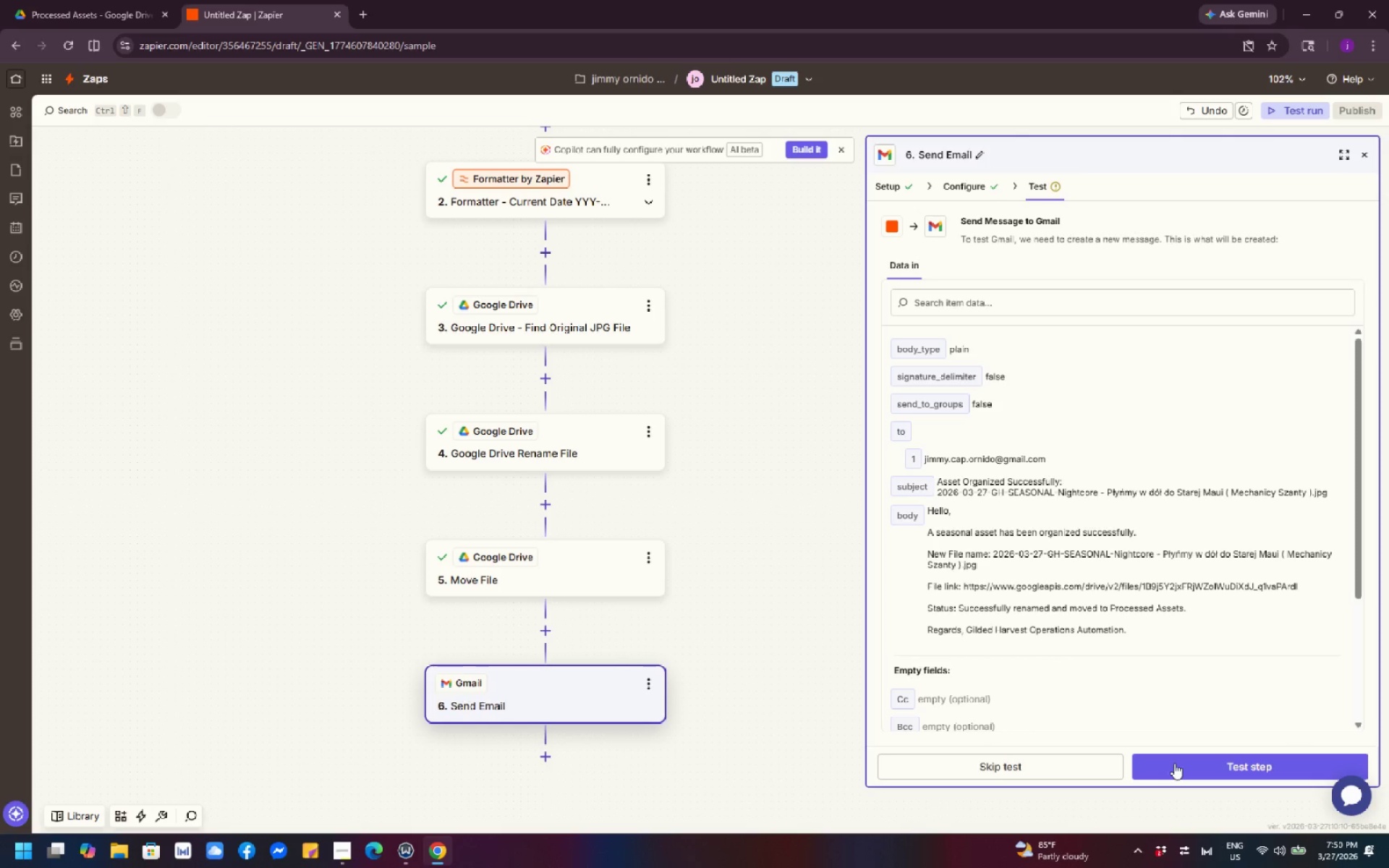 
wait(12.2)
 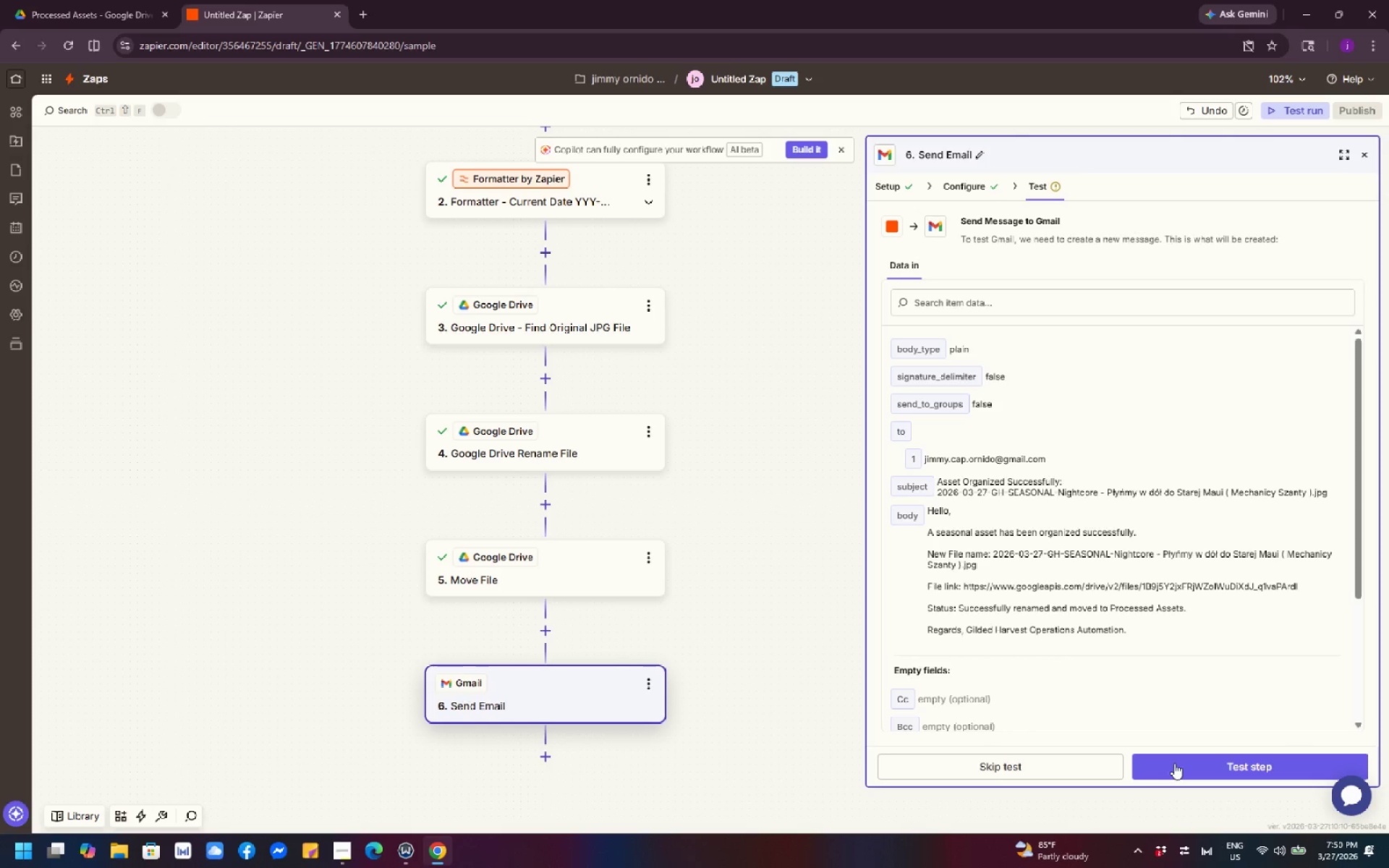 
left_click([1174, 763])
 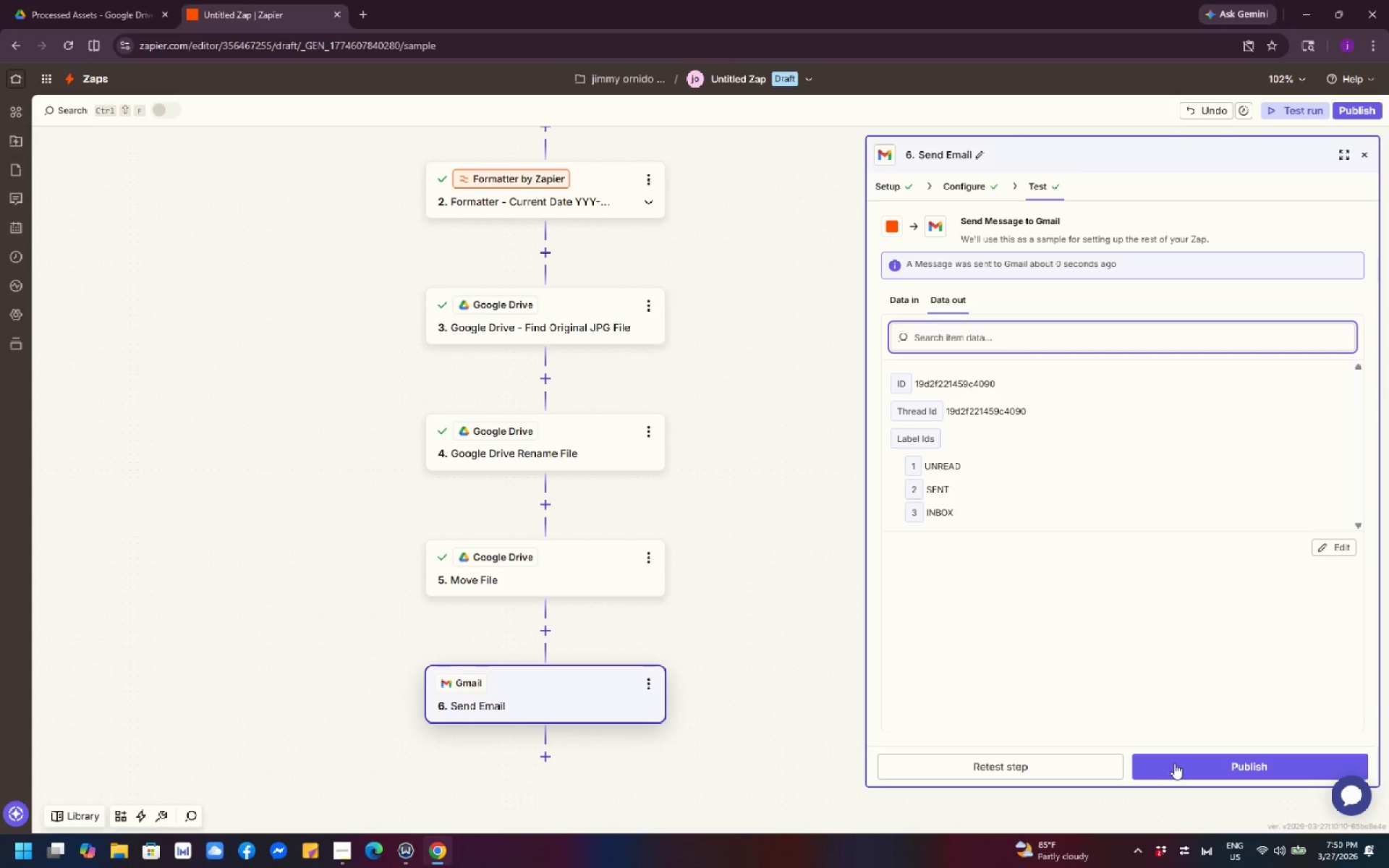 
wait(6.95)
 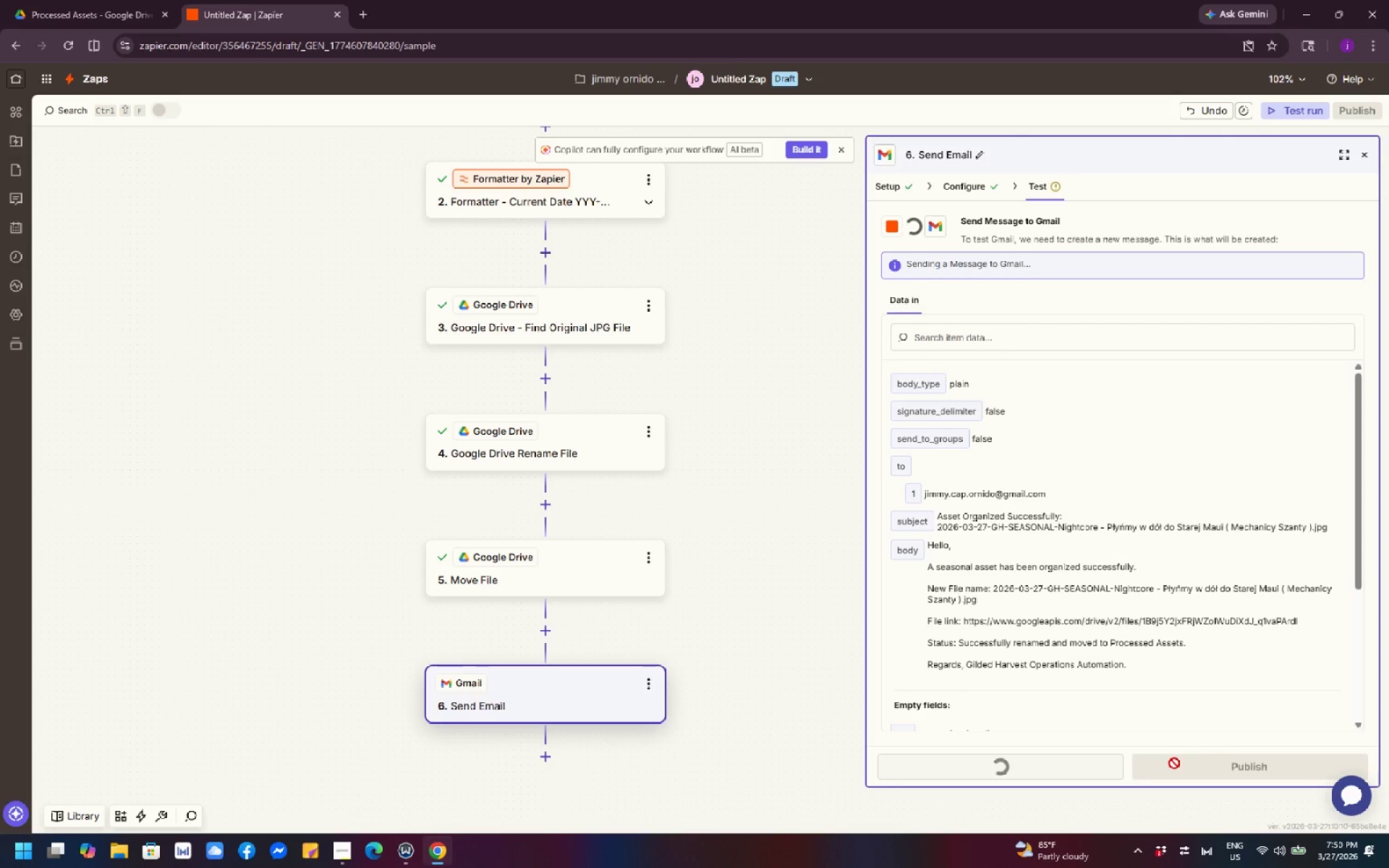 
key(PrintScreen)
 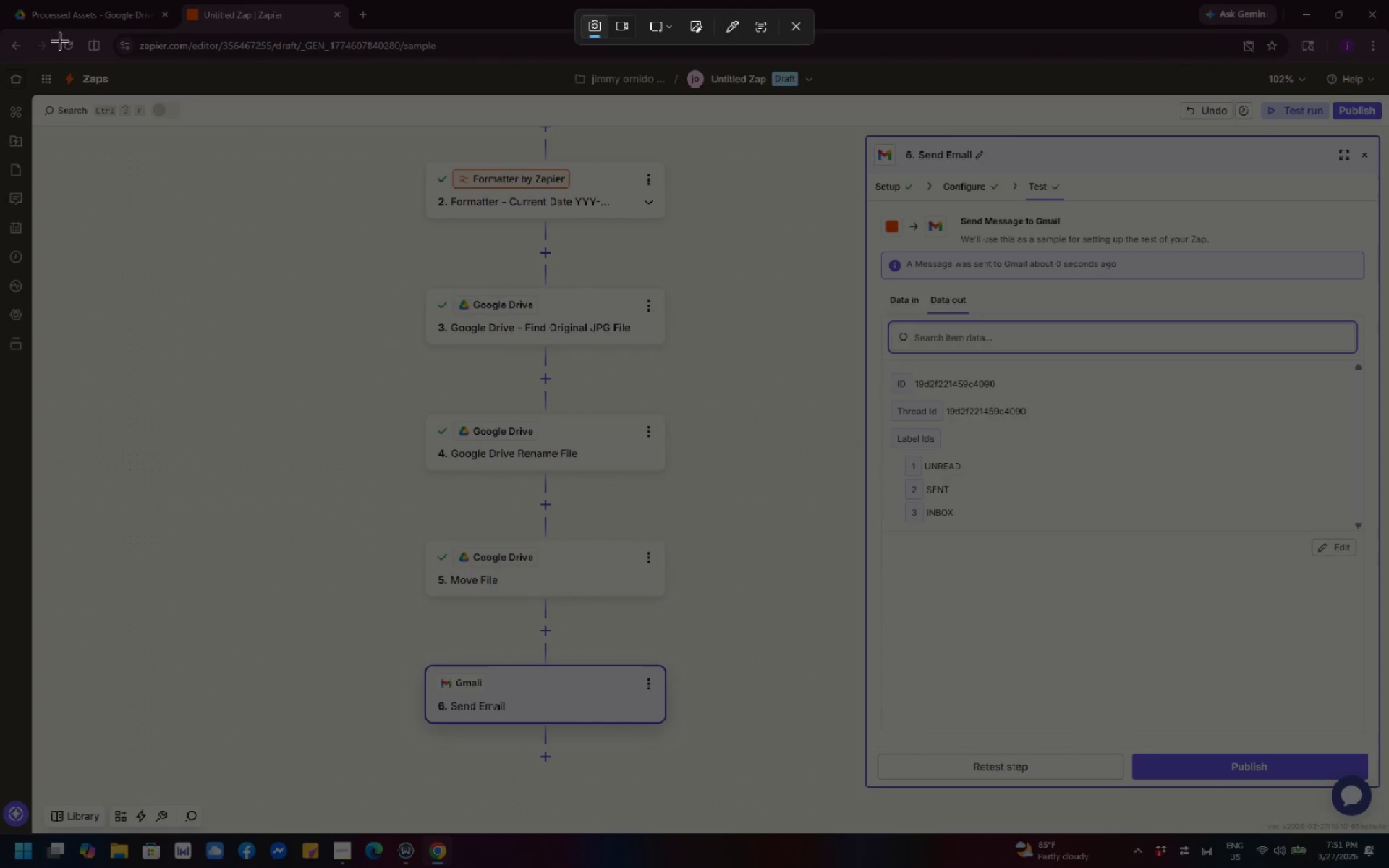 
left_click_drag(start_coordinate=[0, 0], to_coordinate=[1388, 867])
 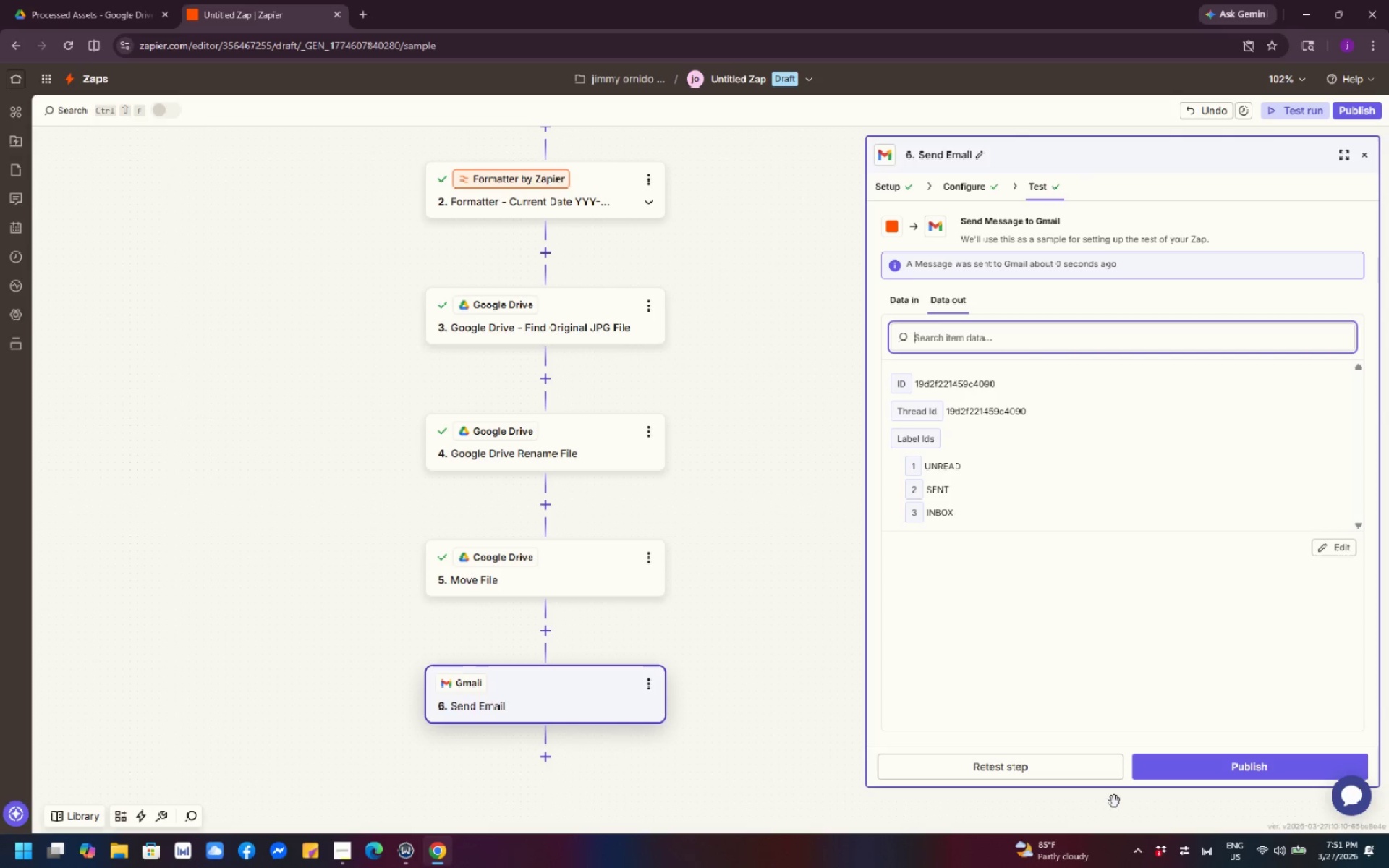 
wait(15.14)
 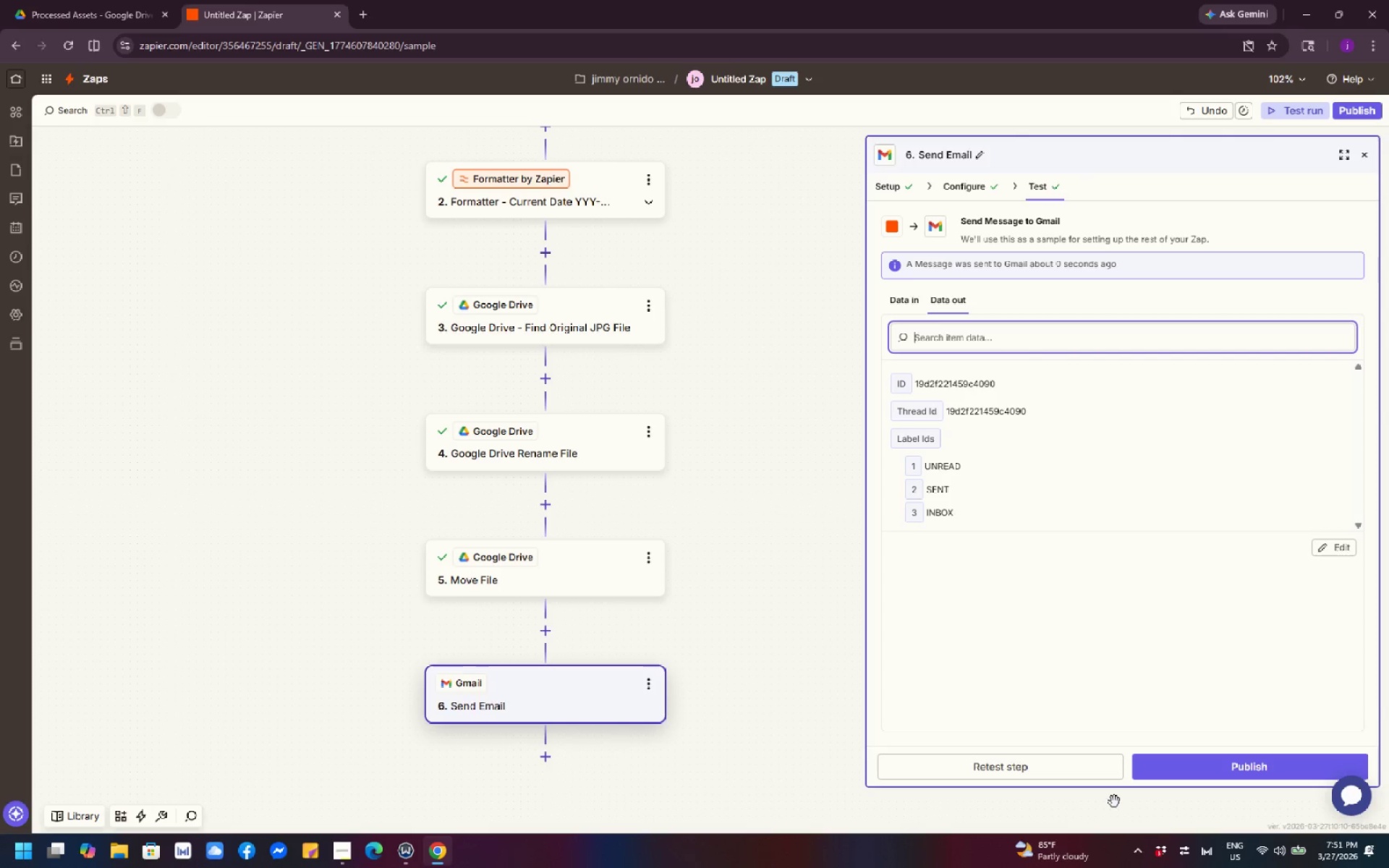 
scroll: coordinate [919, 563], scroll_direction: down, amount: 1.0
 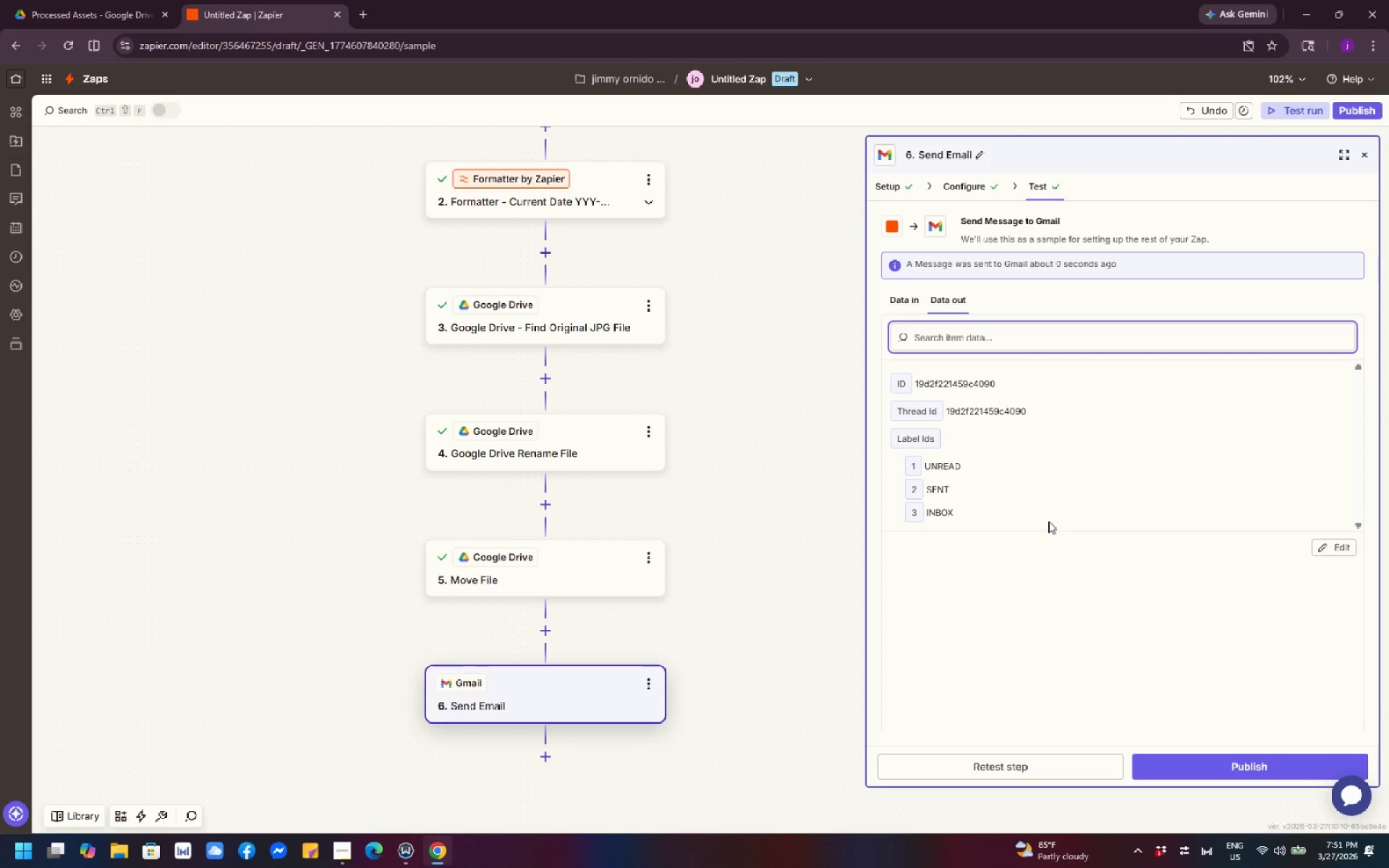 
wait(11.22)
 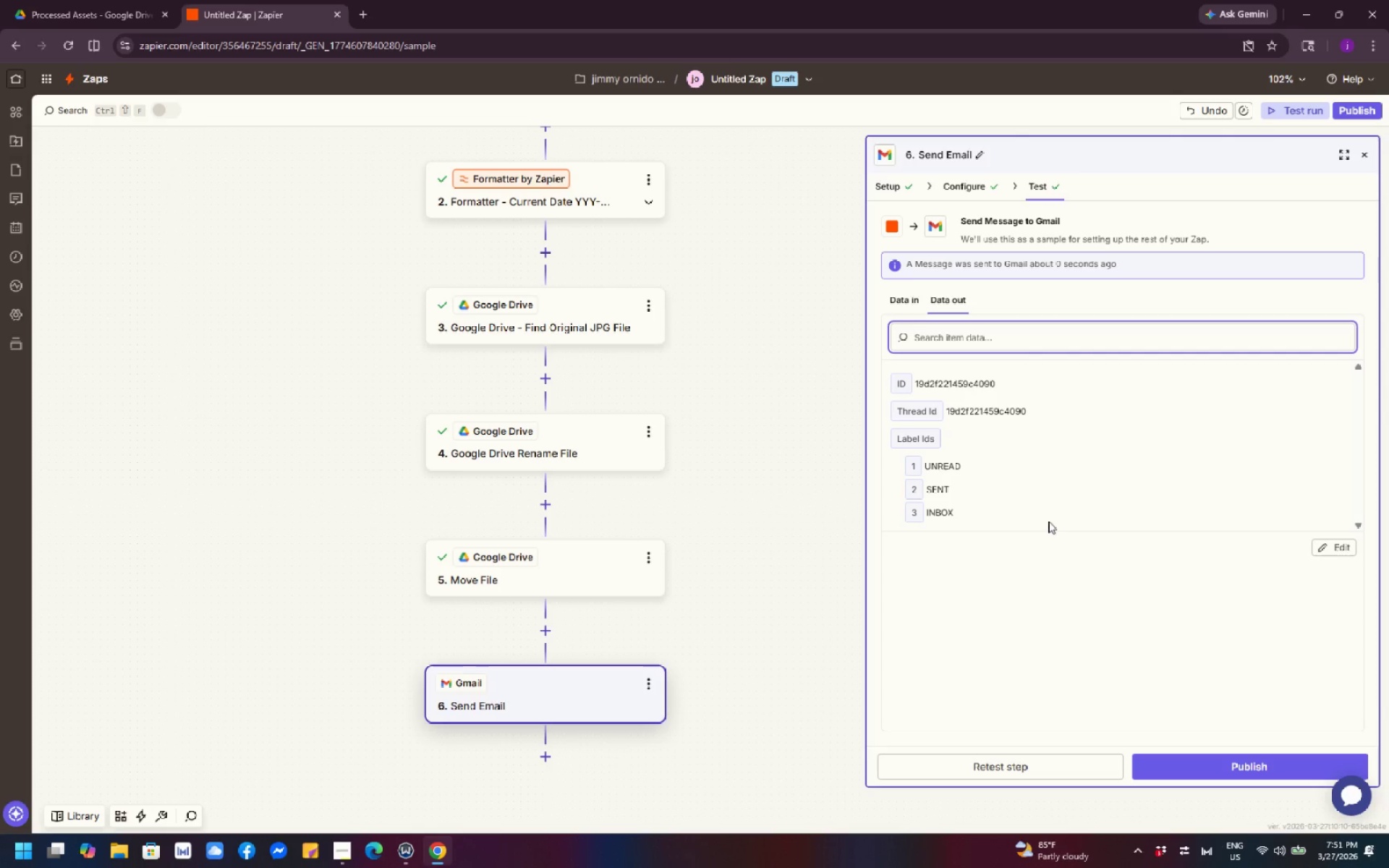 
left_click([360, 17])
 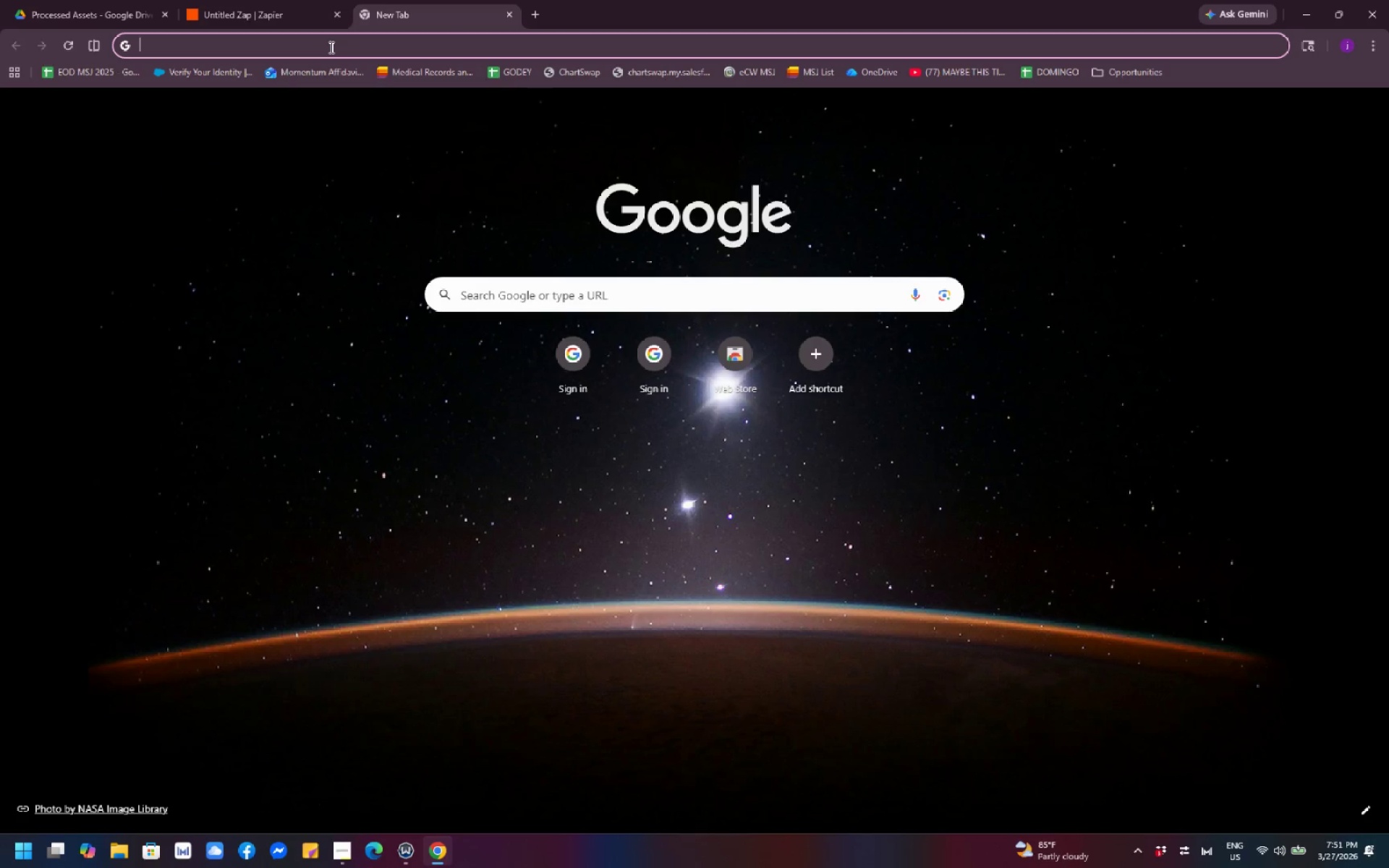 
left_click([330, 47])
 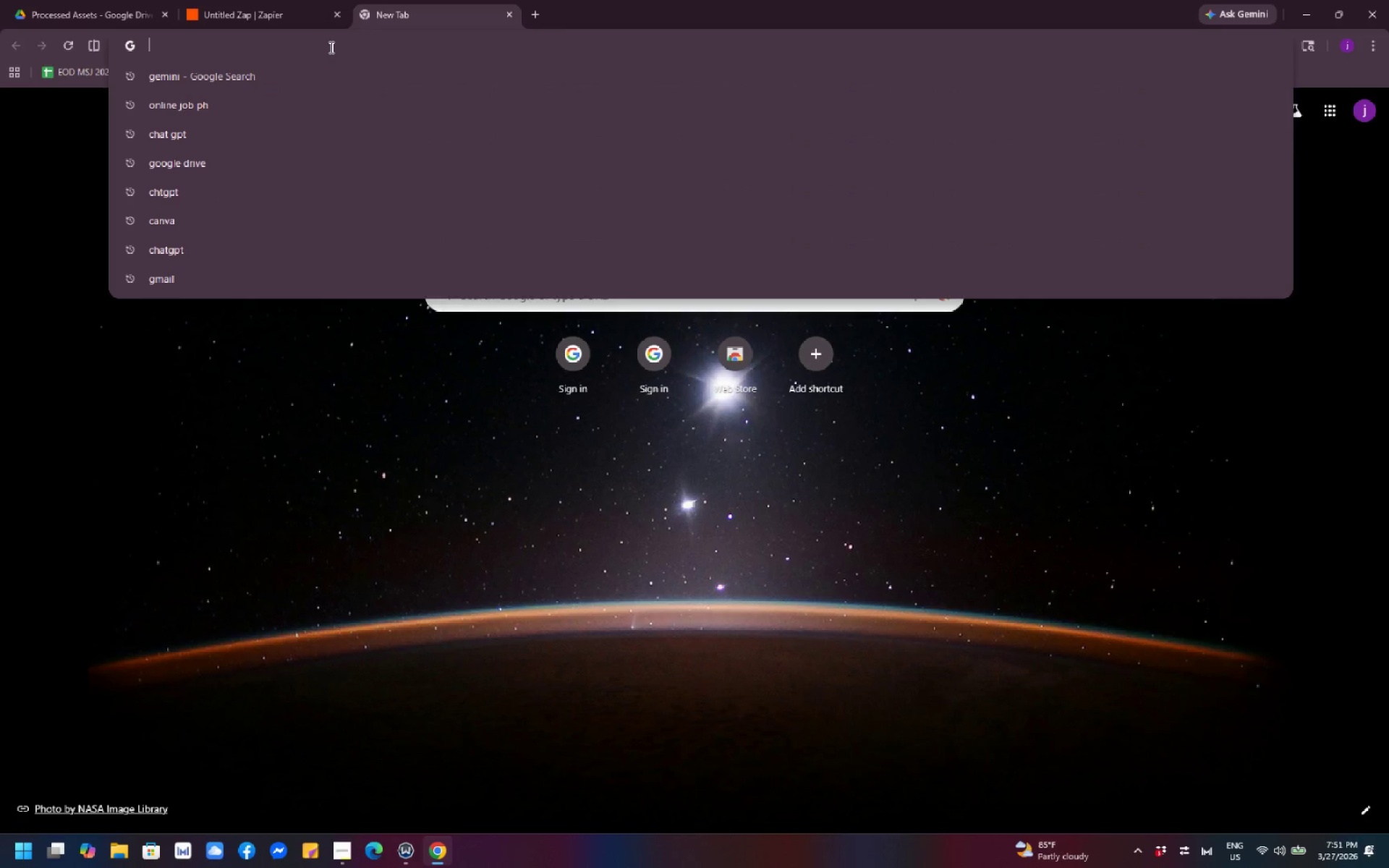 
type(gmail)
 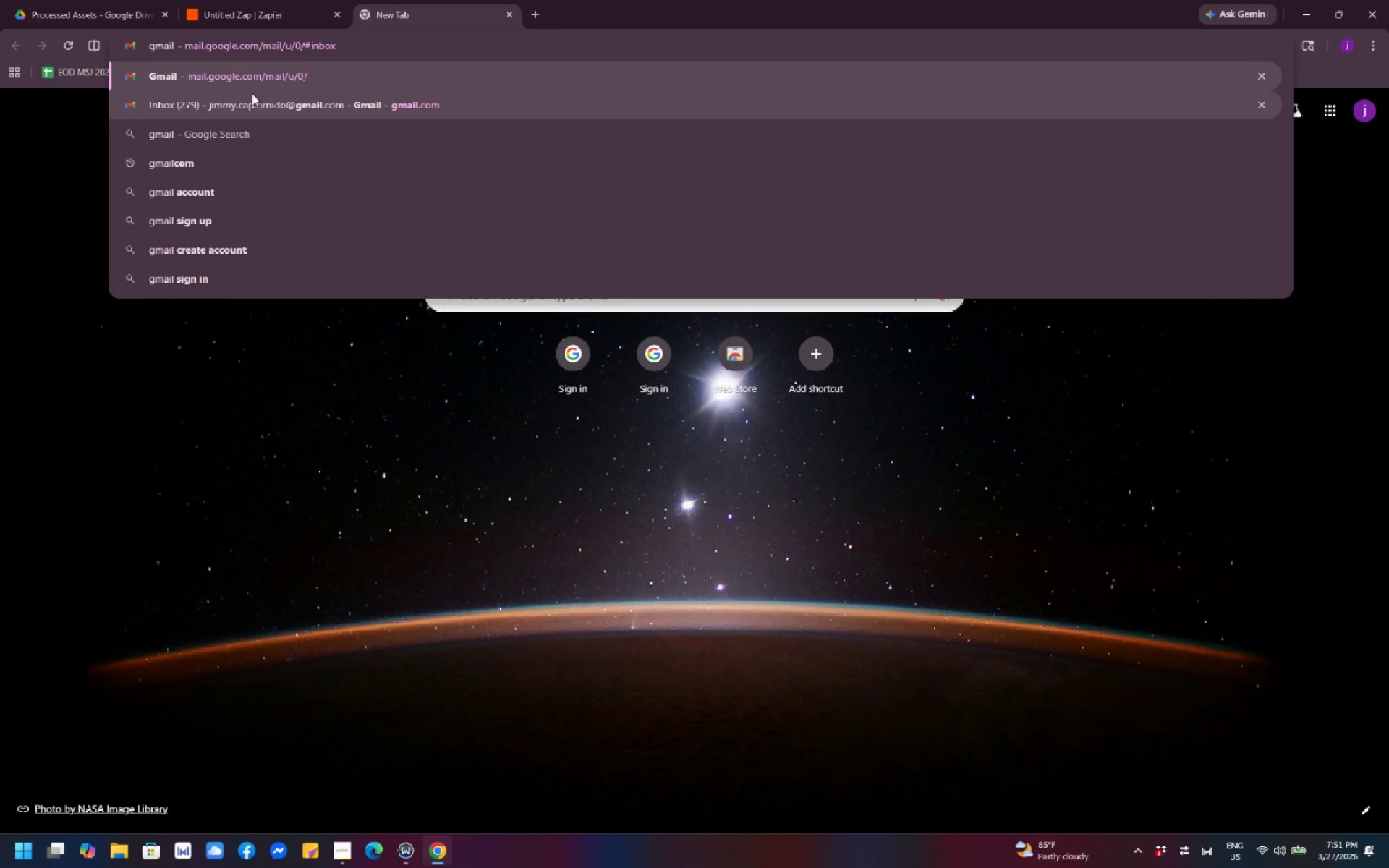 
left_click([244, 99])
 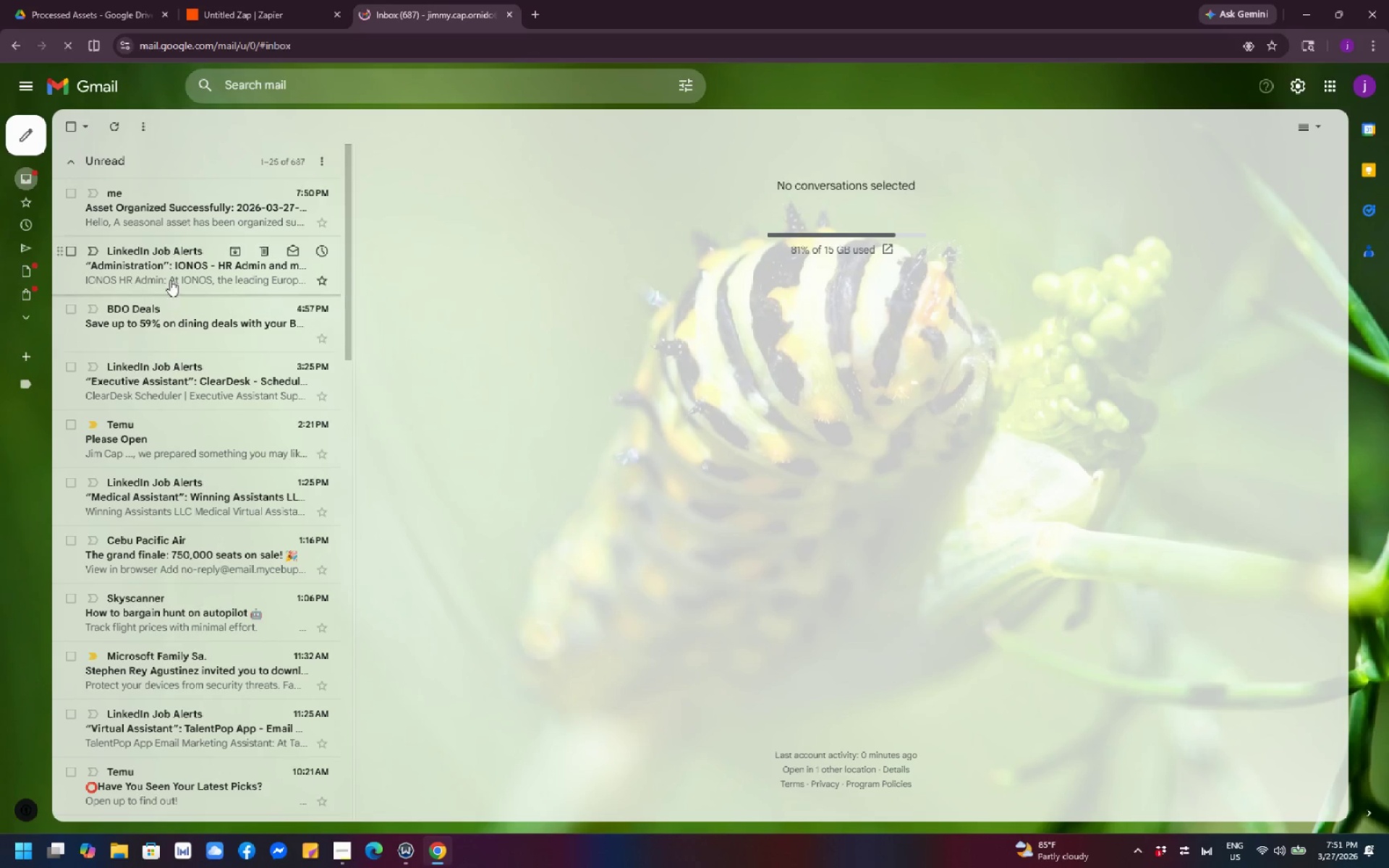 
wait(6.25)
 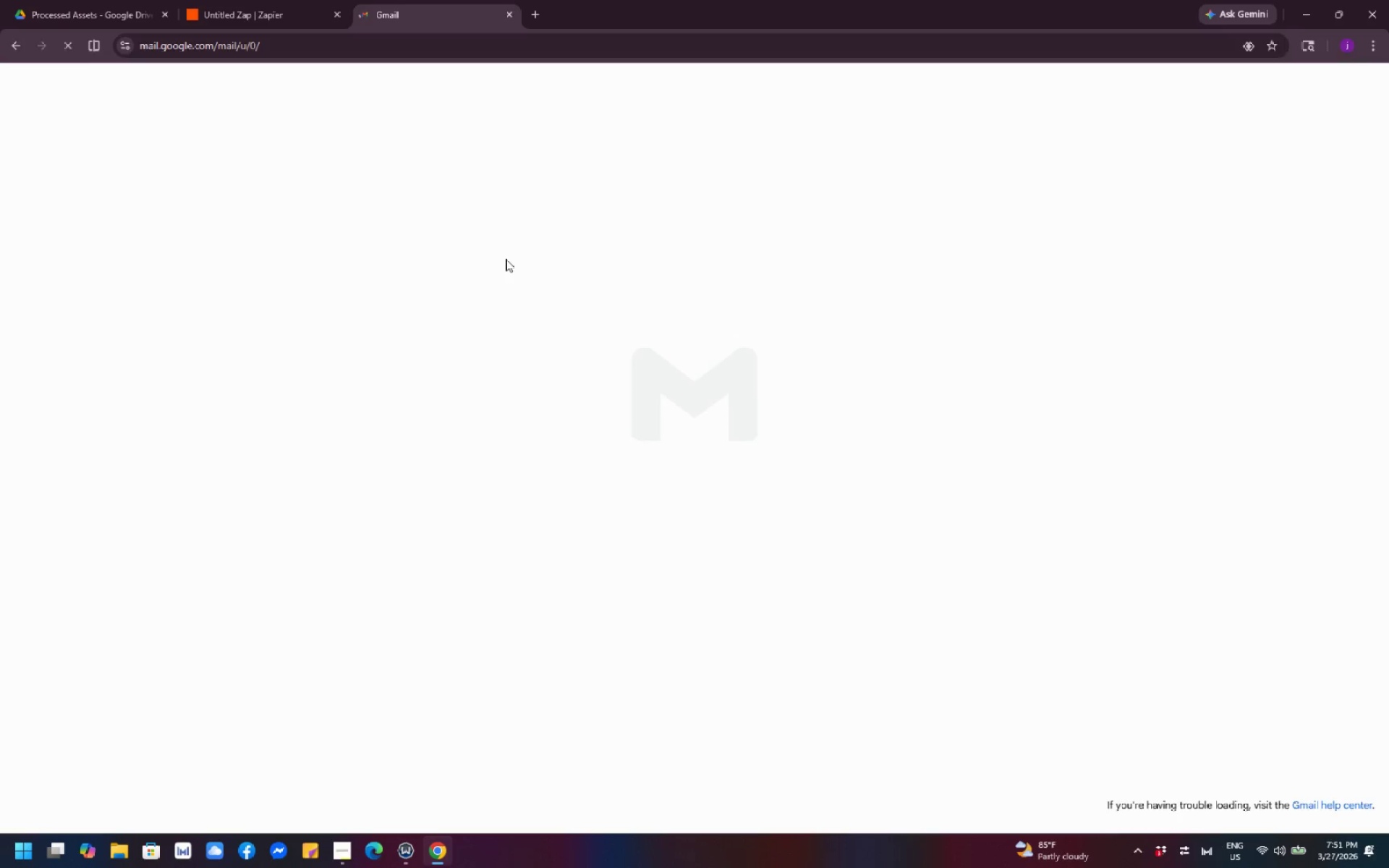 
left_click([190, 210])
 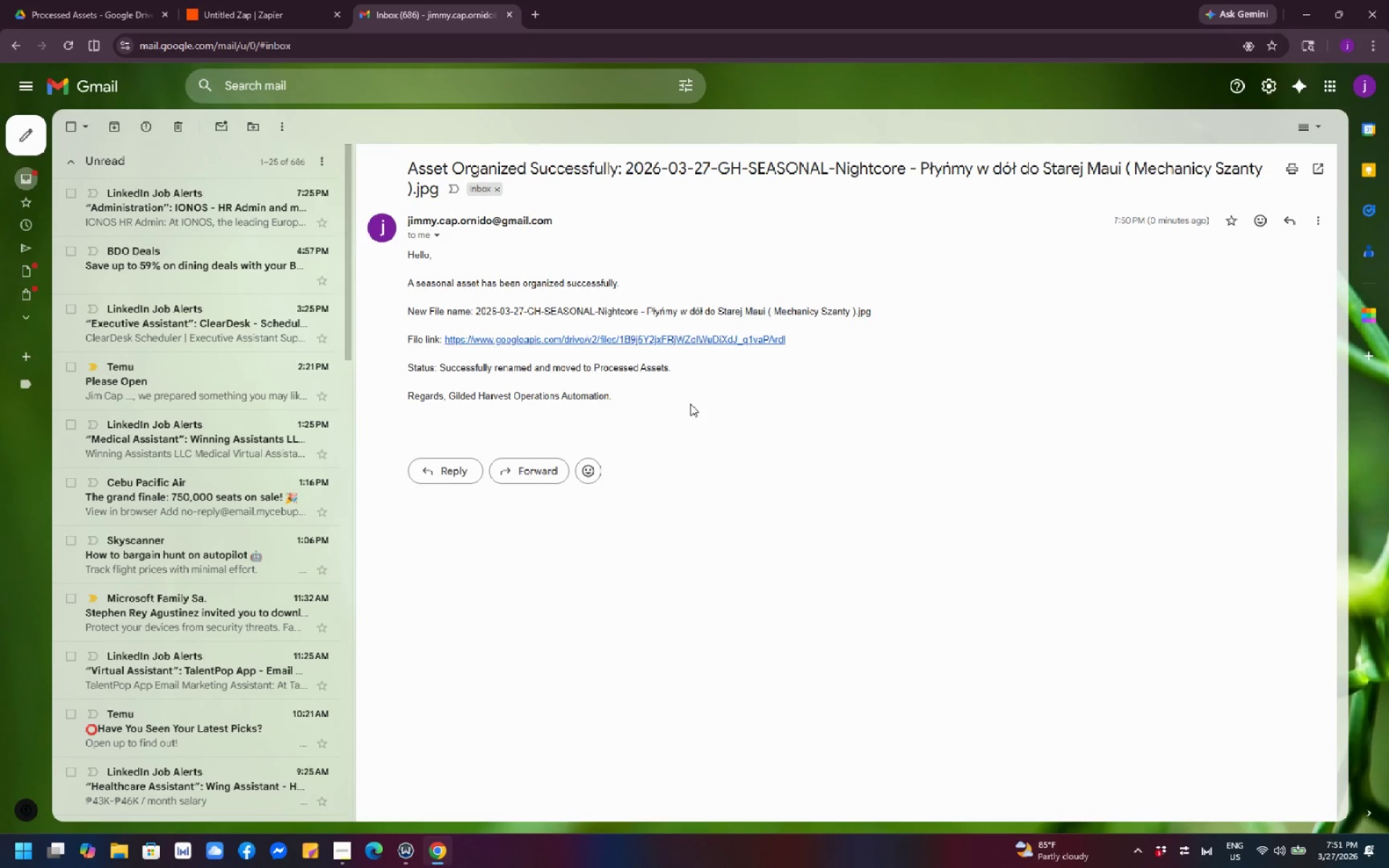 
wait(17.3)
 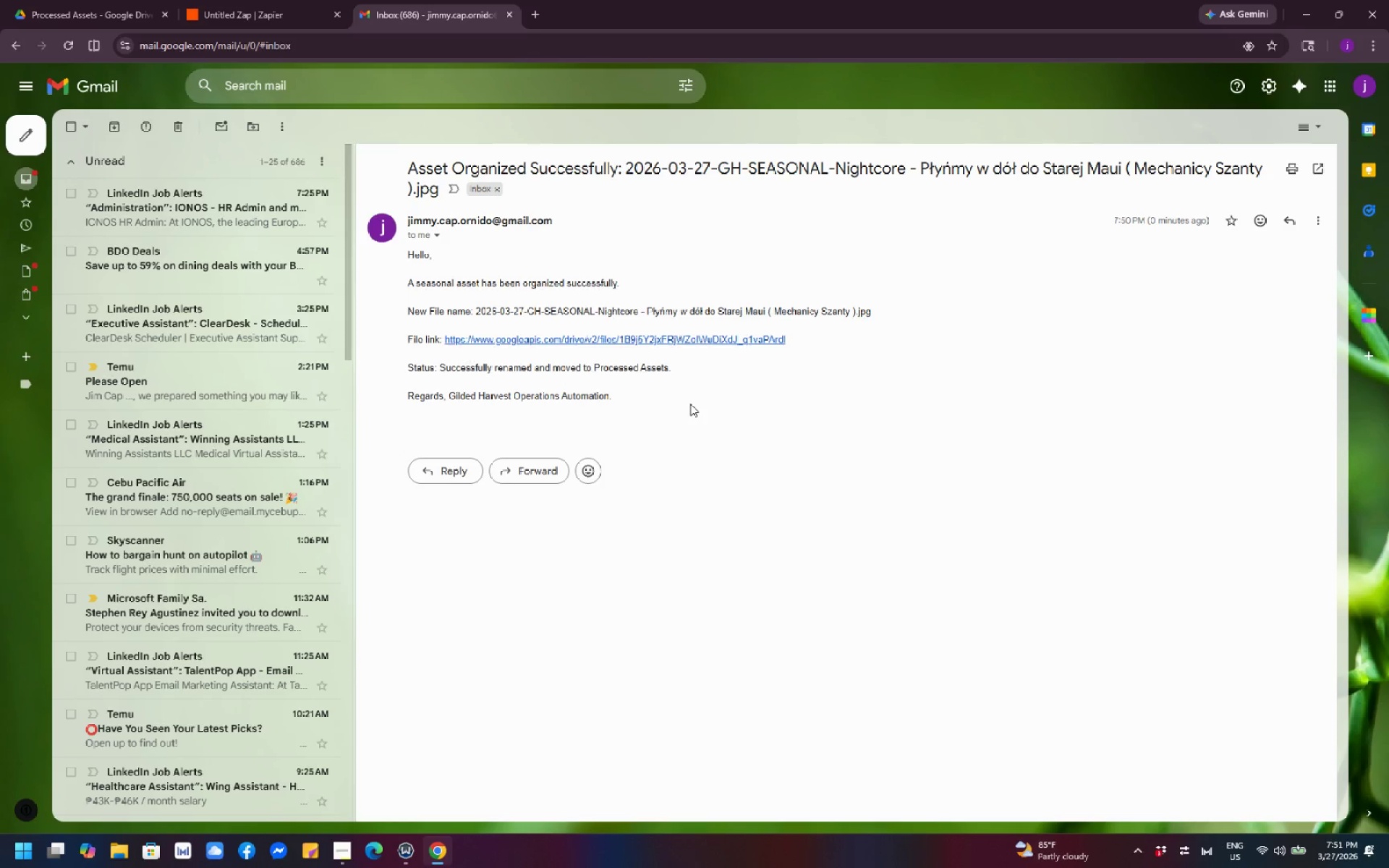 
key(PrintScreen)
 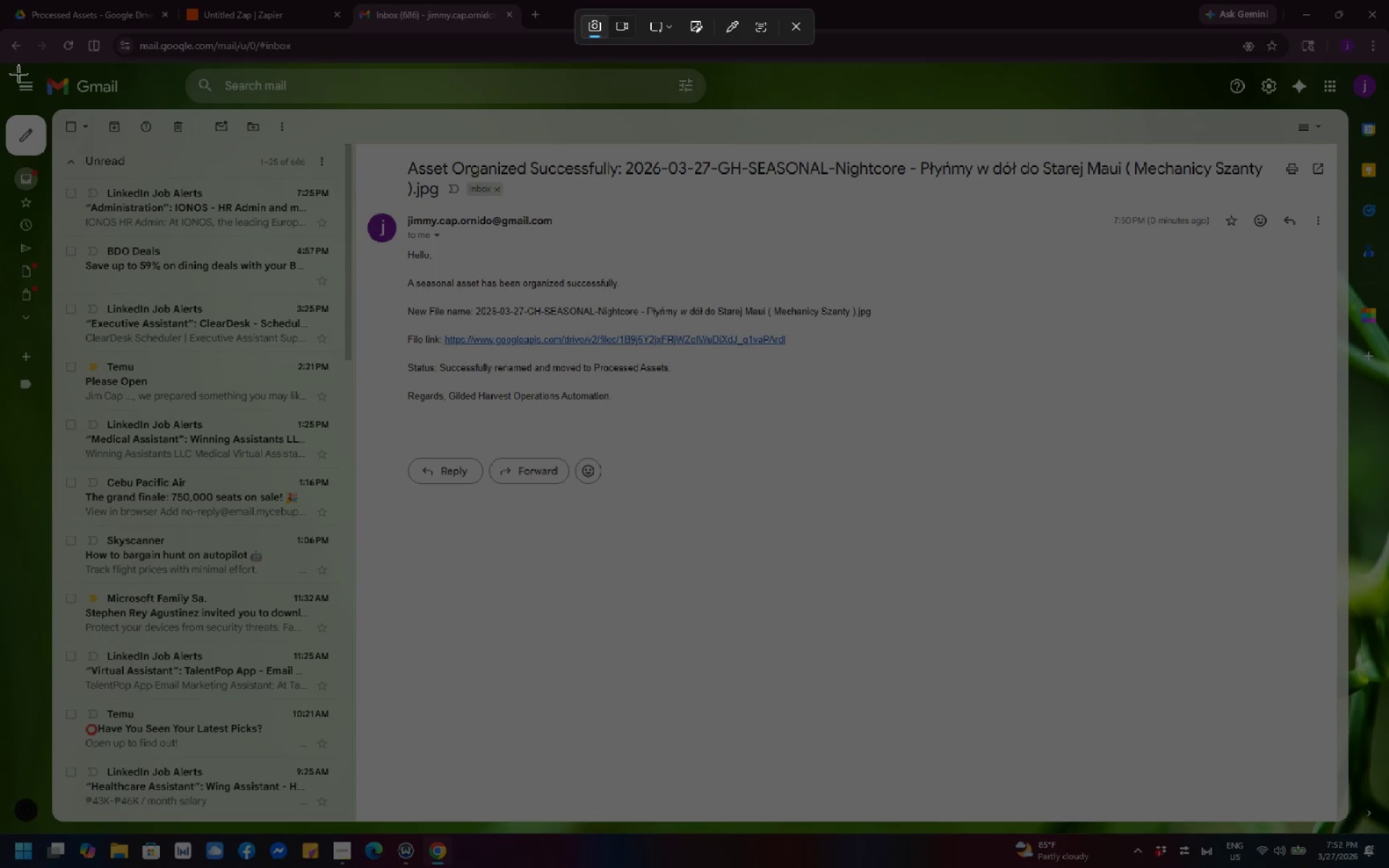 
wait(12.55)
 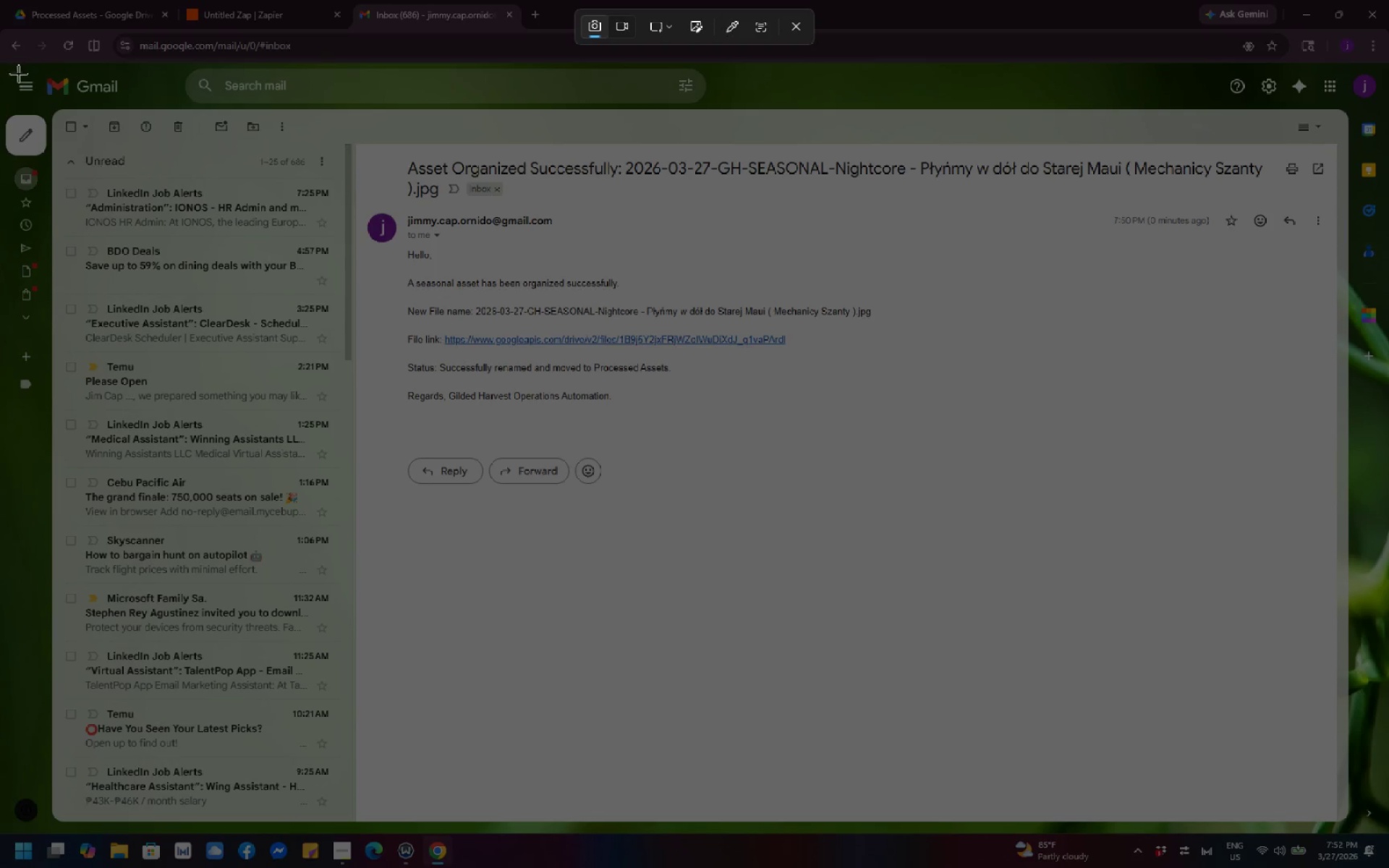 
left_click_drag(start_coordinate=[328, 5], to_coordinate=[1388, 867])
 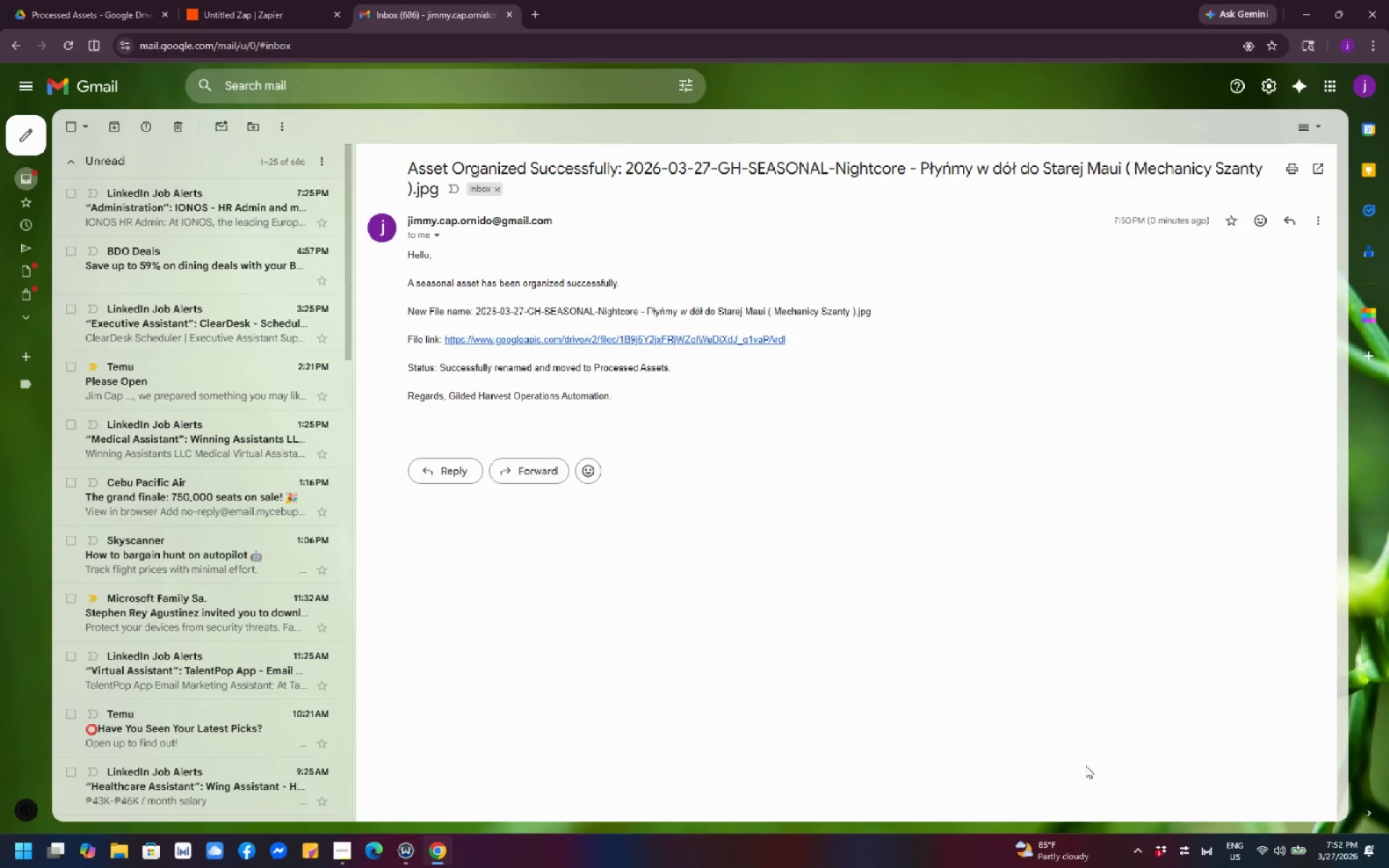 
wait(6.47)
 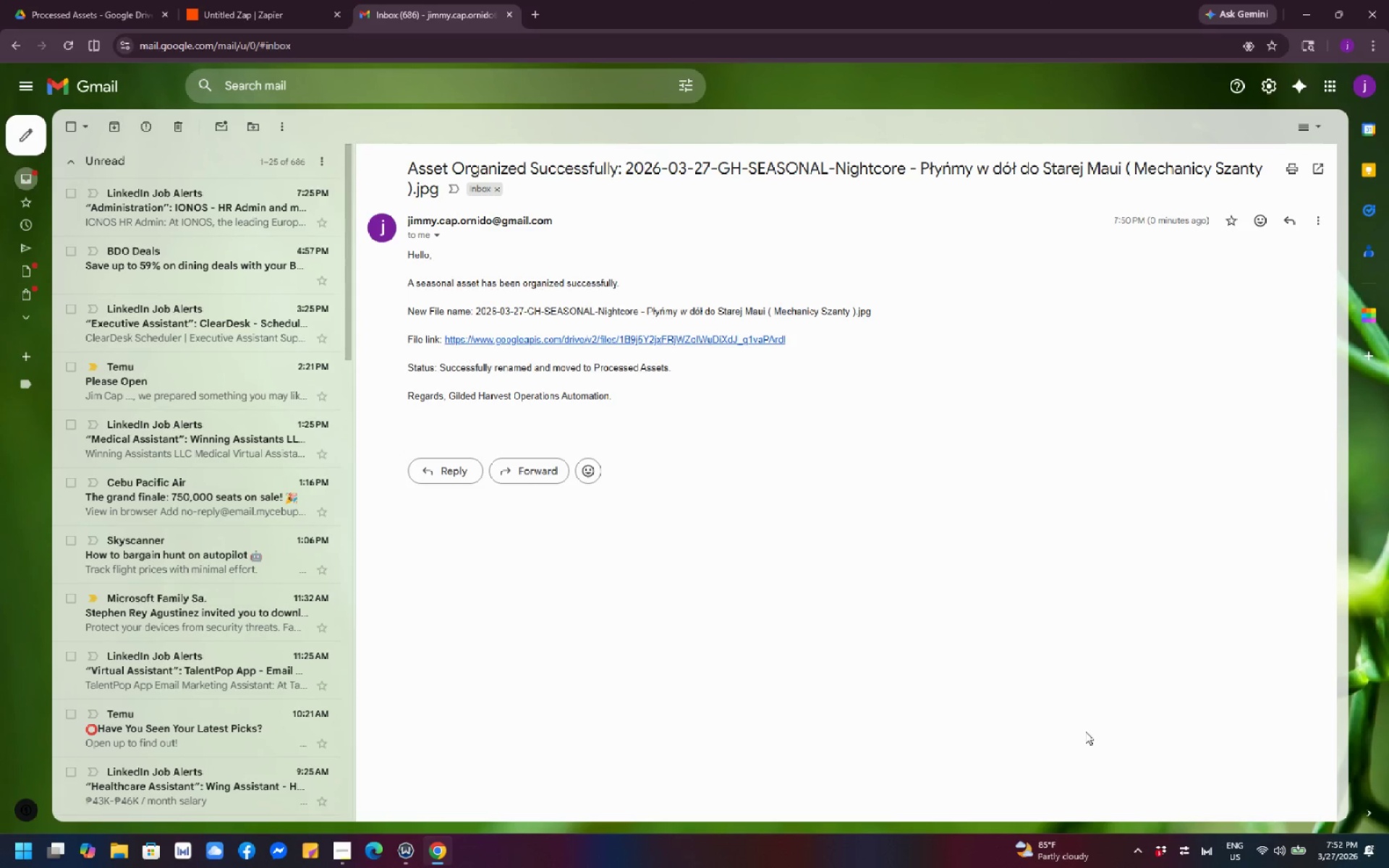 
scroll: coordinate [868, 494], scroll_direction: up, amount: 4.0
 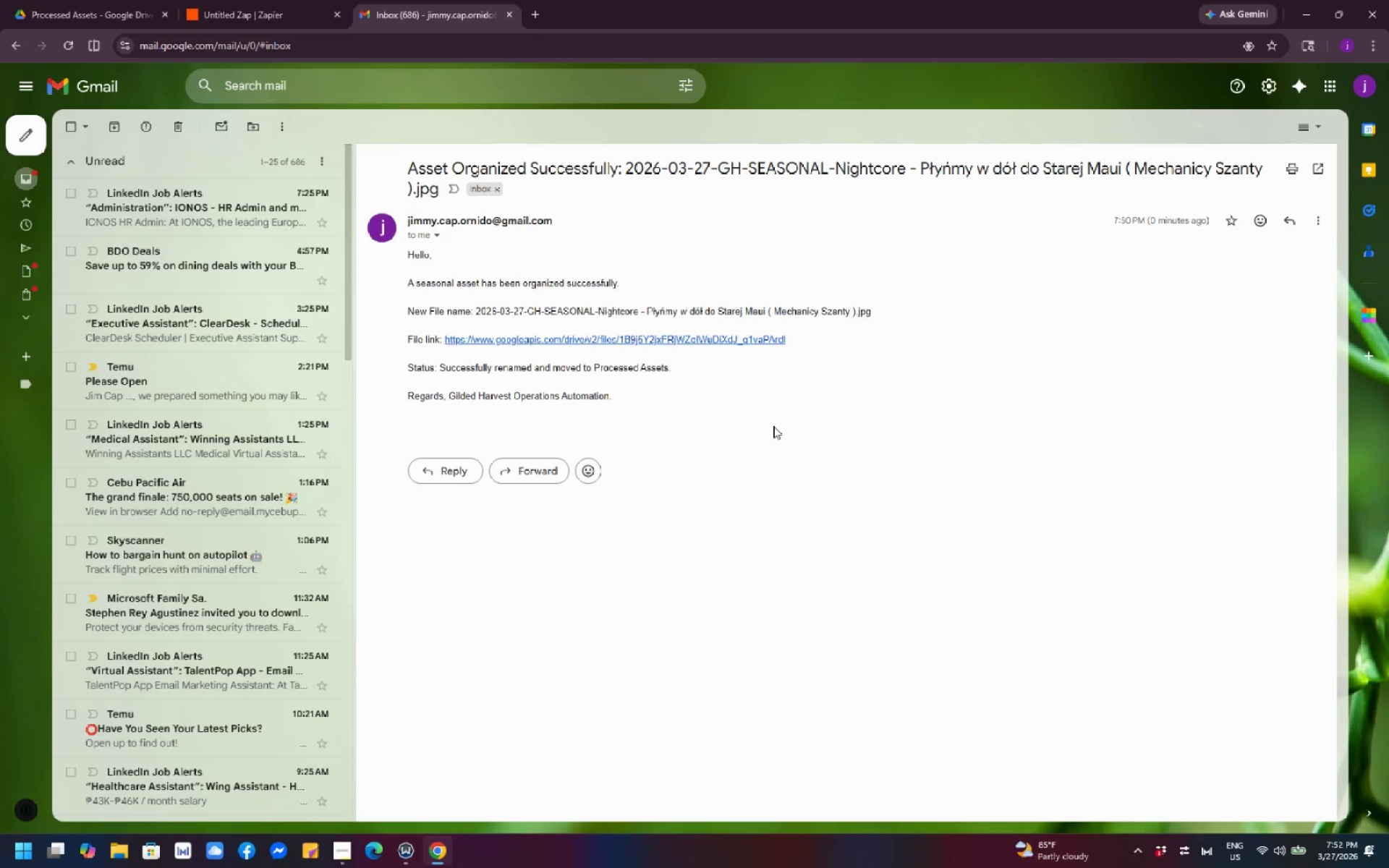 
wait(38.37)
 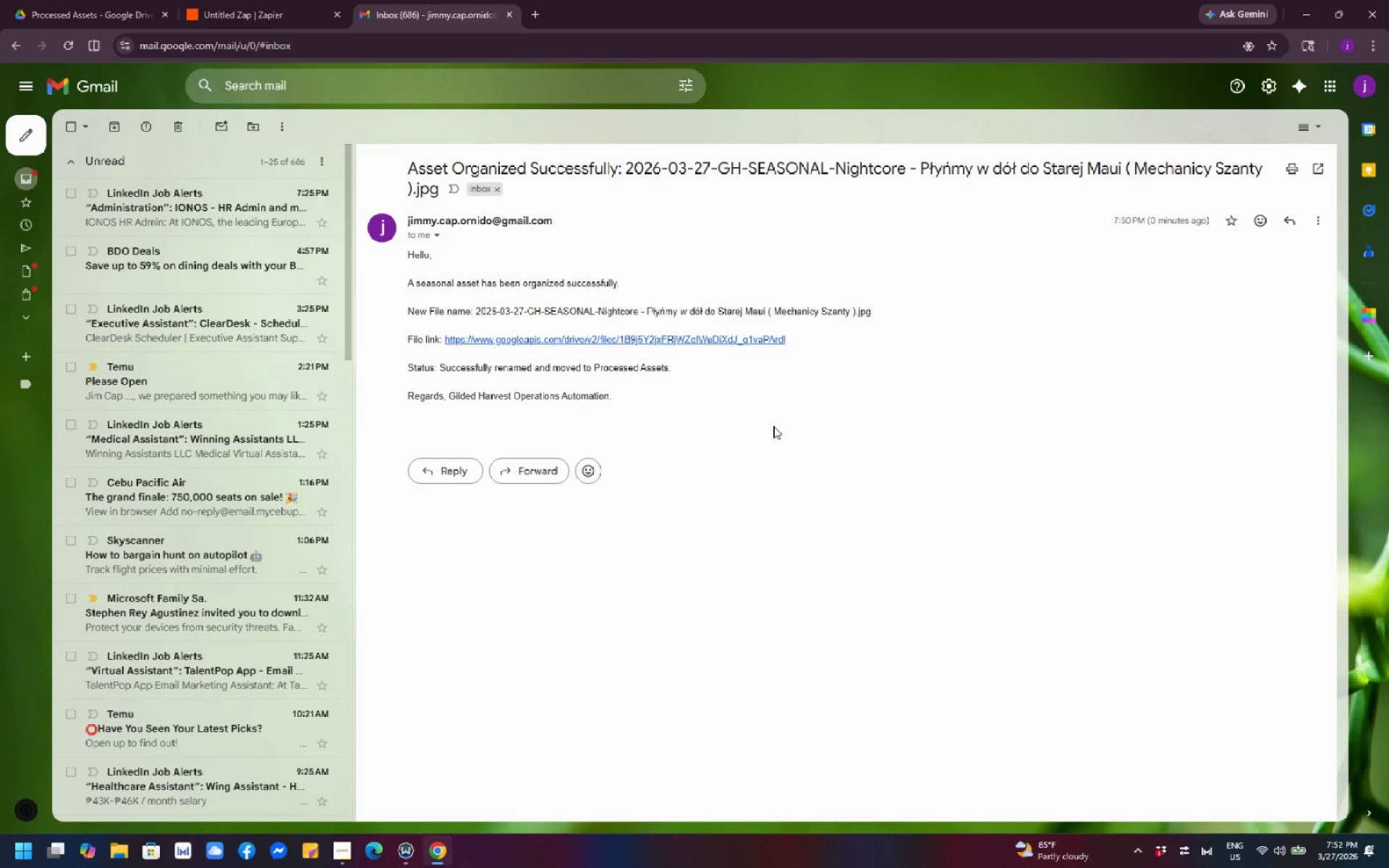 
scroll: coordinate [729, 470], scroll_direction: up, amount: 2.0
 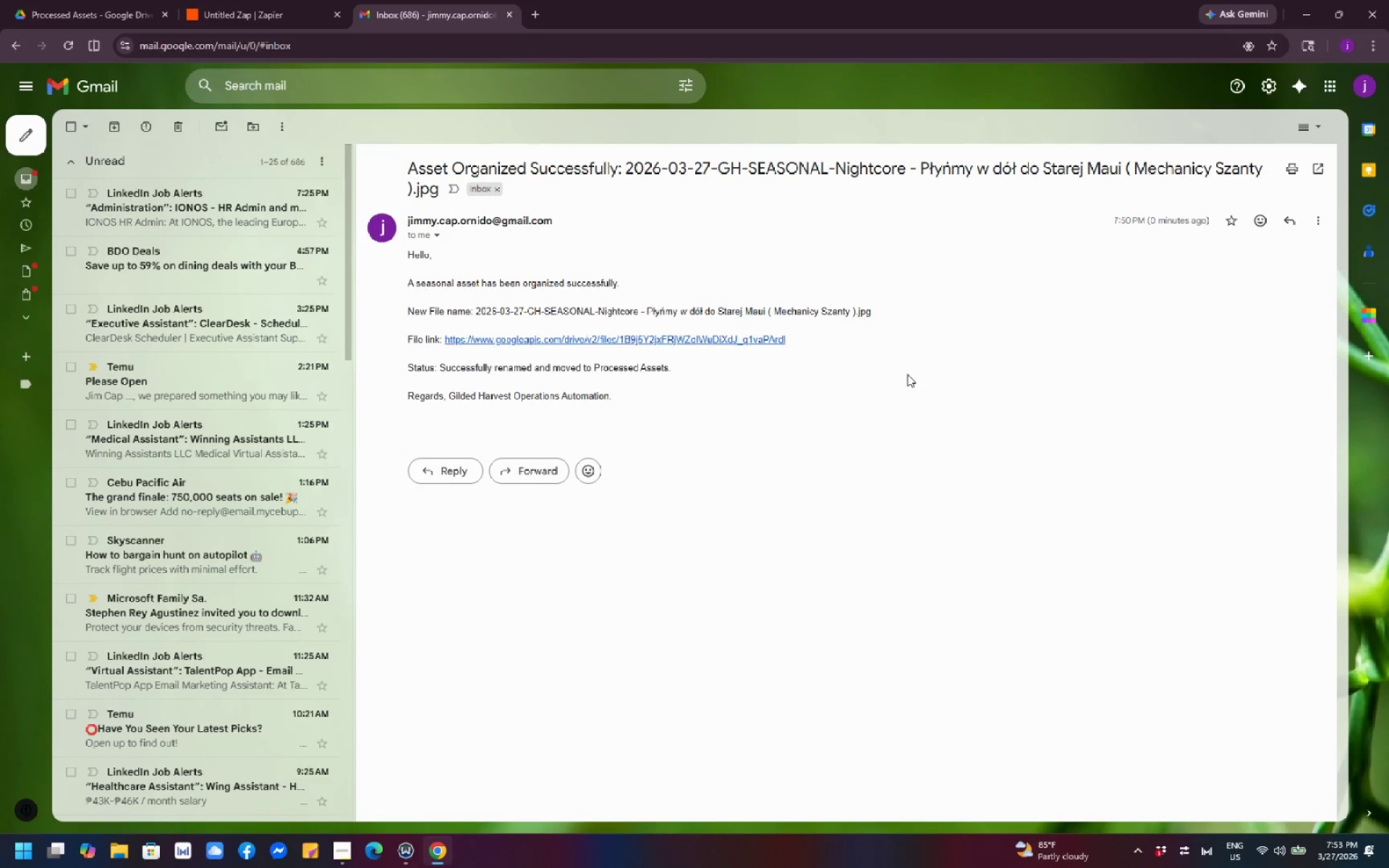 
scroll: coordinate [907, 374], scroll_direction: down, amount: 2.0
 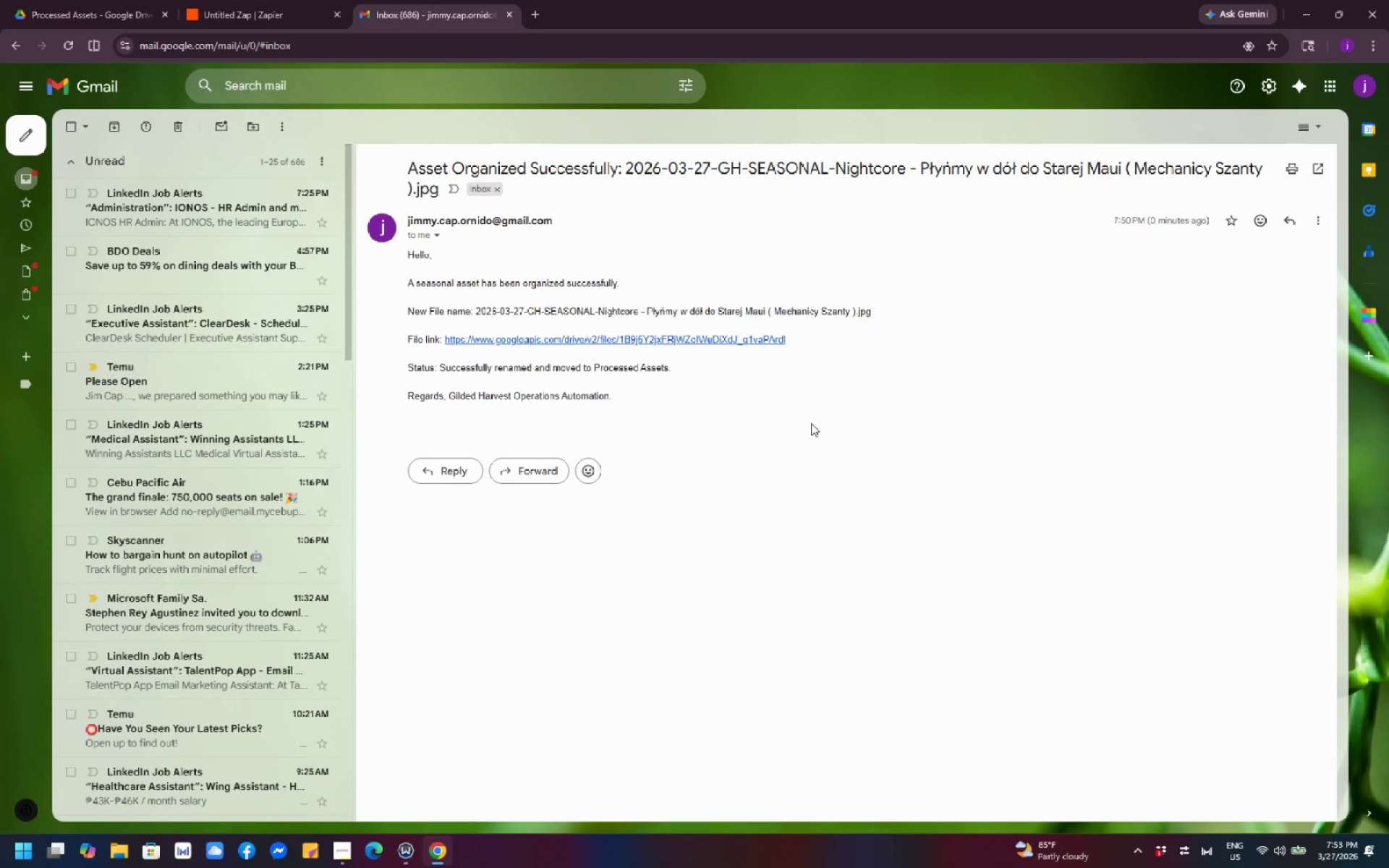 
scroll: coordinate [263, 437], scroll_direction: up, amount: 1.0
 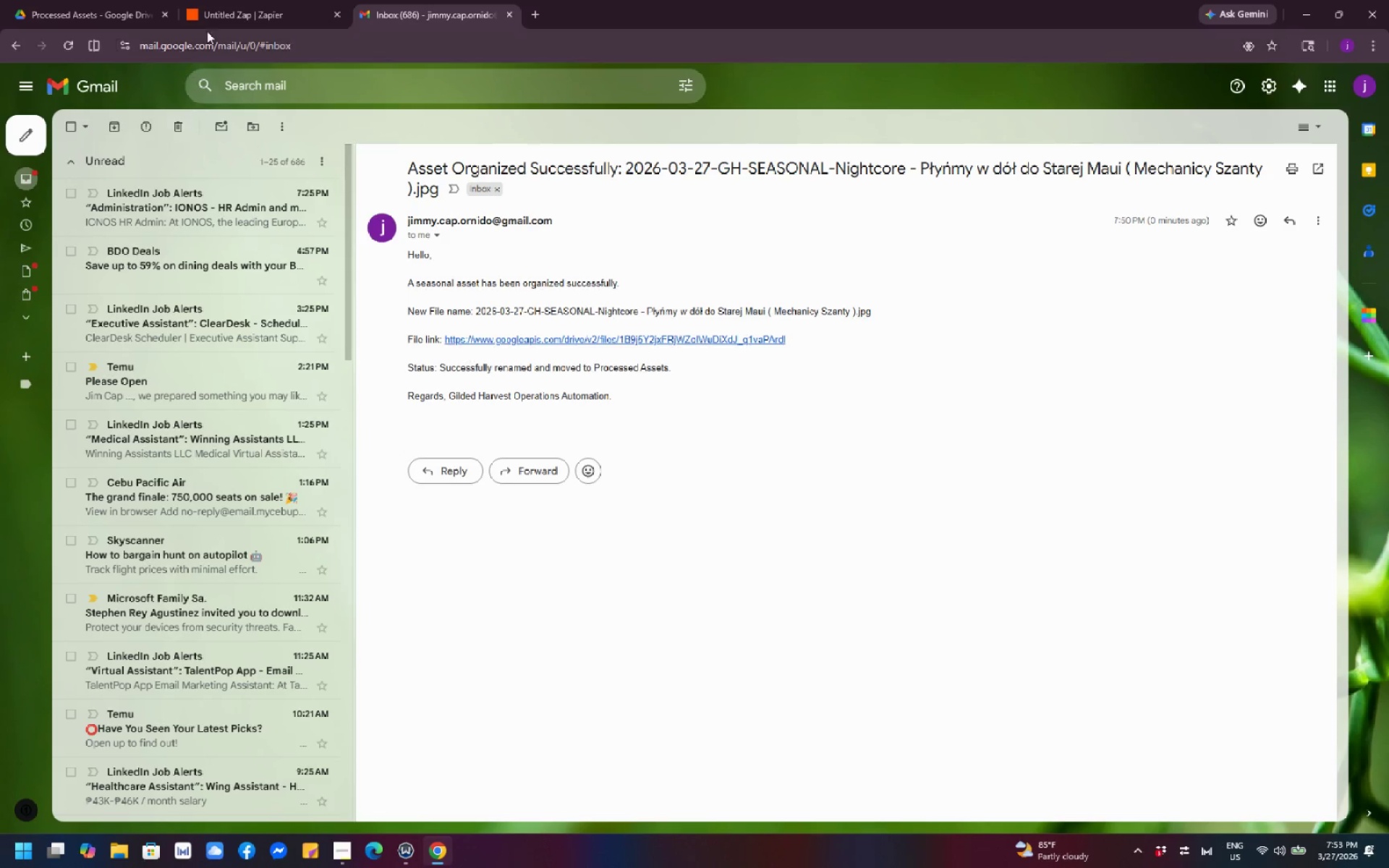 
left_click([237, 1])
 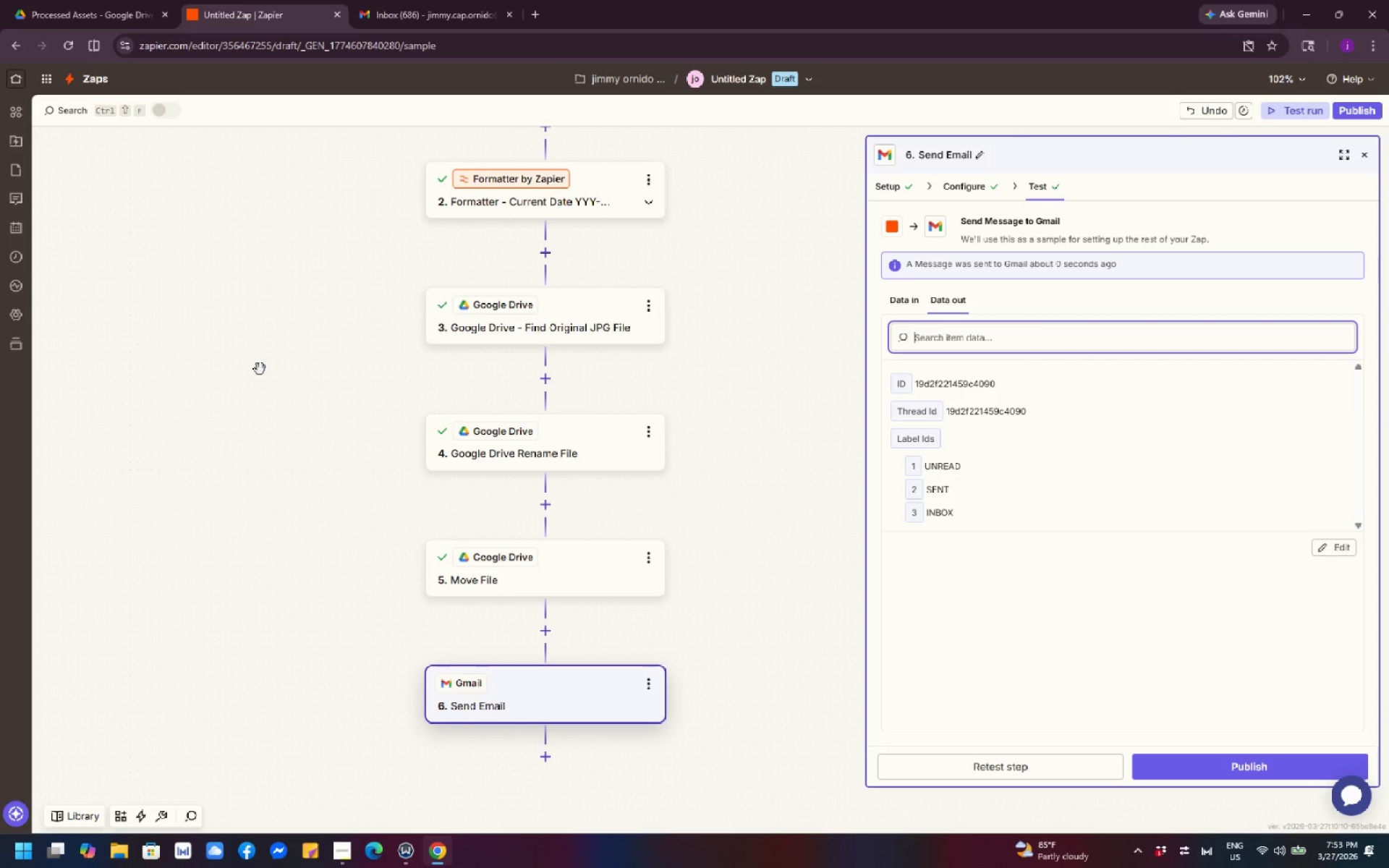 
wait(33.78)
 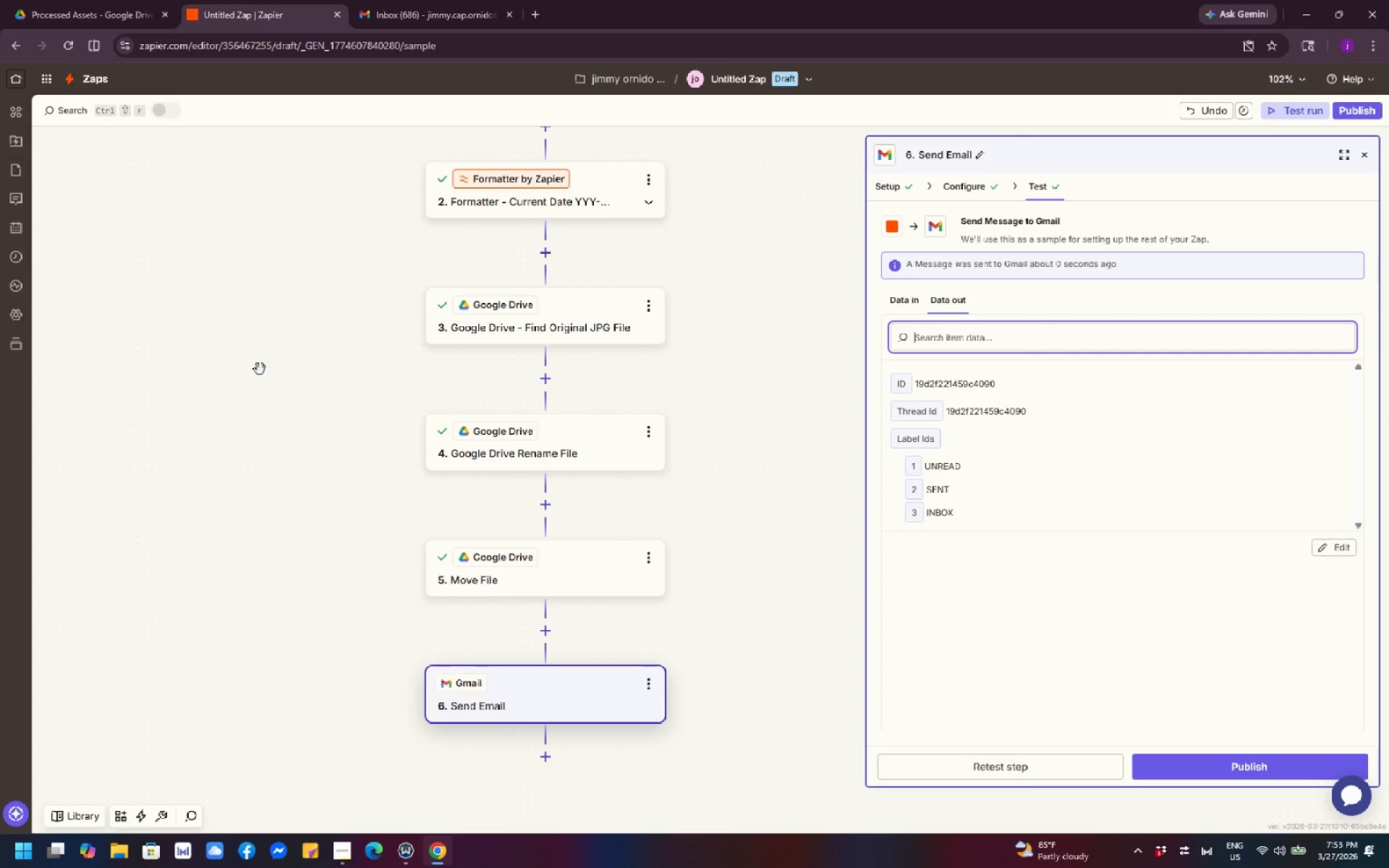 
scroll: coordinate [743, 461], scroll_direction: down, amount: 3.0
 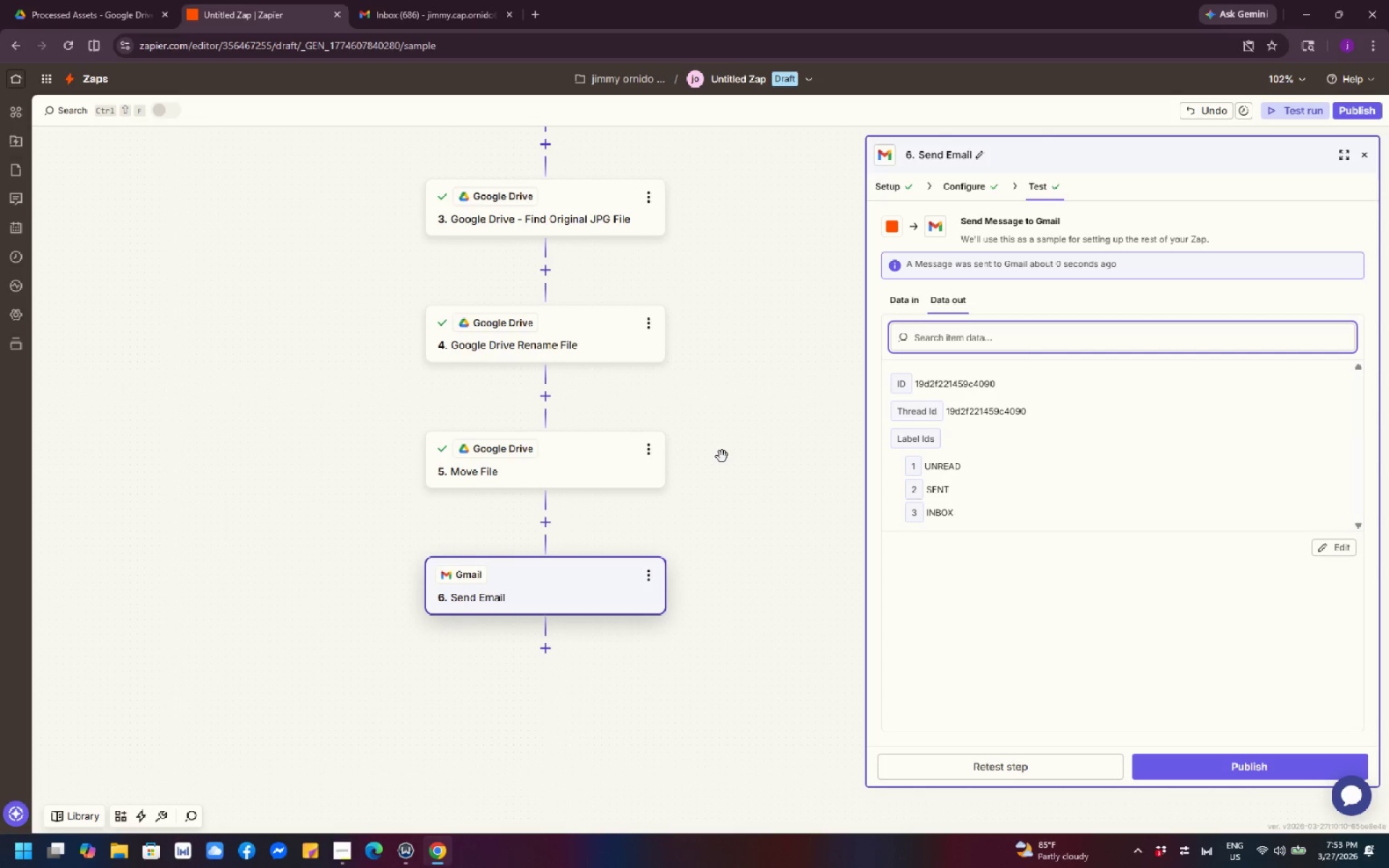 
scroll: coordinate [693, 437], scroll_direction: up, amount: 14.0
 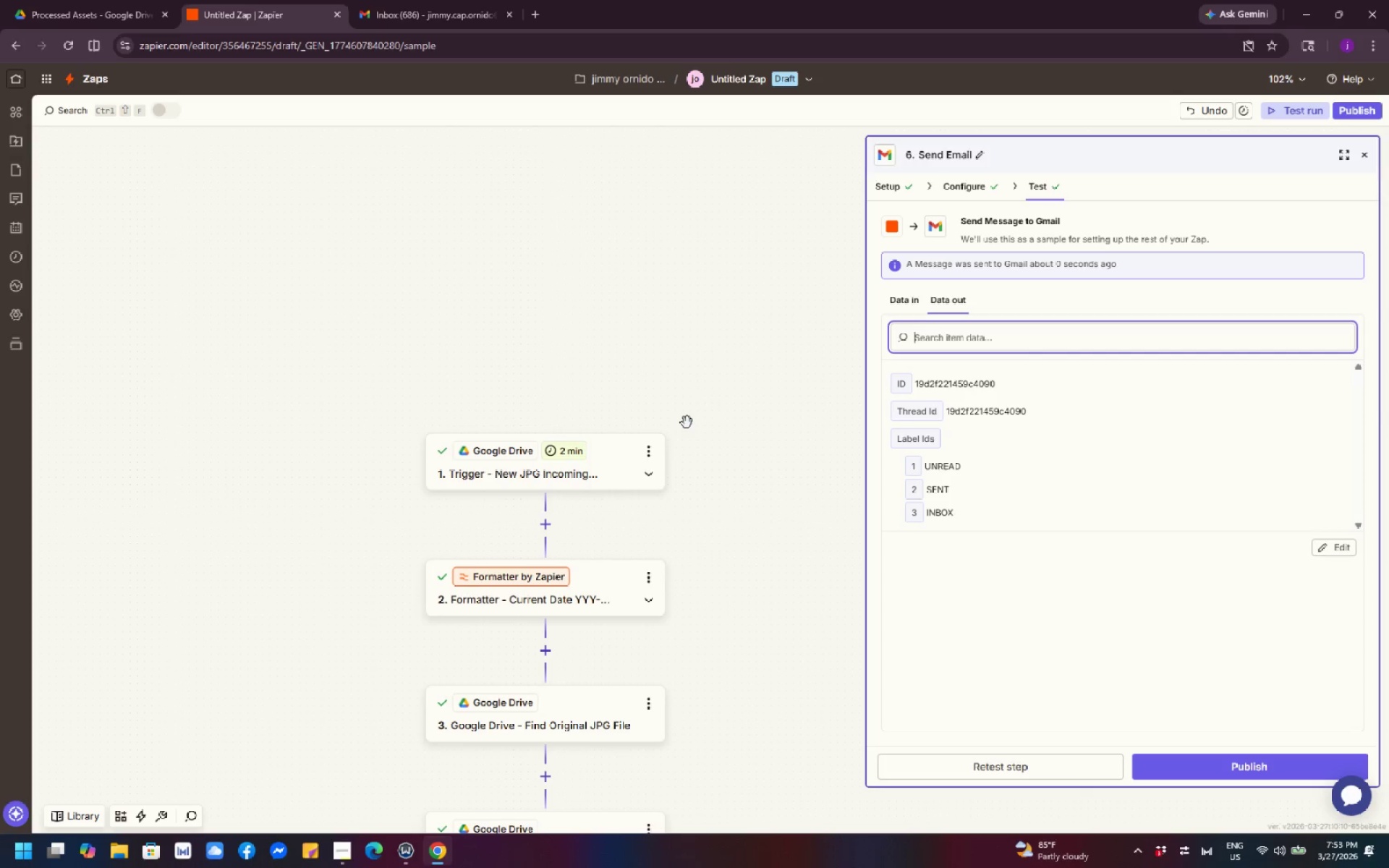 
scroll: coordinate [740, 507], scroll_direction: down, amount: 7.0
 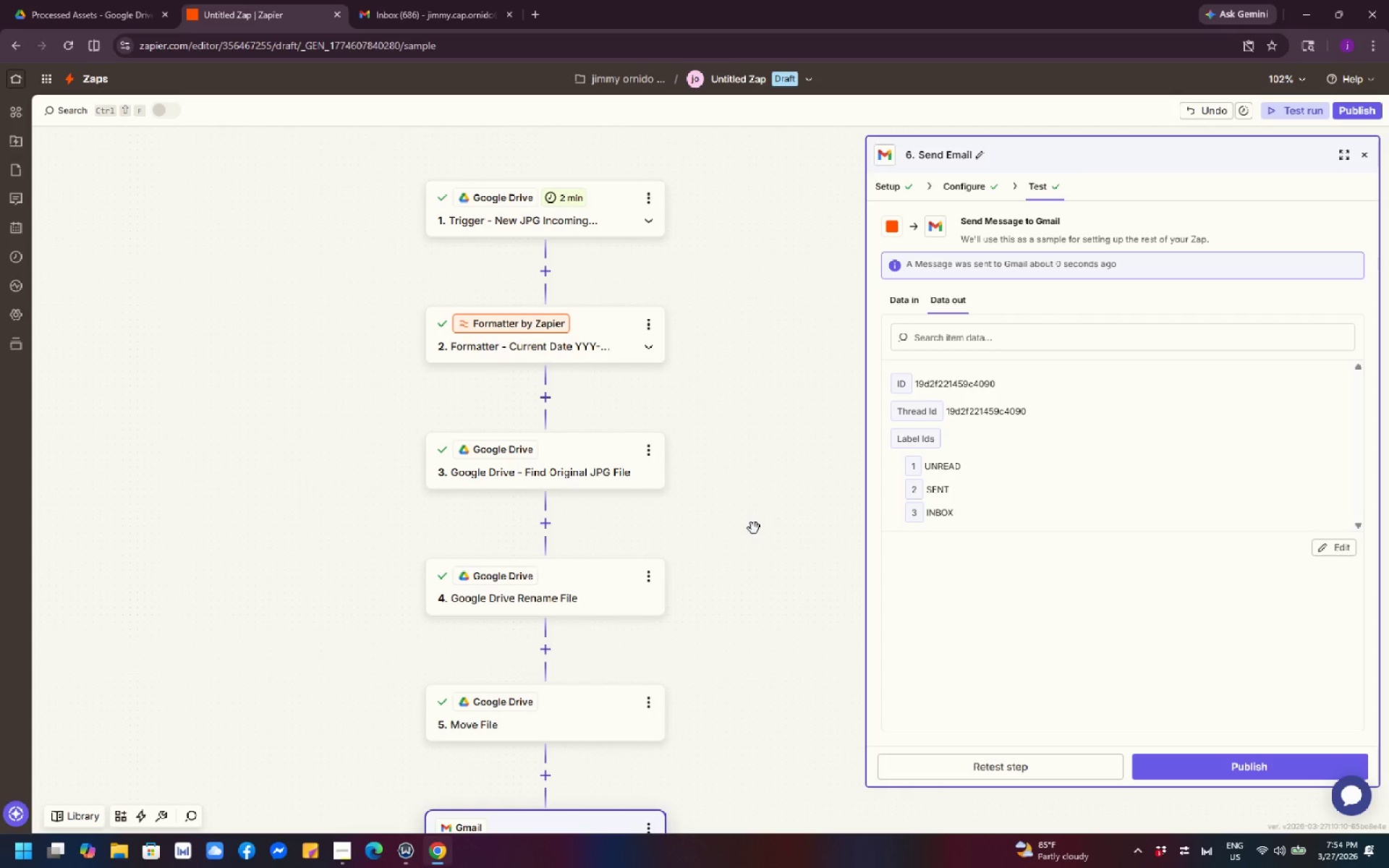 
wait(8.8)
 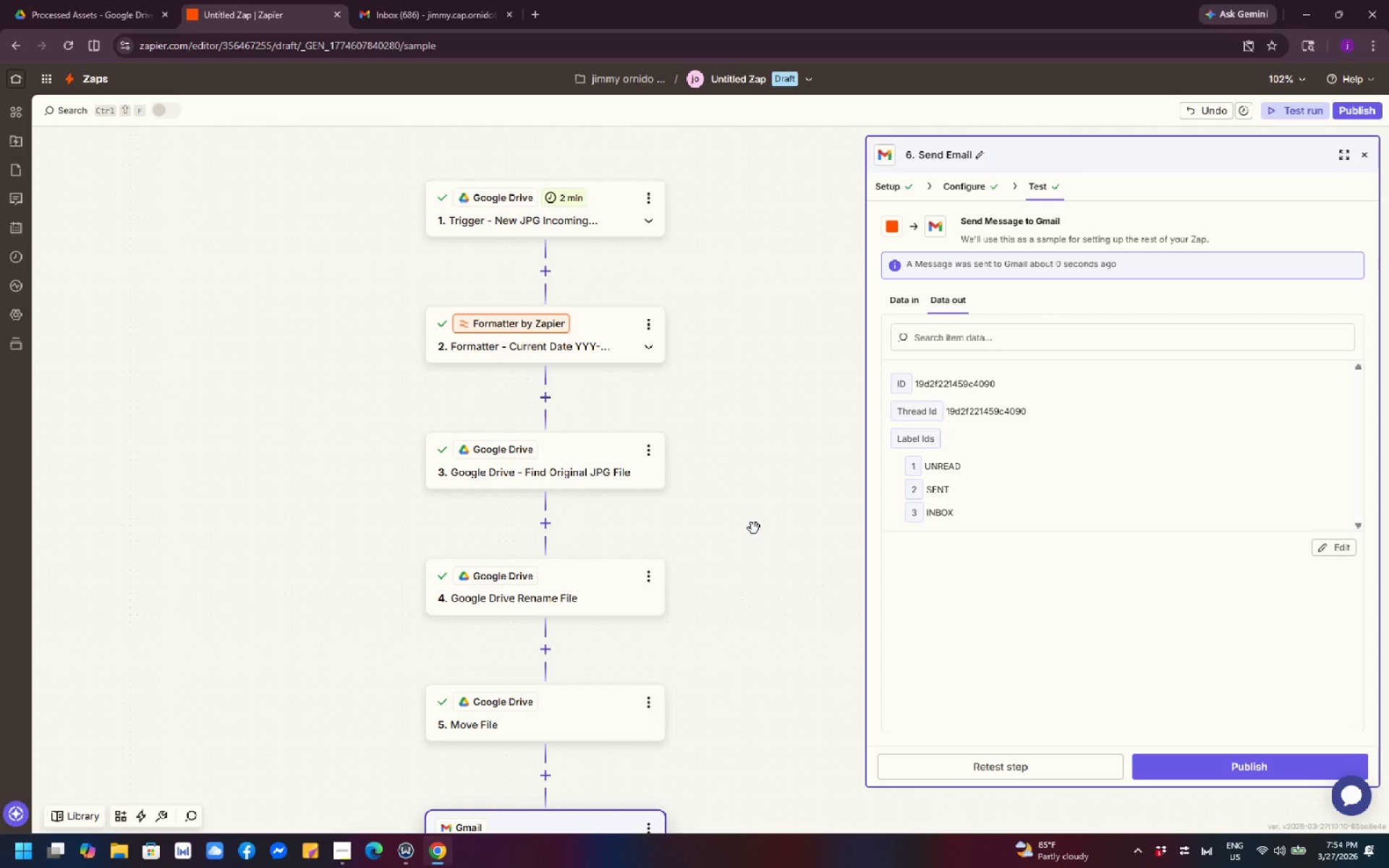 
scroll: coordinate [718, 616], scroll_direction: down, amount: 13.0
 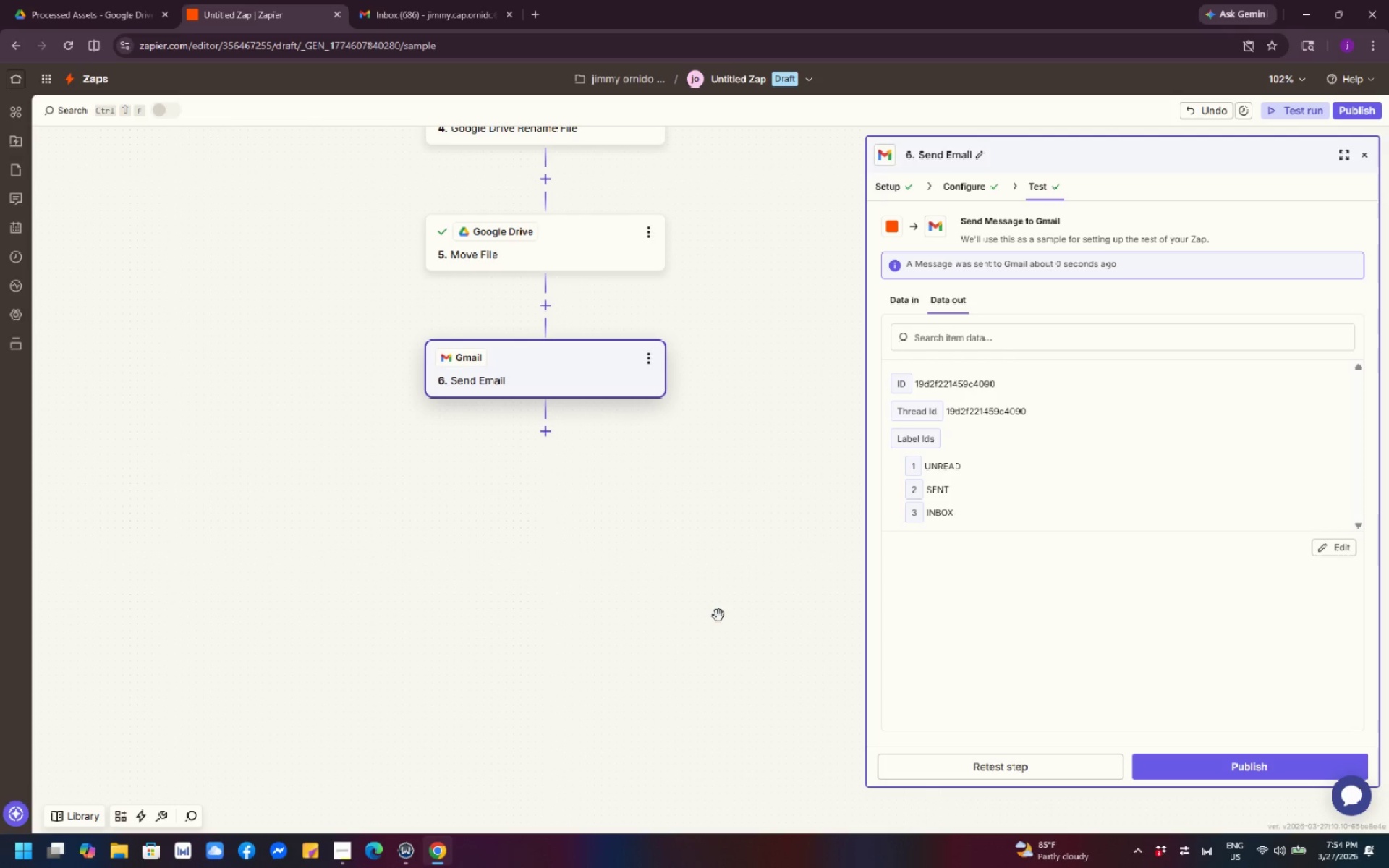 
wait(18.81)
 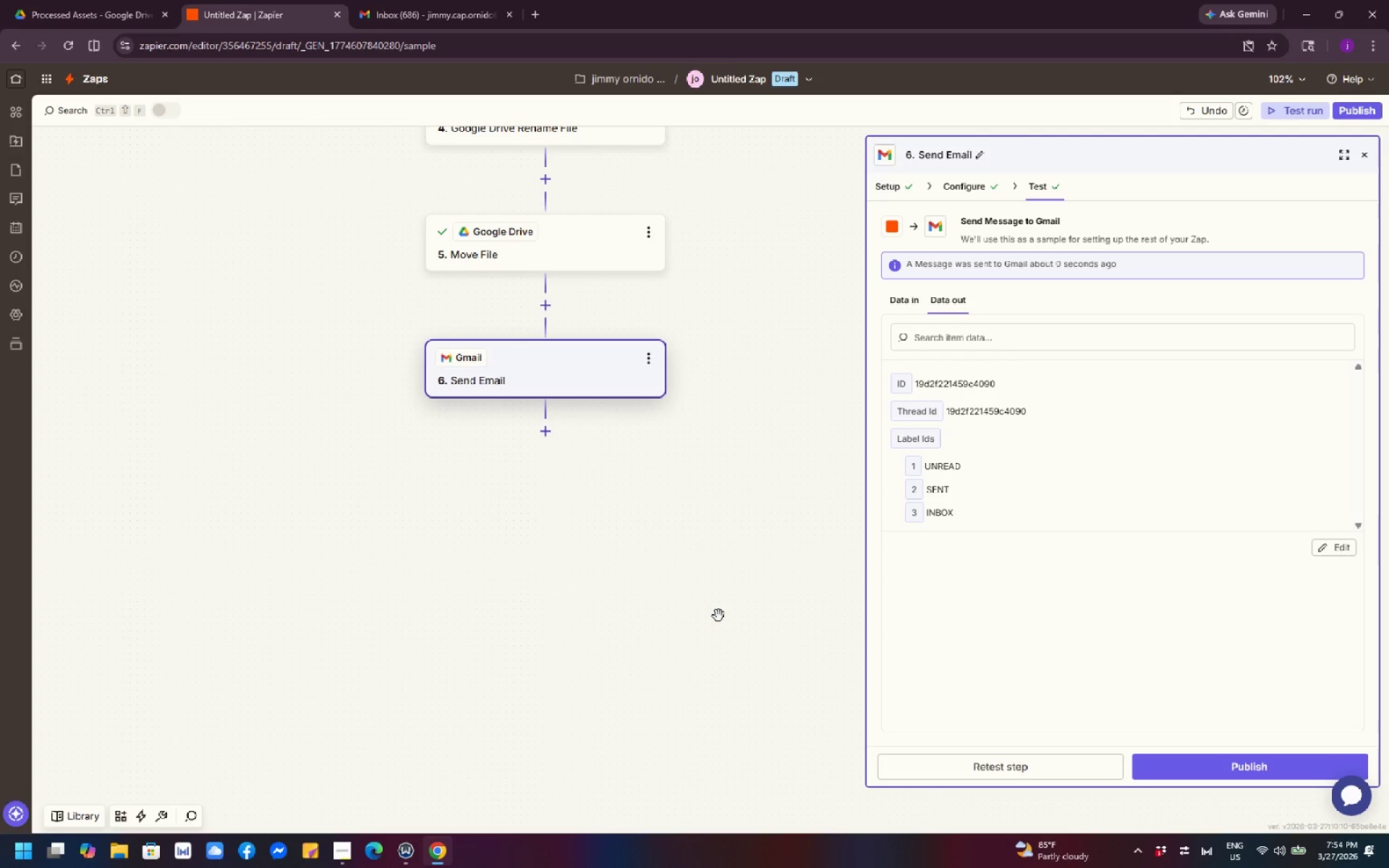 
scroll: coordinate [704, 617], scroll_direction: up, amount: 6.0
 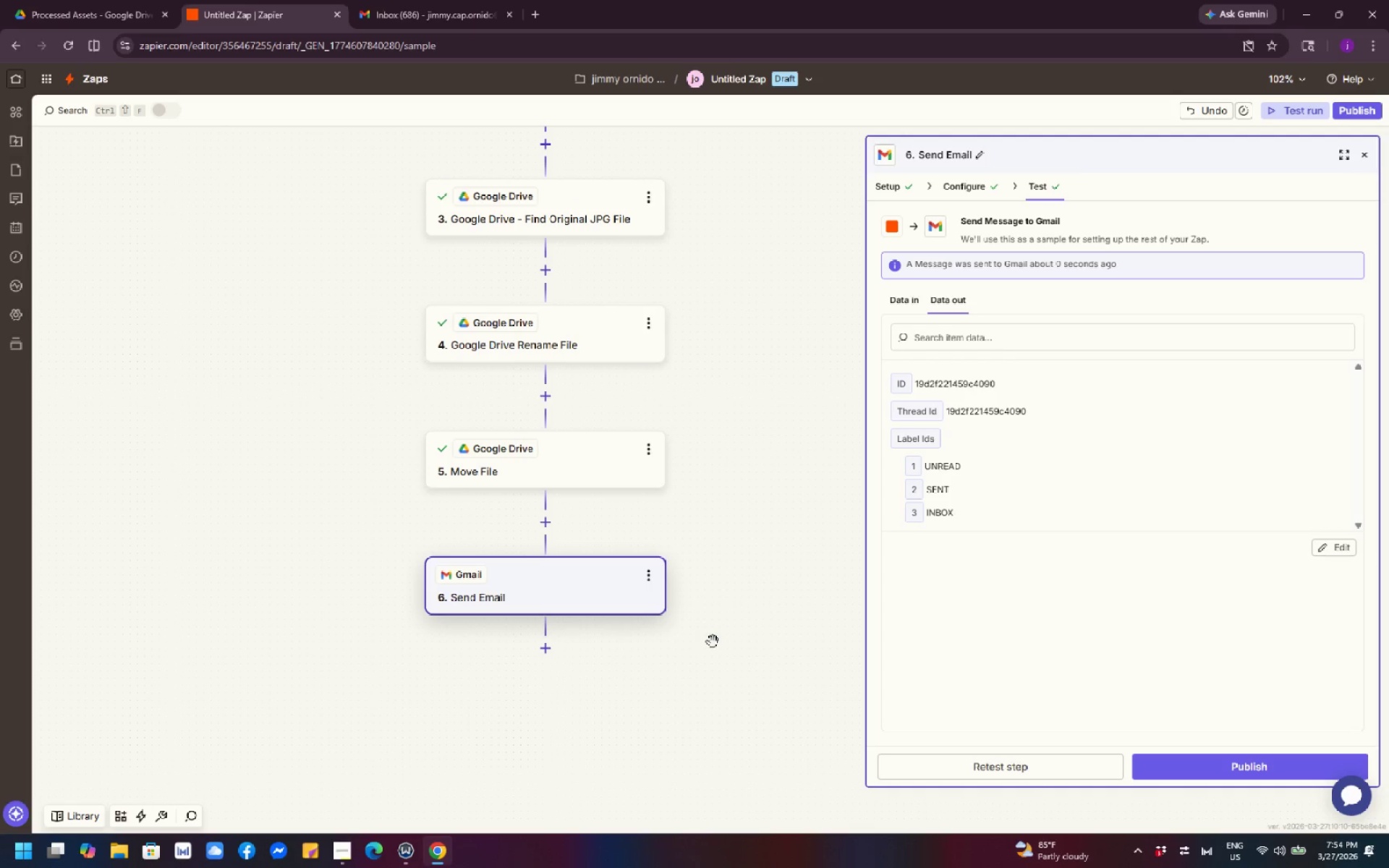 
scroll: coordinate [713, 642], scroll_direction: down, amount: 2.0
 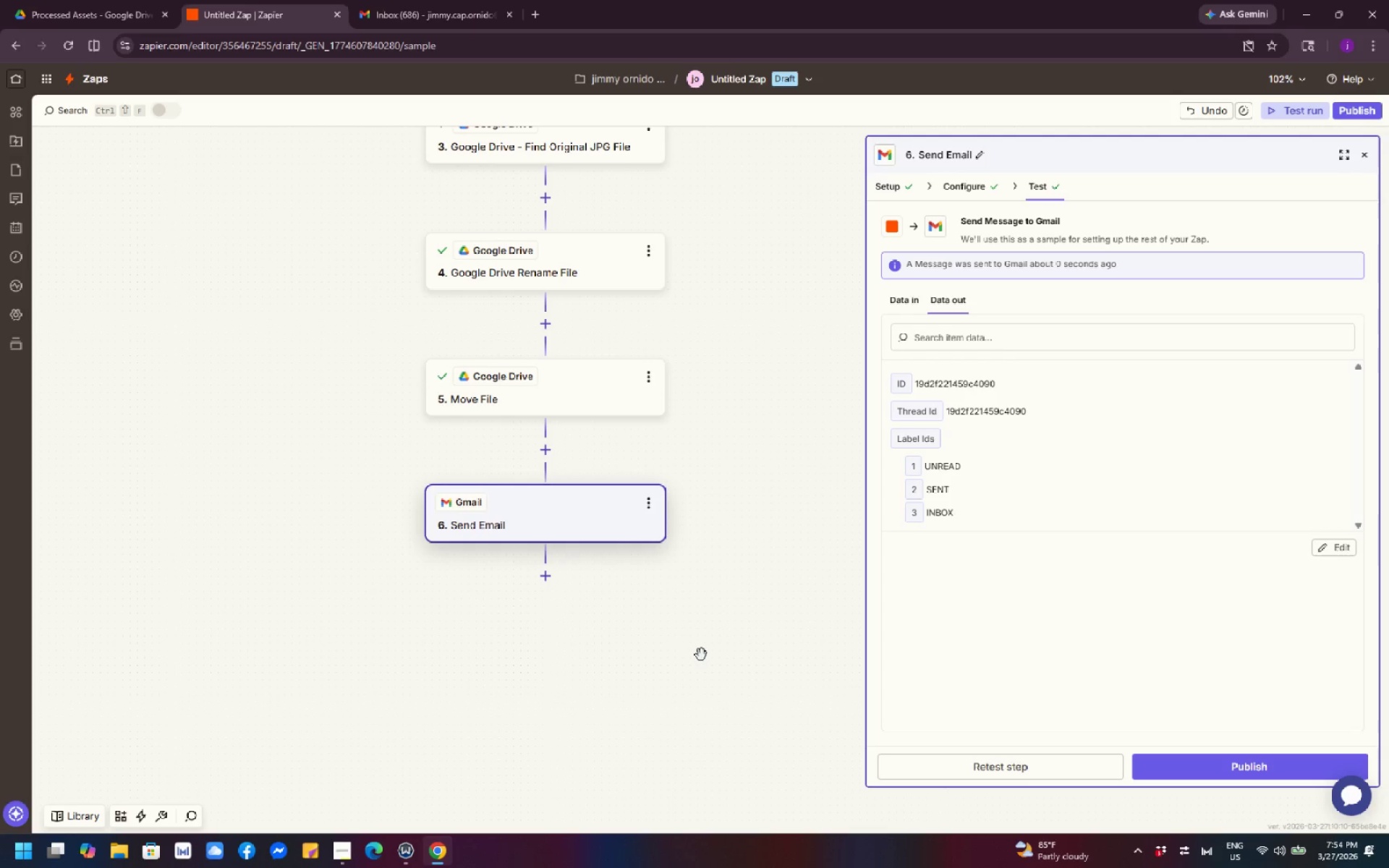 
scroll: coordinate [704, 653], scroll_direction: up, amount: 3.0
 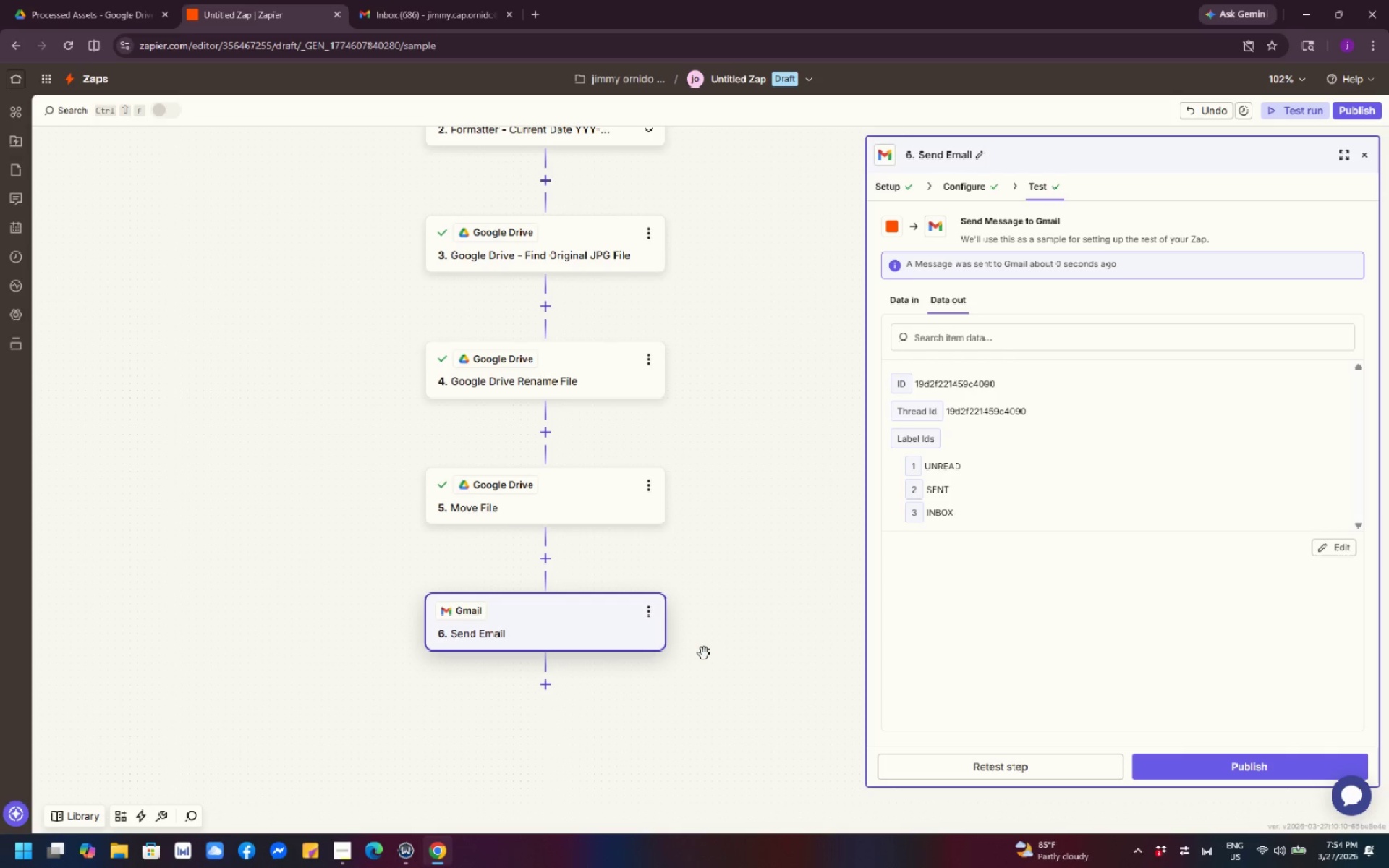 
wait(9.08)
 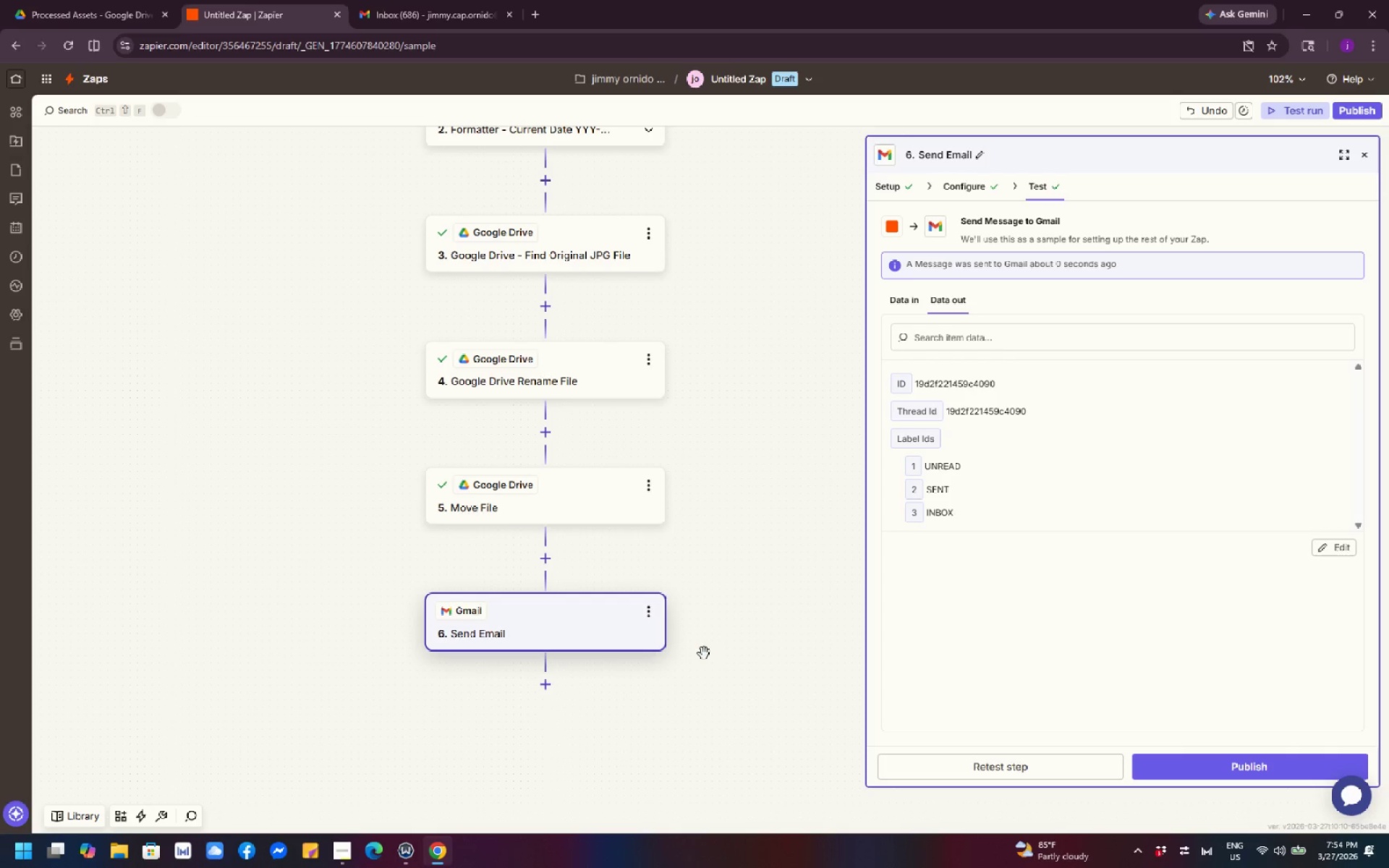 
scroll: coordinate [802, 514], scroll_direction: up, amount: 6.0
 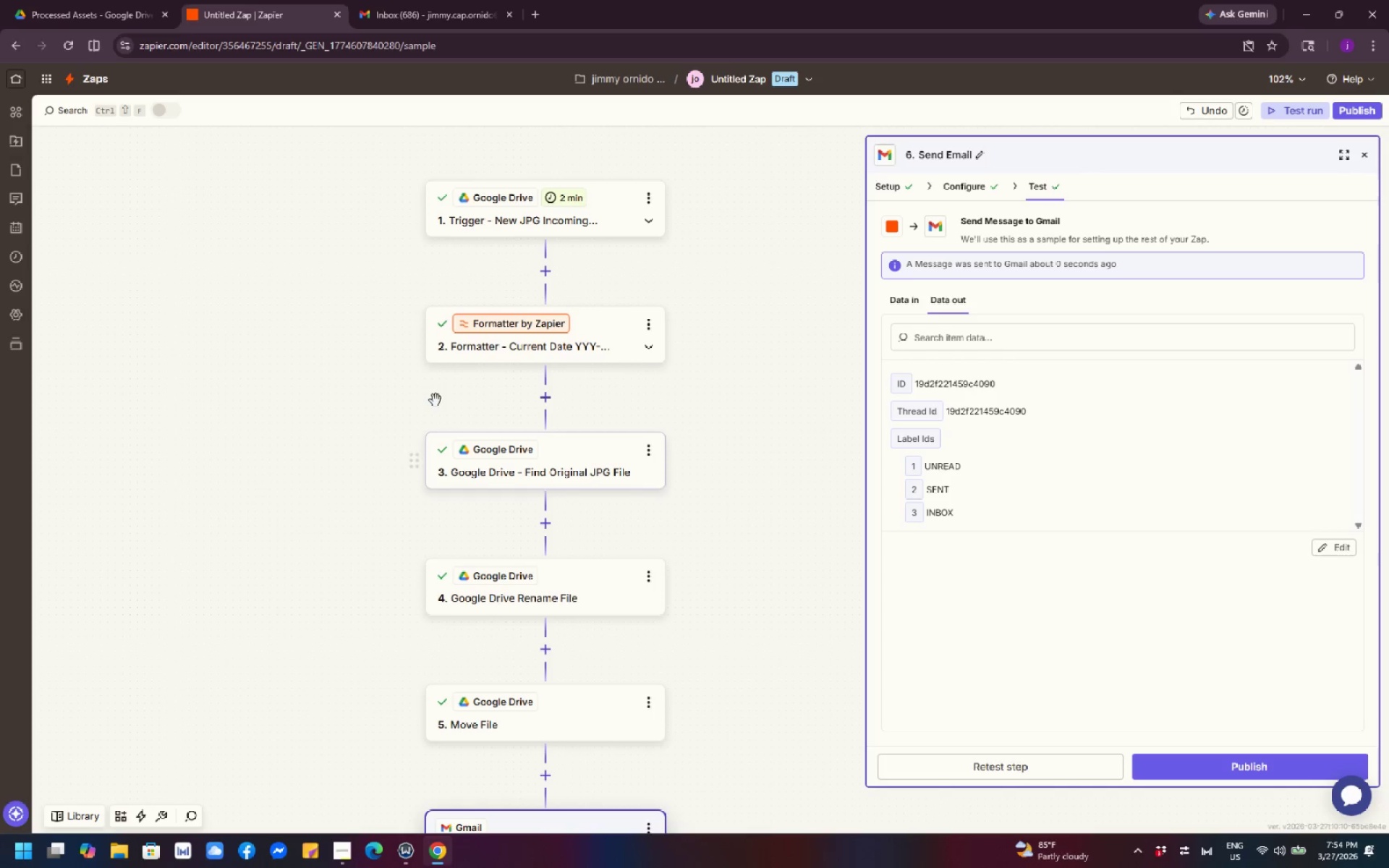 
scroll: coordinate [378, 391], scroll_direction: down, amount: 3.0
 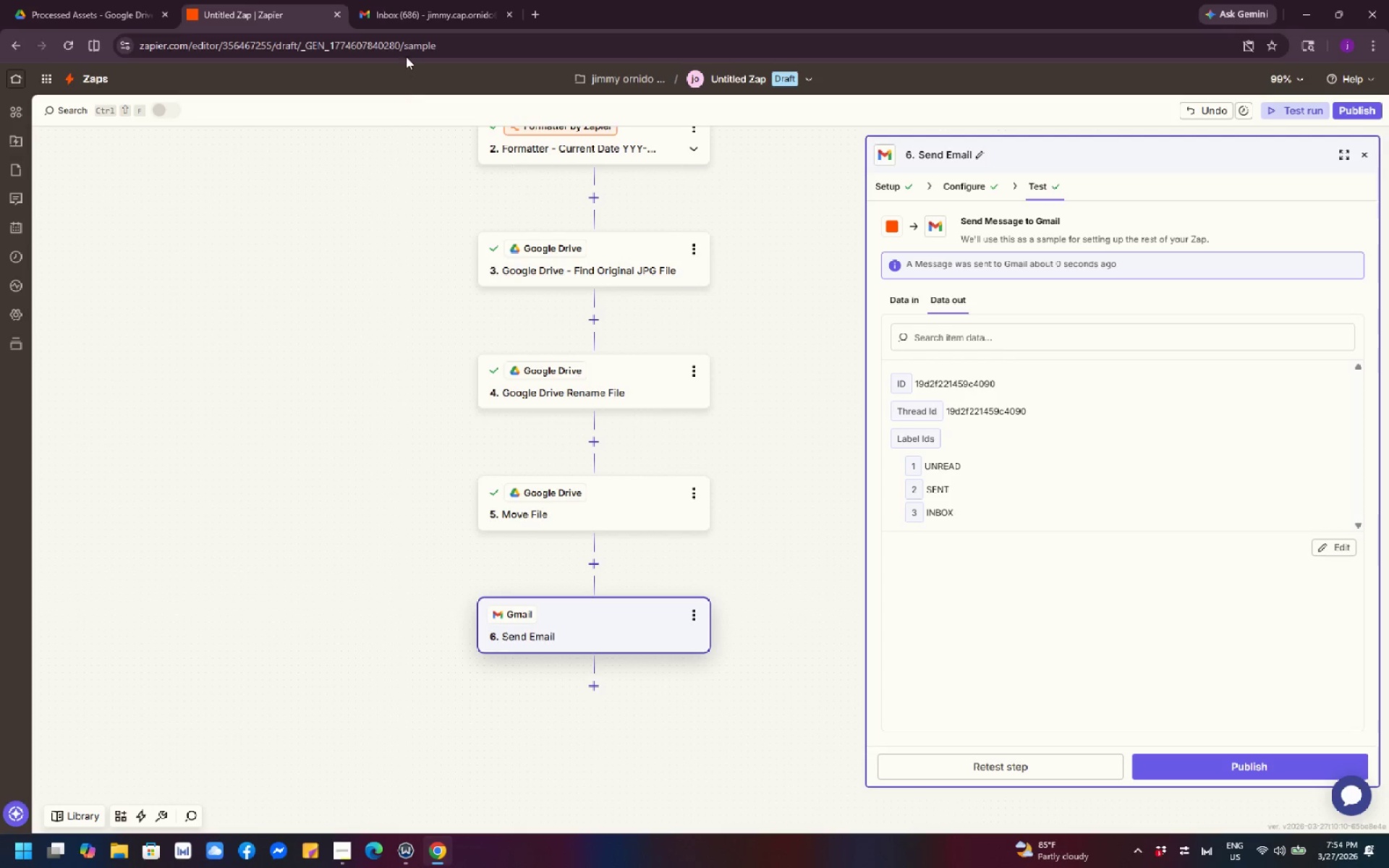 
left_click([397, 19])
 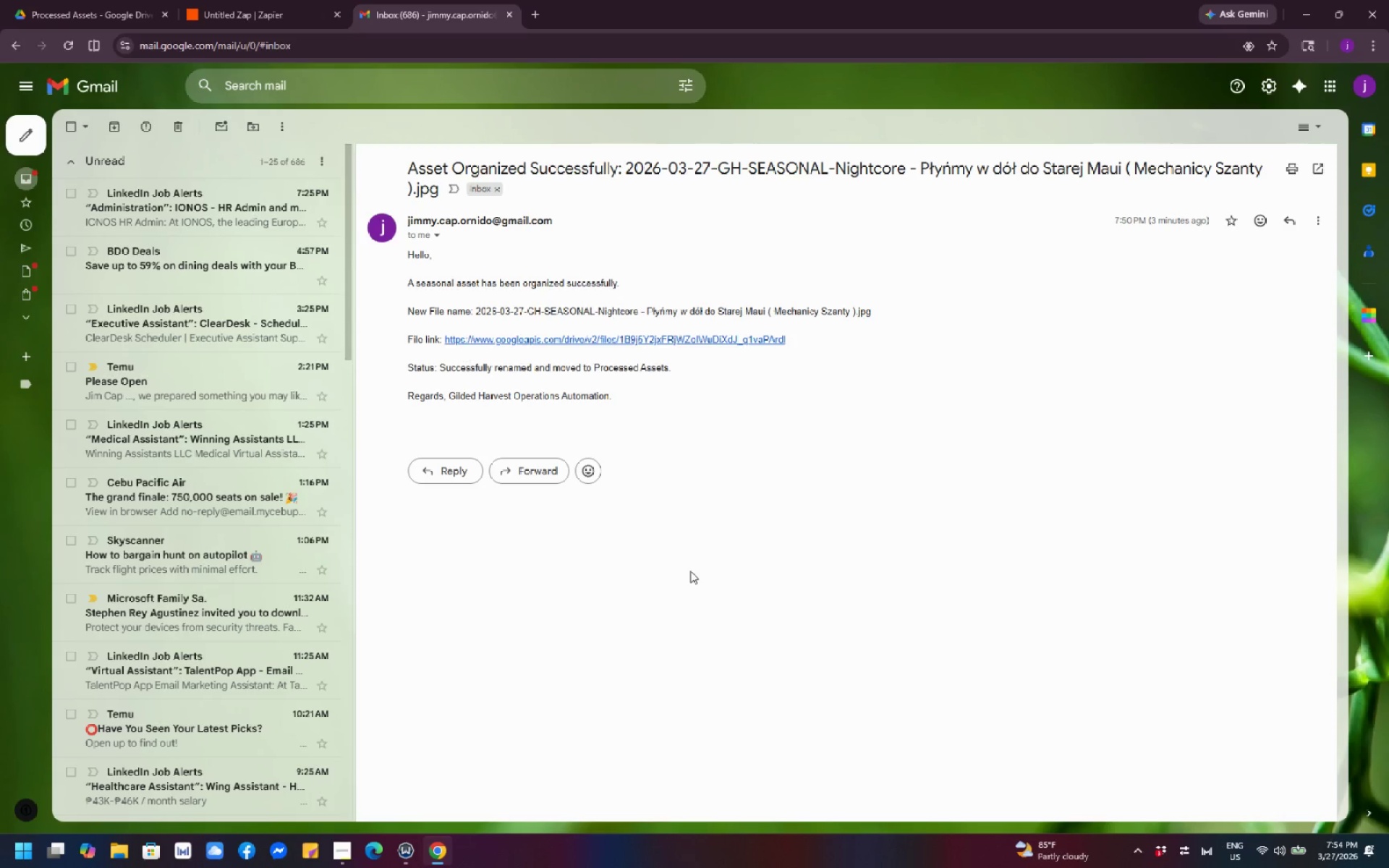 
wait(15.47)
 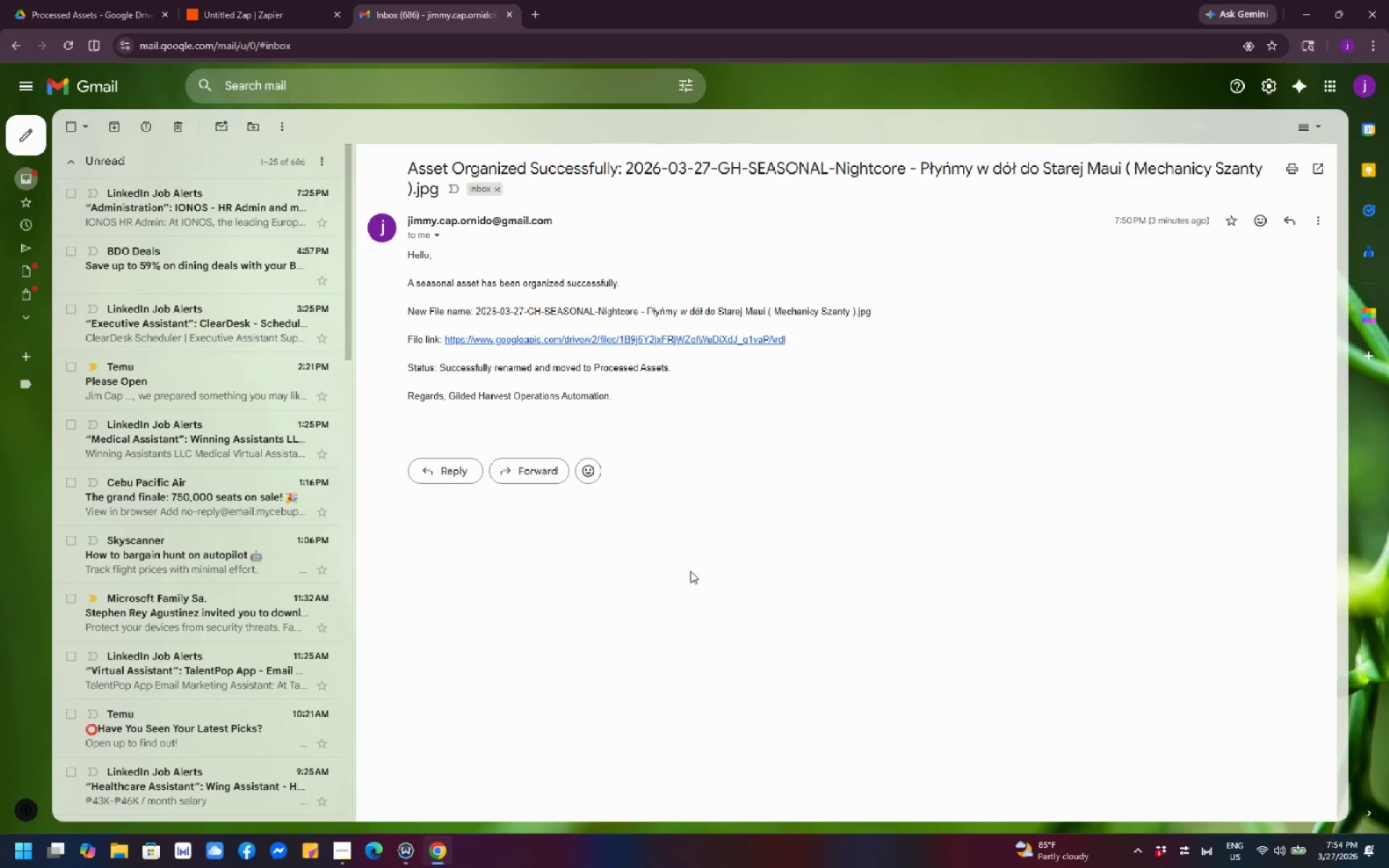 
left_click([276, 9])
 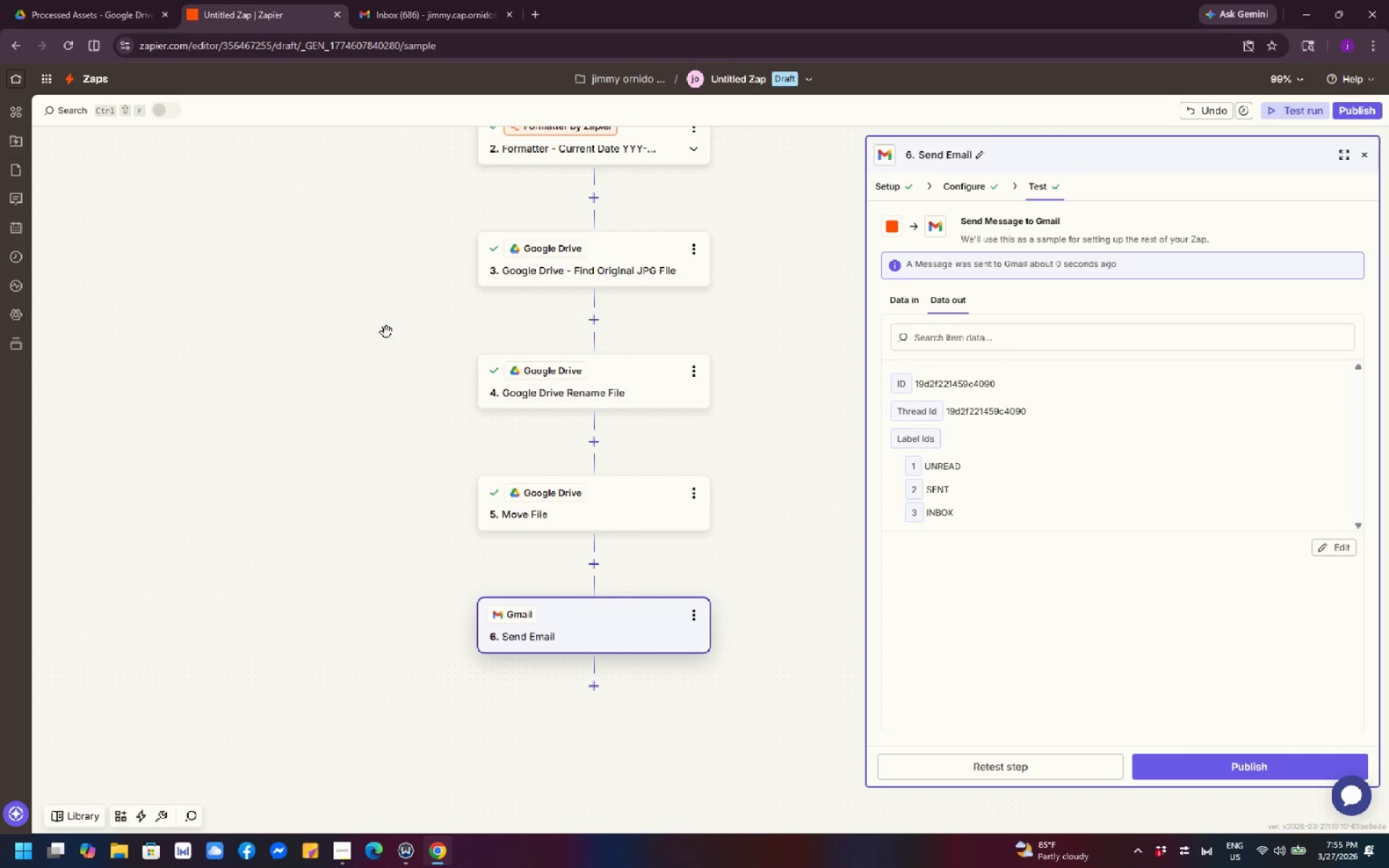 
wait(9.19)
 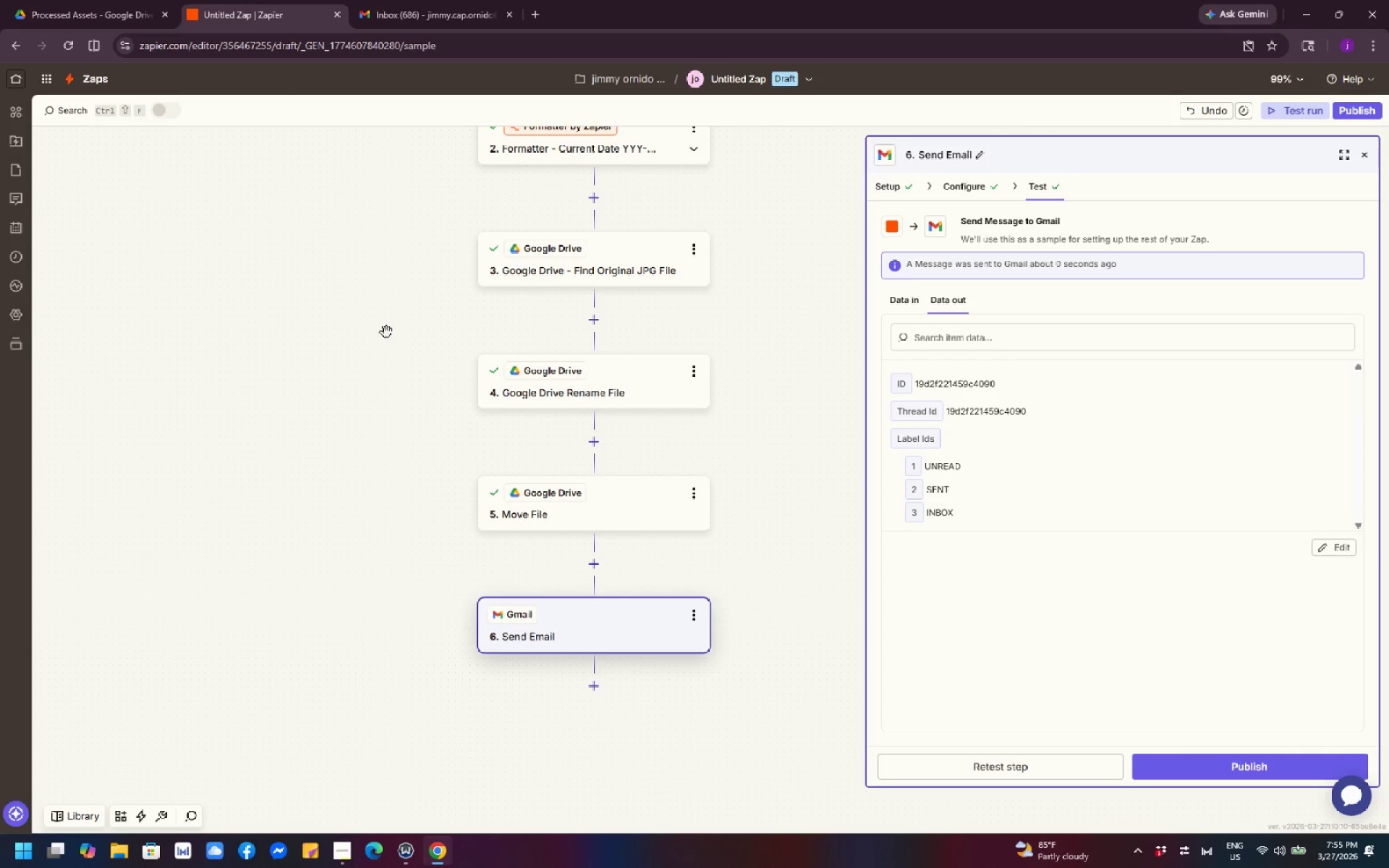 
scroll: coordinate [702, 472], scroll_direction: down, amount: 4.0
 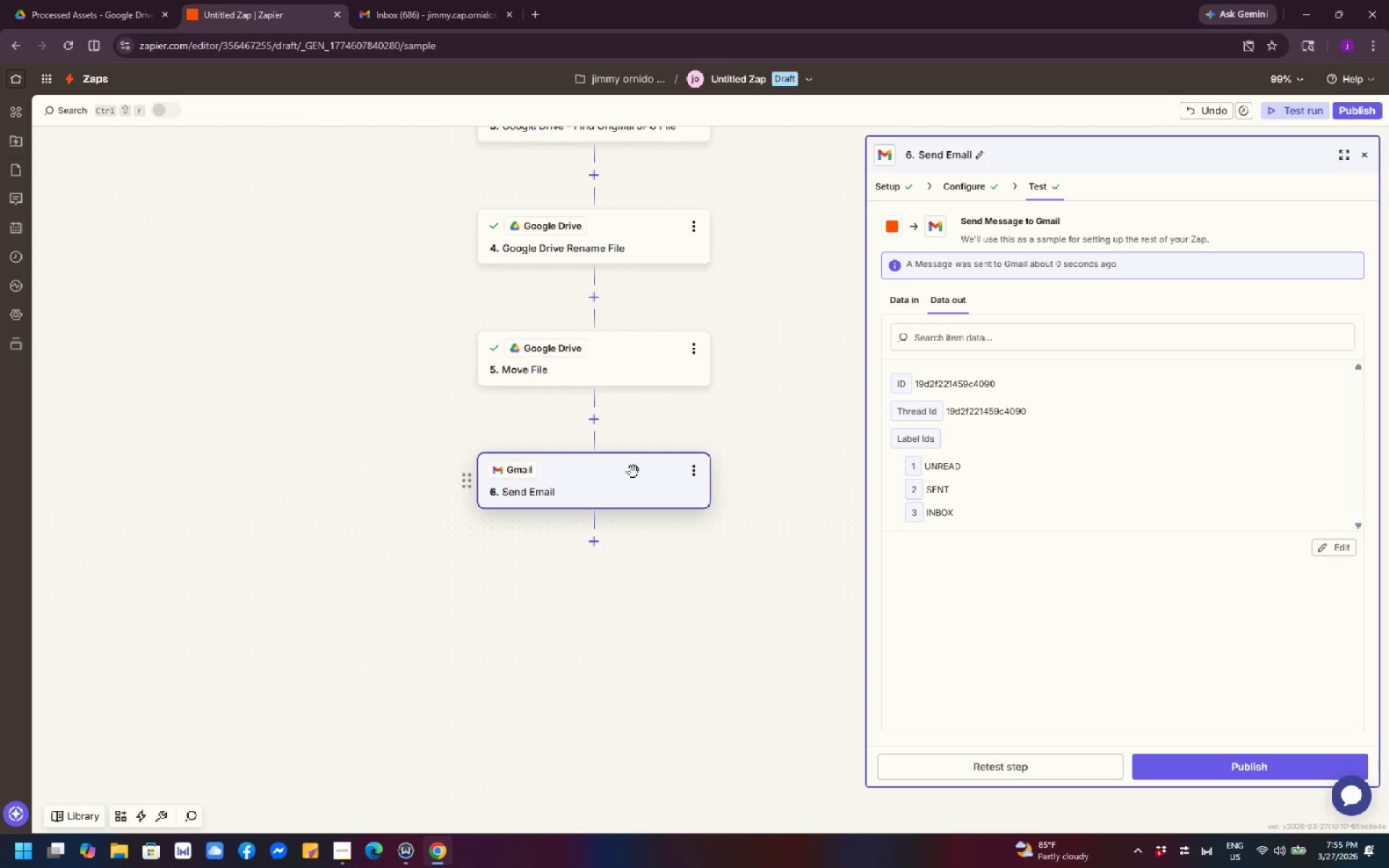 
scroll: coordinate [633, 466], scroll_direction: up, amount: 8.0
 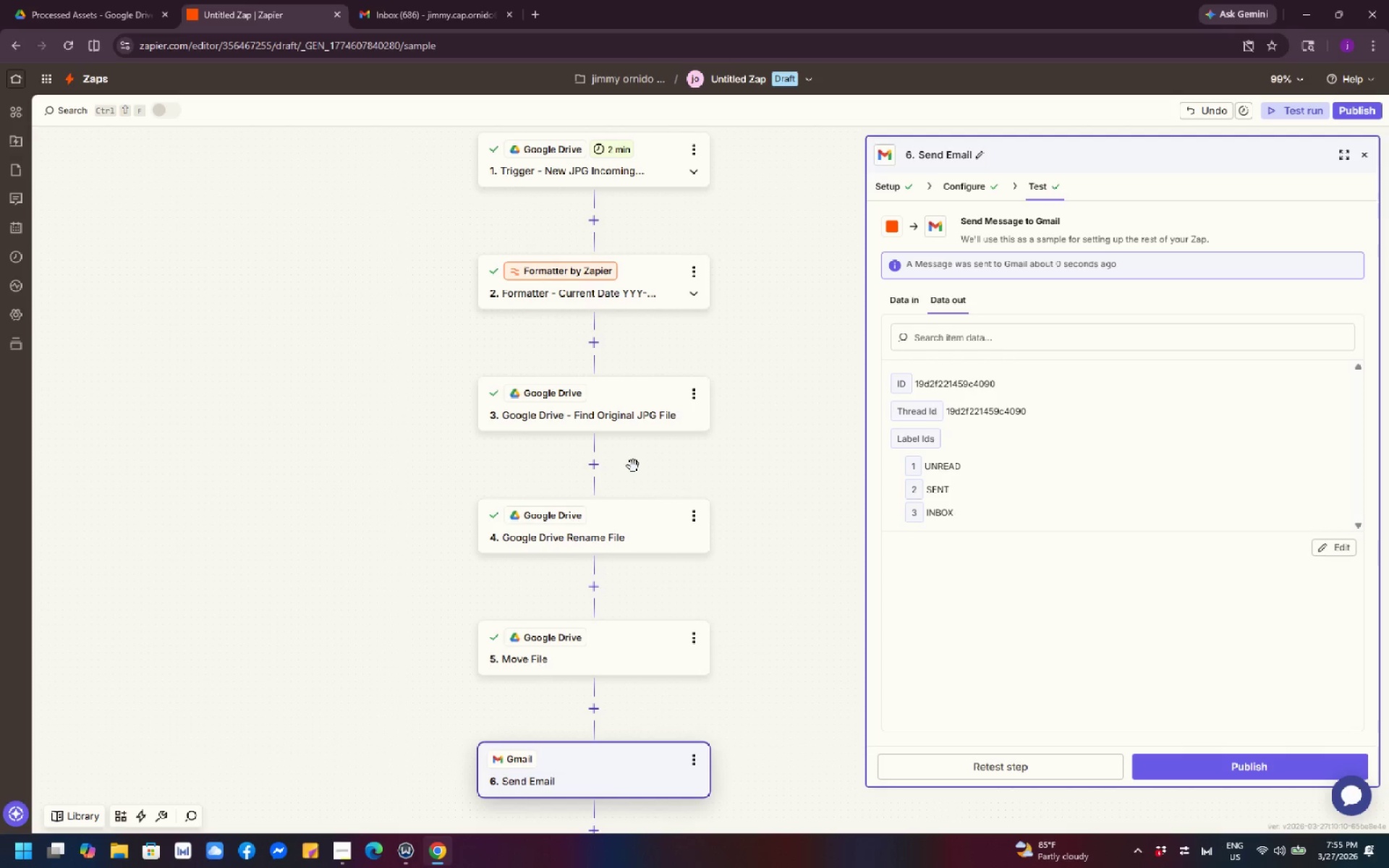 
scroll: coordinate [634, 460], scroll_direction: down, amount: 5.0
 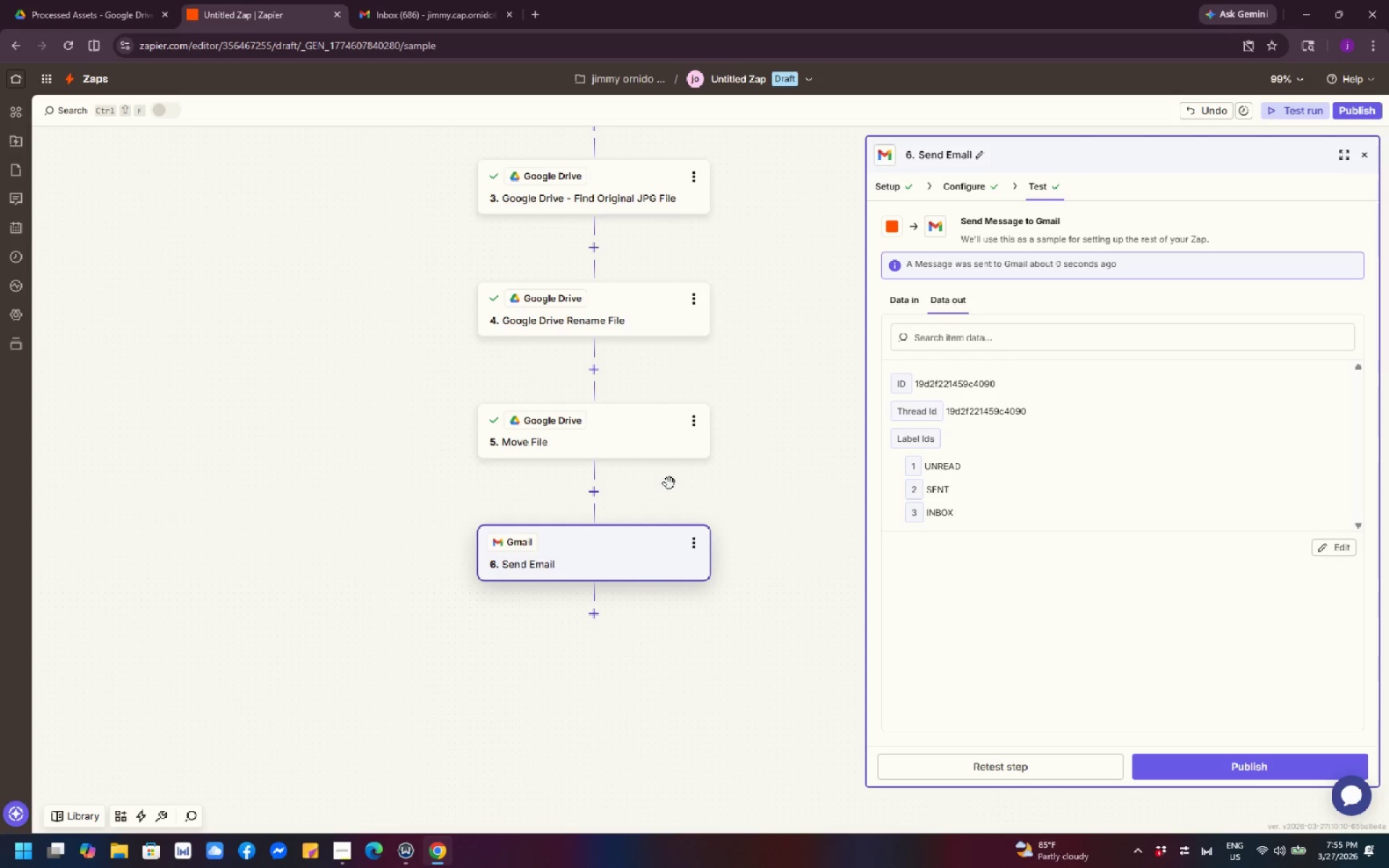 
wait(5.89)
 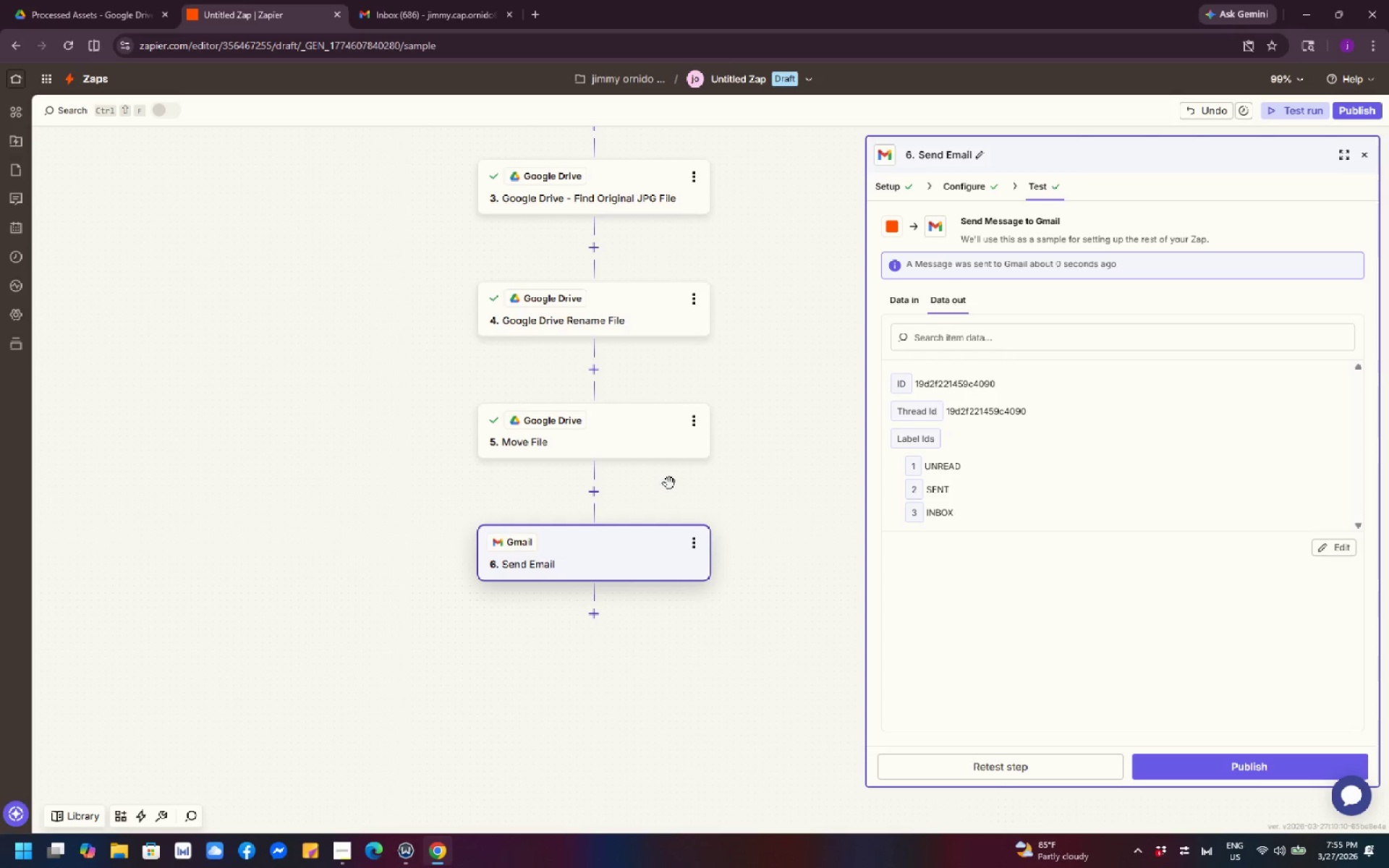 
scroll: coordinate [739, 535], scroll_direction: down, amount: 2.0
 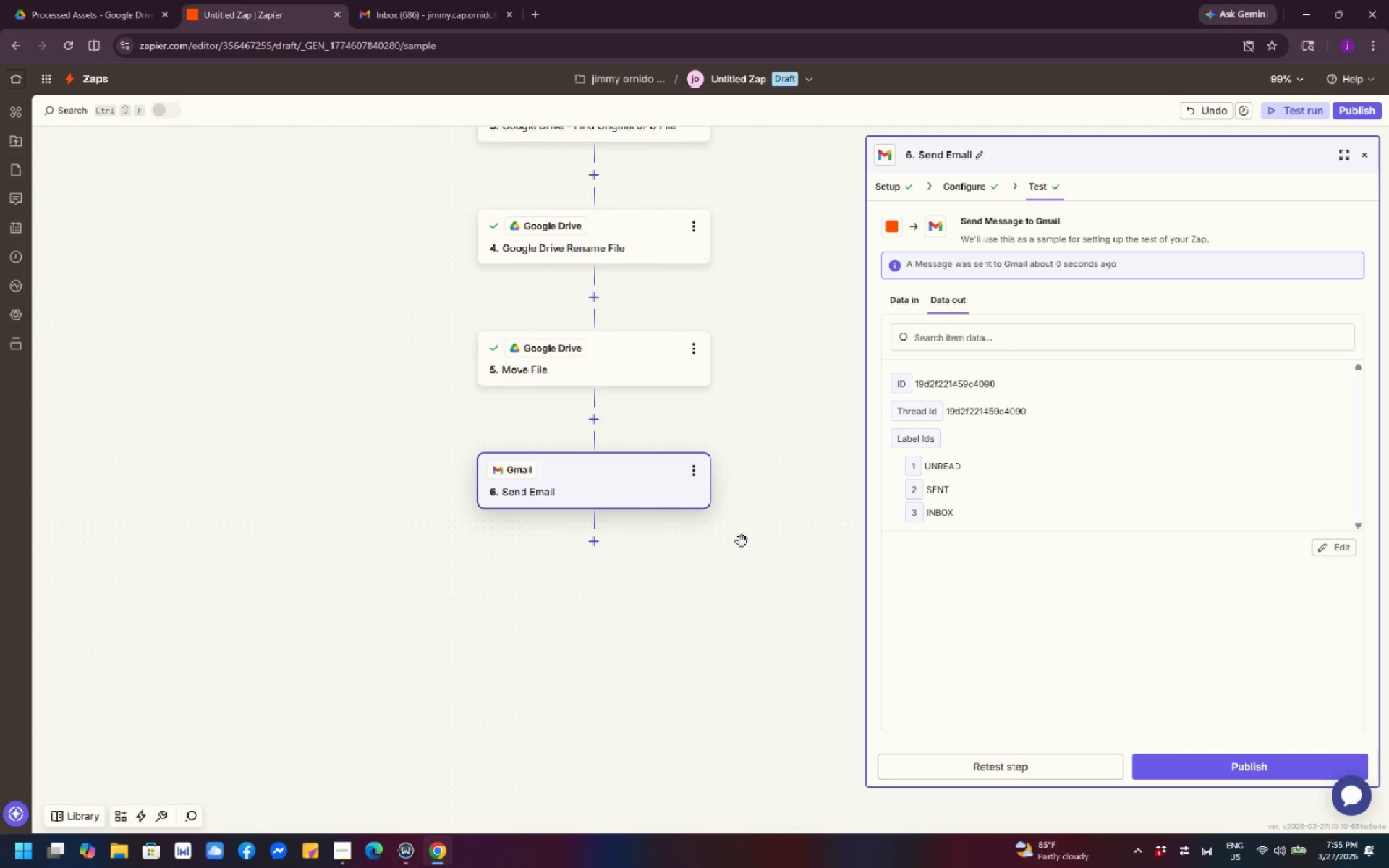 
scroll: coordinate [742, 541], scroll_direction: up, amount: 3.0
 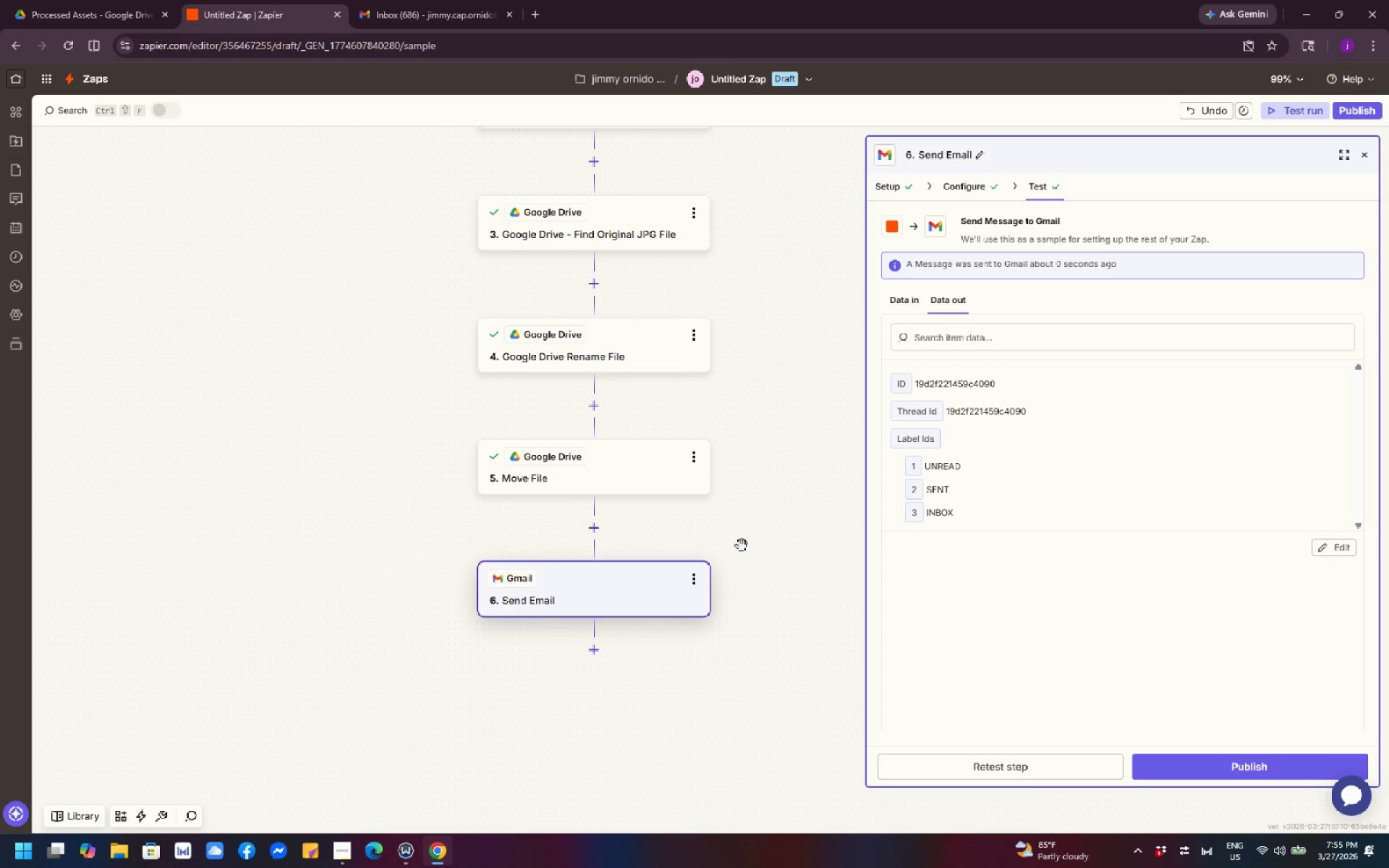 
scroll: coordinate [747, 547], scroll_direction: down, amount: 24.0
 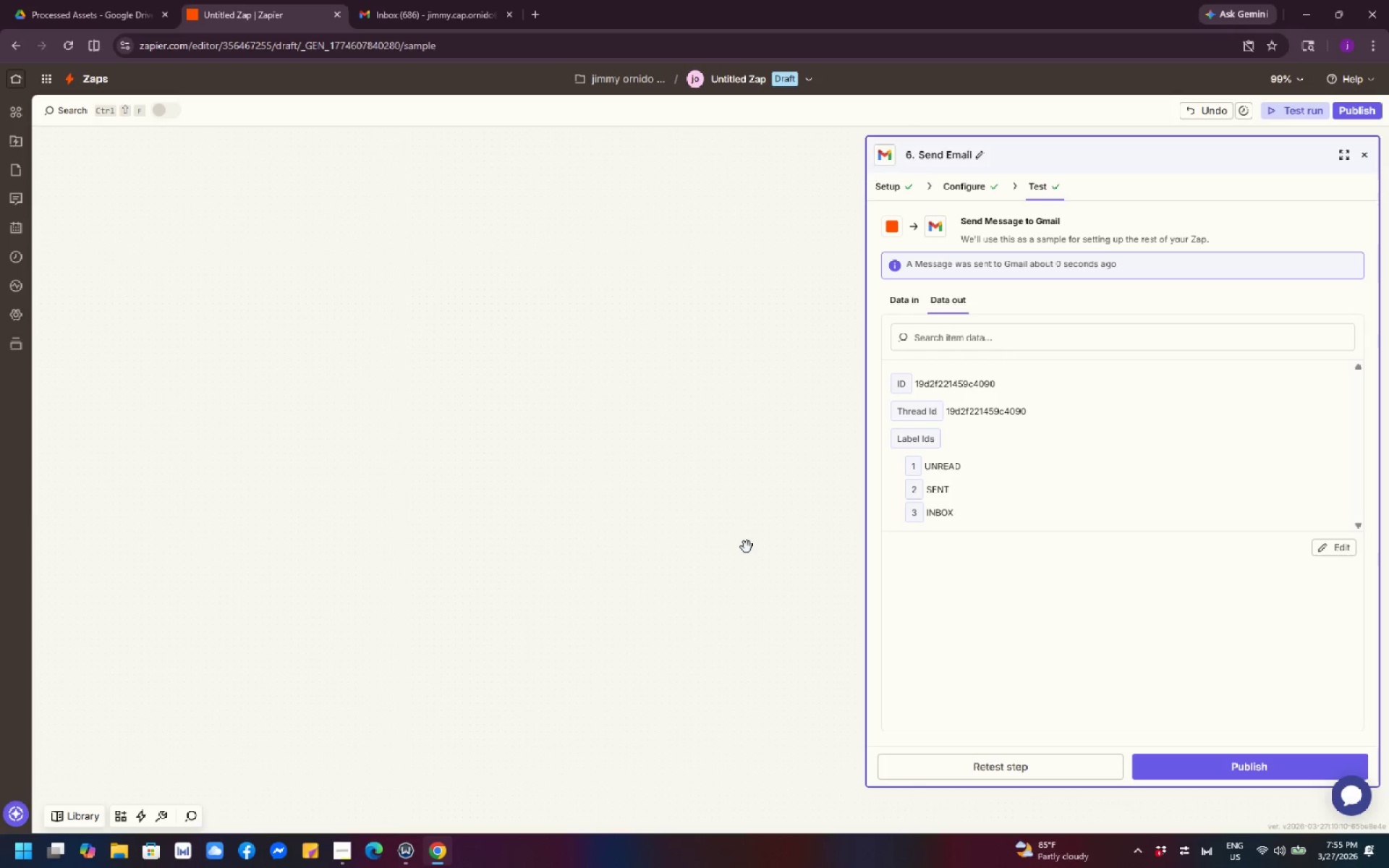 
left_click_drag(start_coordinate=[328, 366], to_coordinate=[330, 639])
 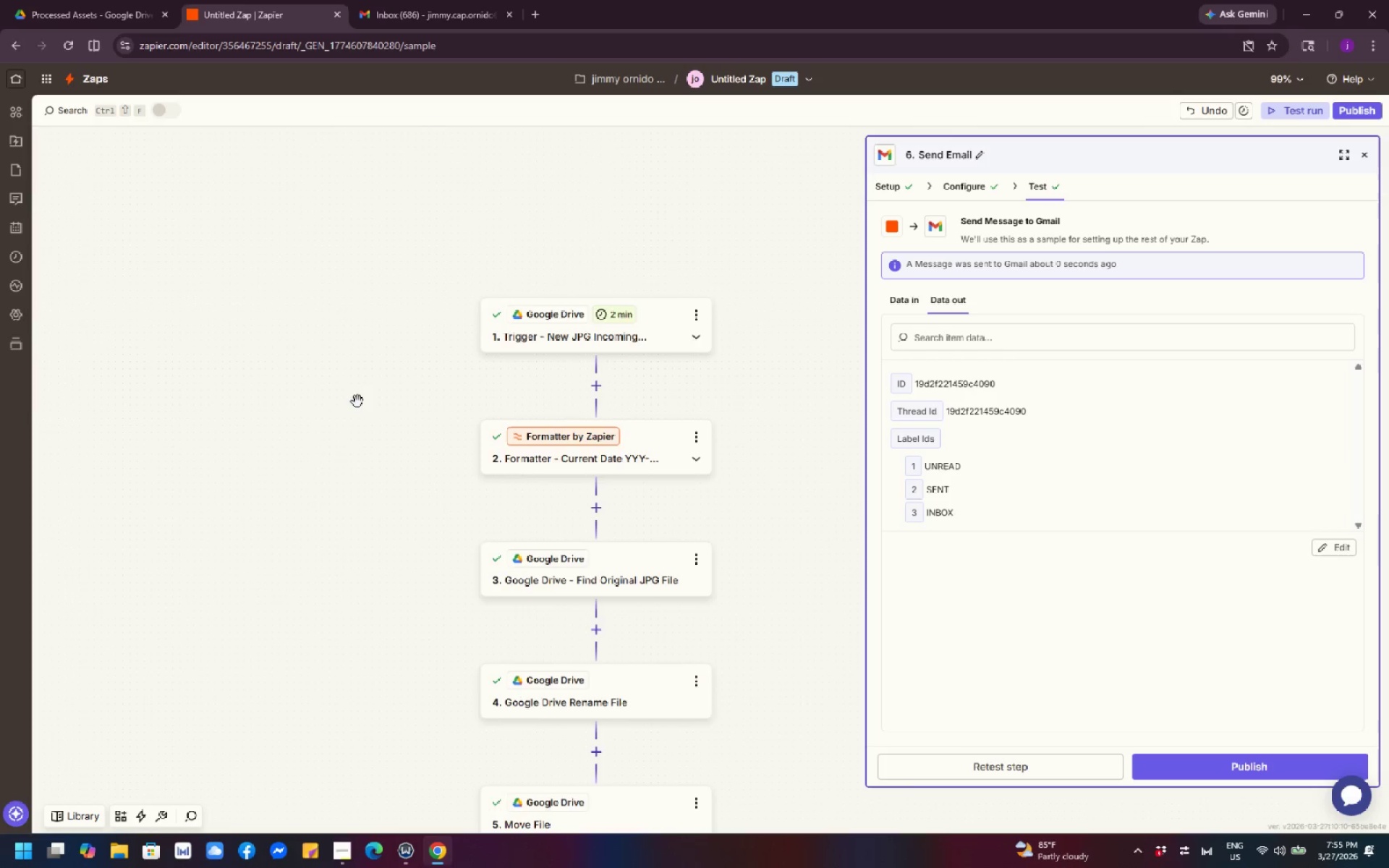 
scroll: coordinate [652, 566], scroll_direction: up, amount: 26.0
 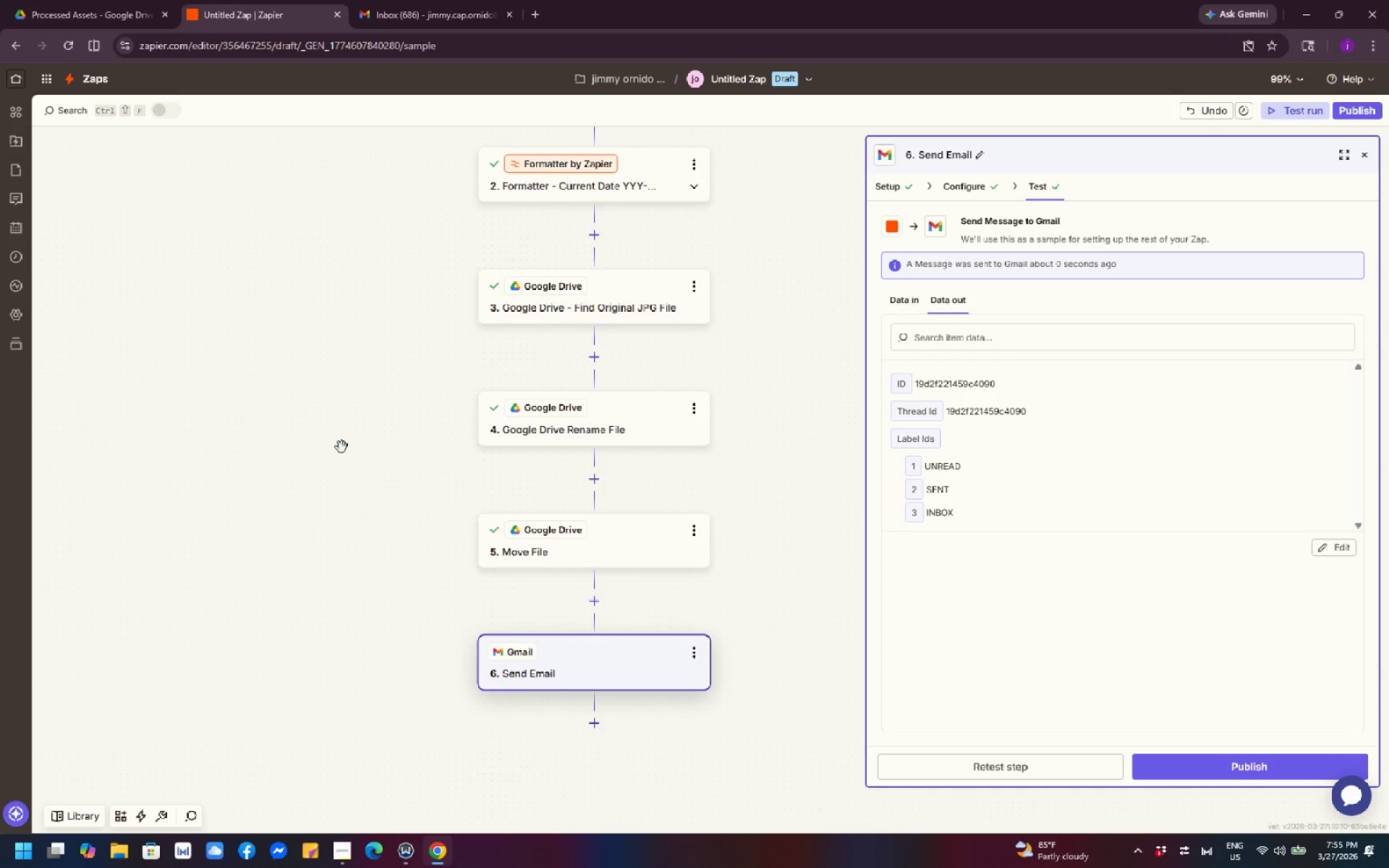 
left_click_drag(start_coordinate=[357, 401], to_coordinate=[381, 197])
 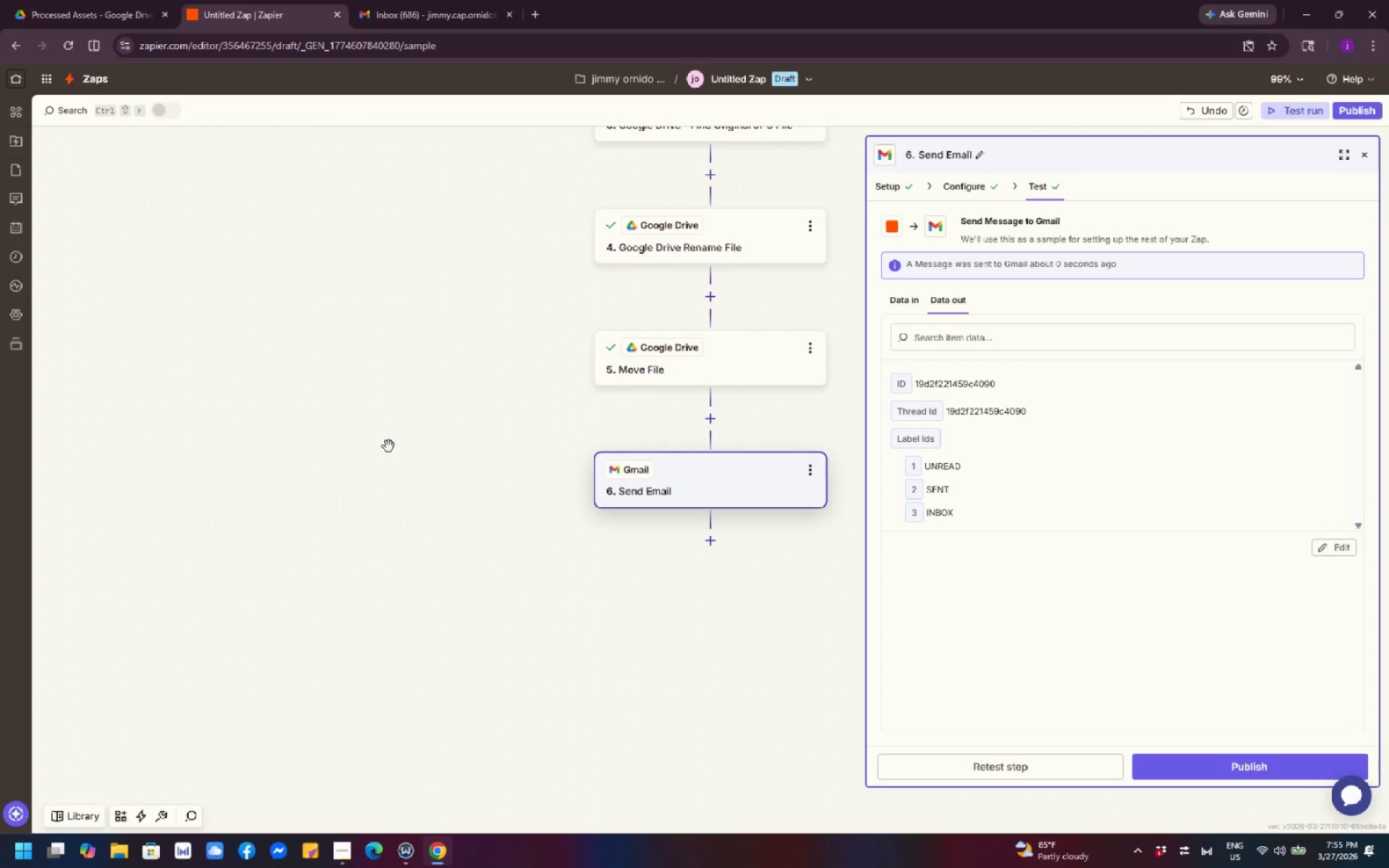 
left_click_drag(start_coordinate=[388, 446], to_coordinate=[284, 360])
 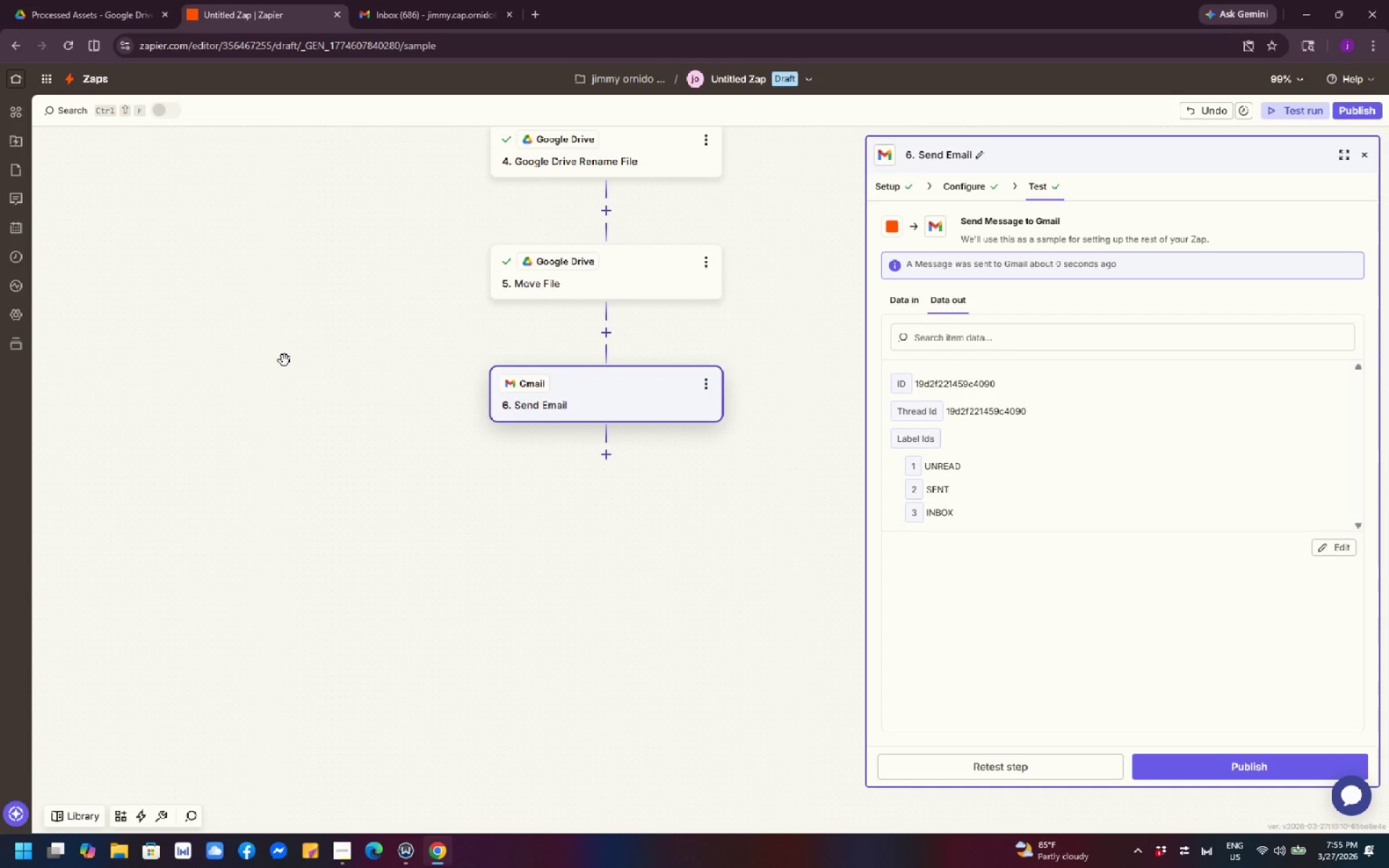 
wait(18.36)
 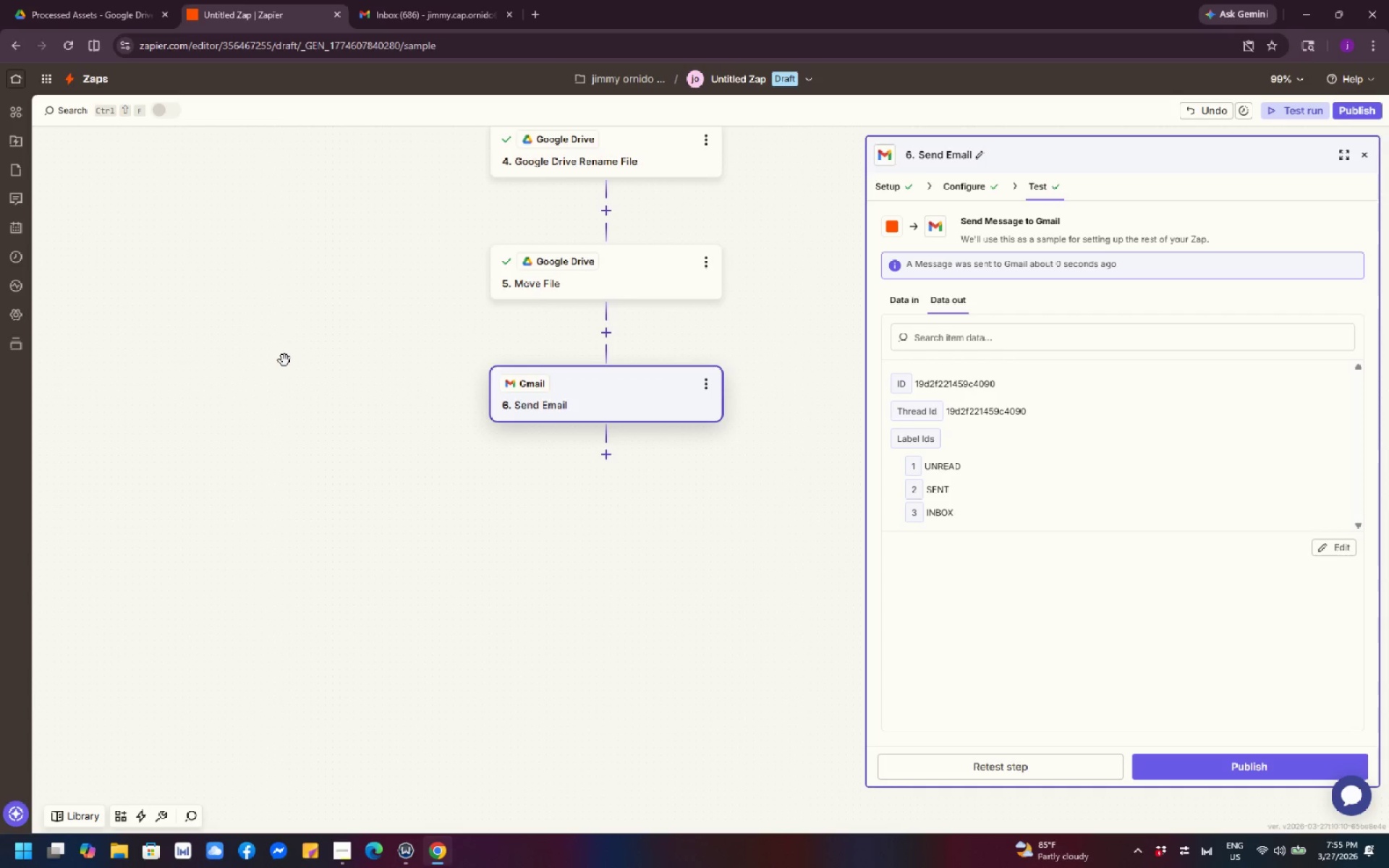 
scroll: coordinate [659, 467], scroll_direction: up, amount: 15.0
 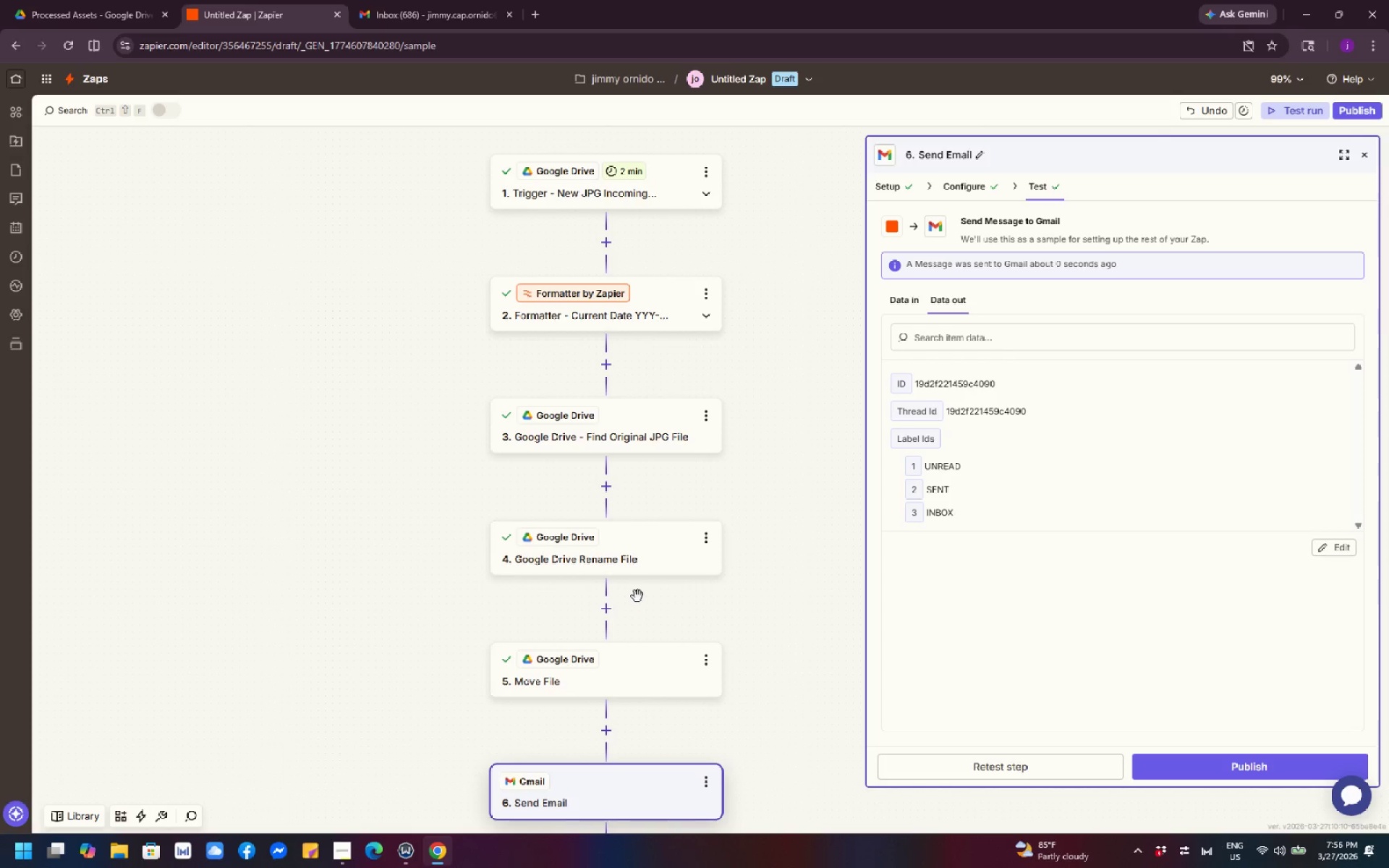 
wait(15.41)
 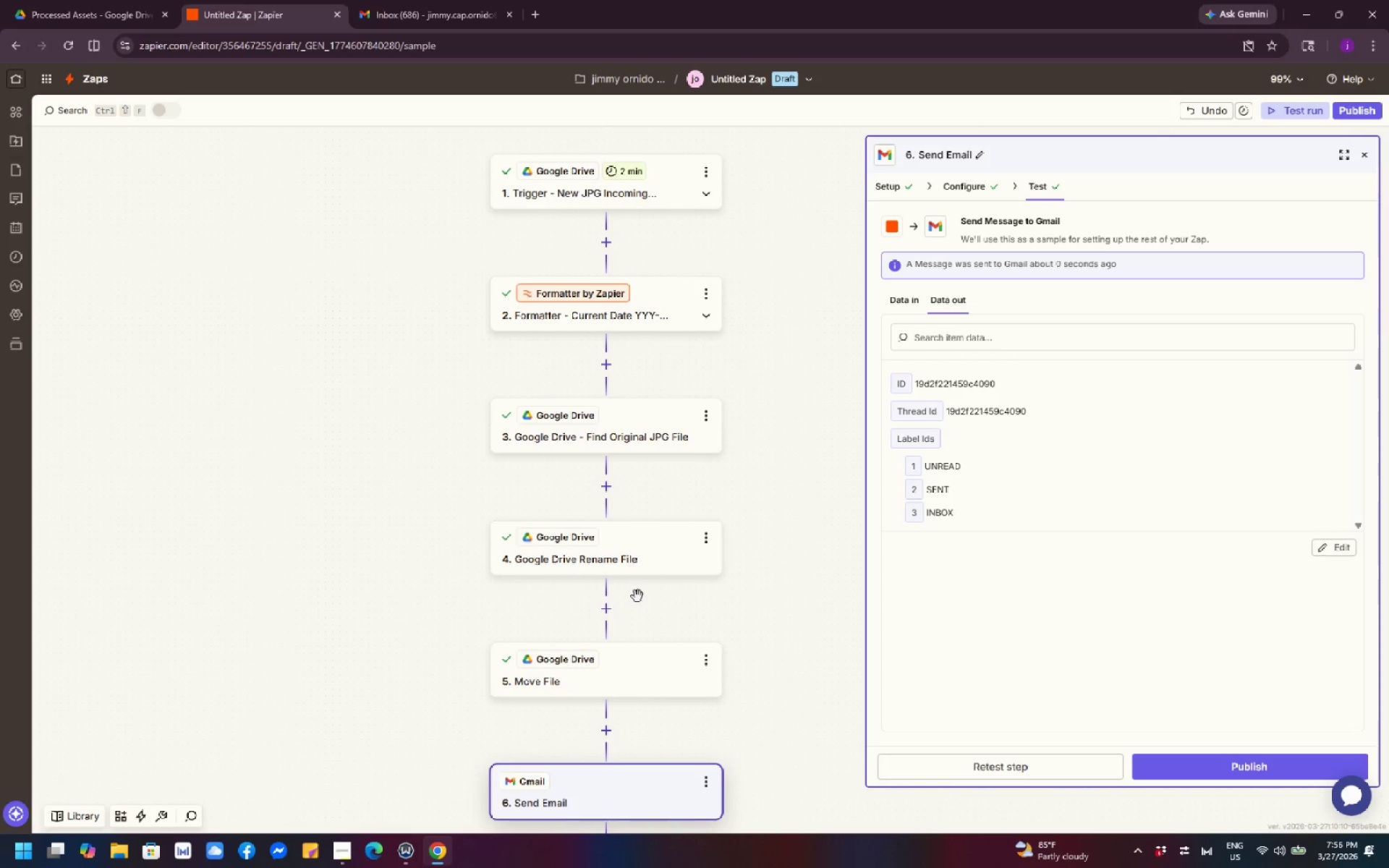 
hold_key(key=ControlLeft, duration=1.53)
hold_key(key=ControlLeft, duration=0.95)
scroll: coordinate [427, 540], scroll_direction: down, amount: 3.0
 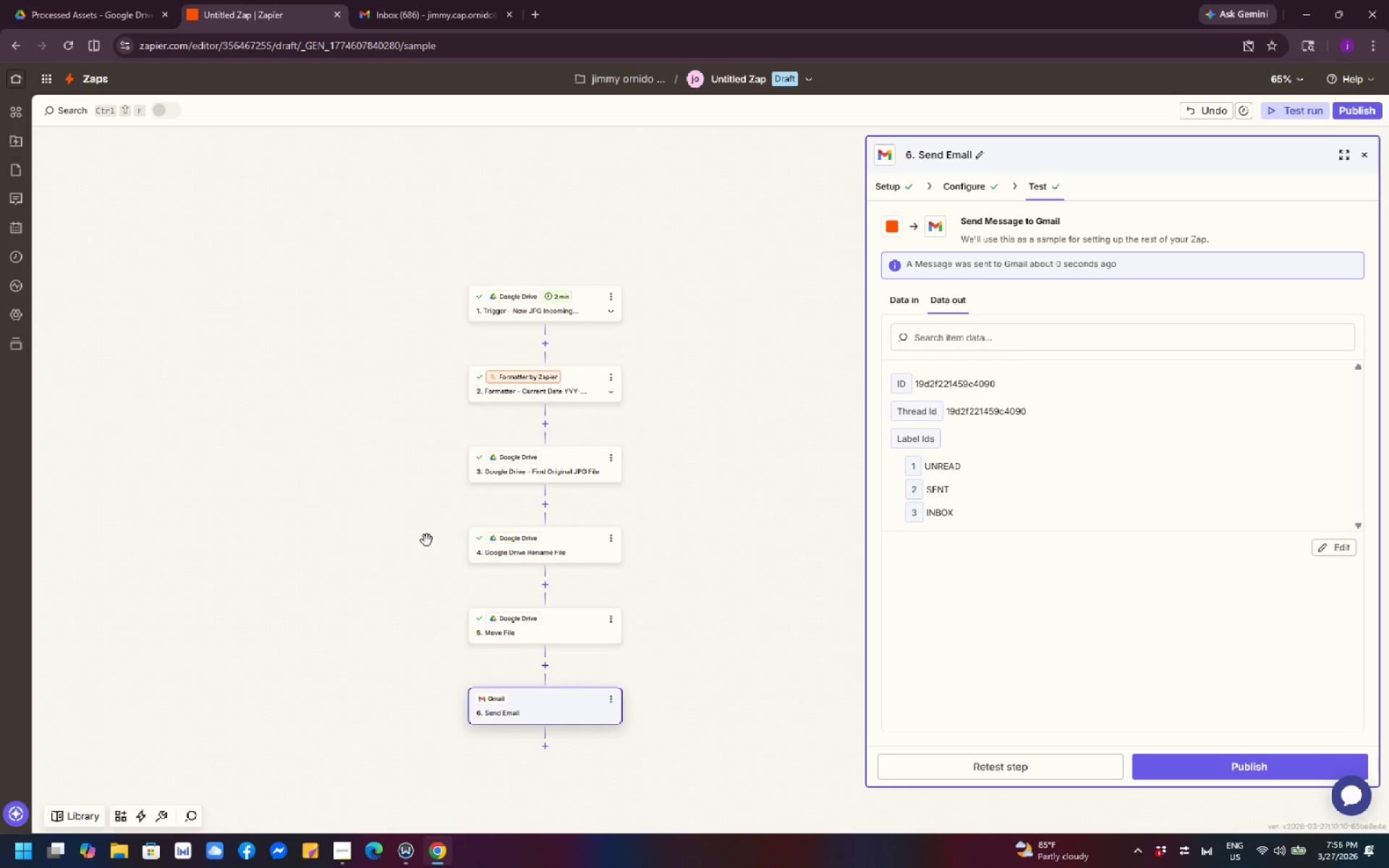 
hold_key(key=ControlLeft, duration=1.22)
scroll: coordinate [672, 542], scroll_direction: up, amount: 1.0
 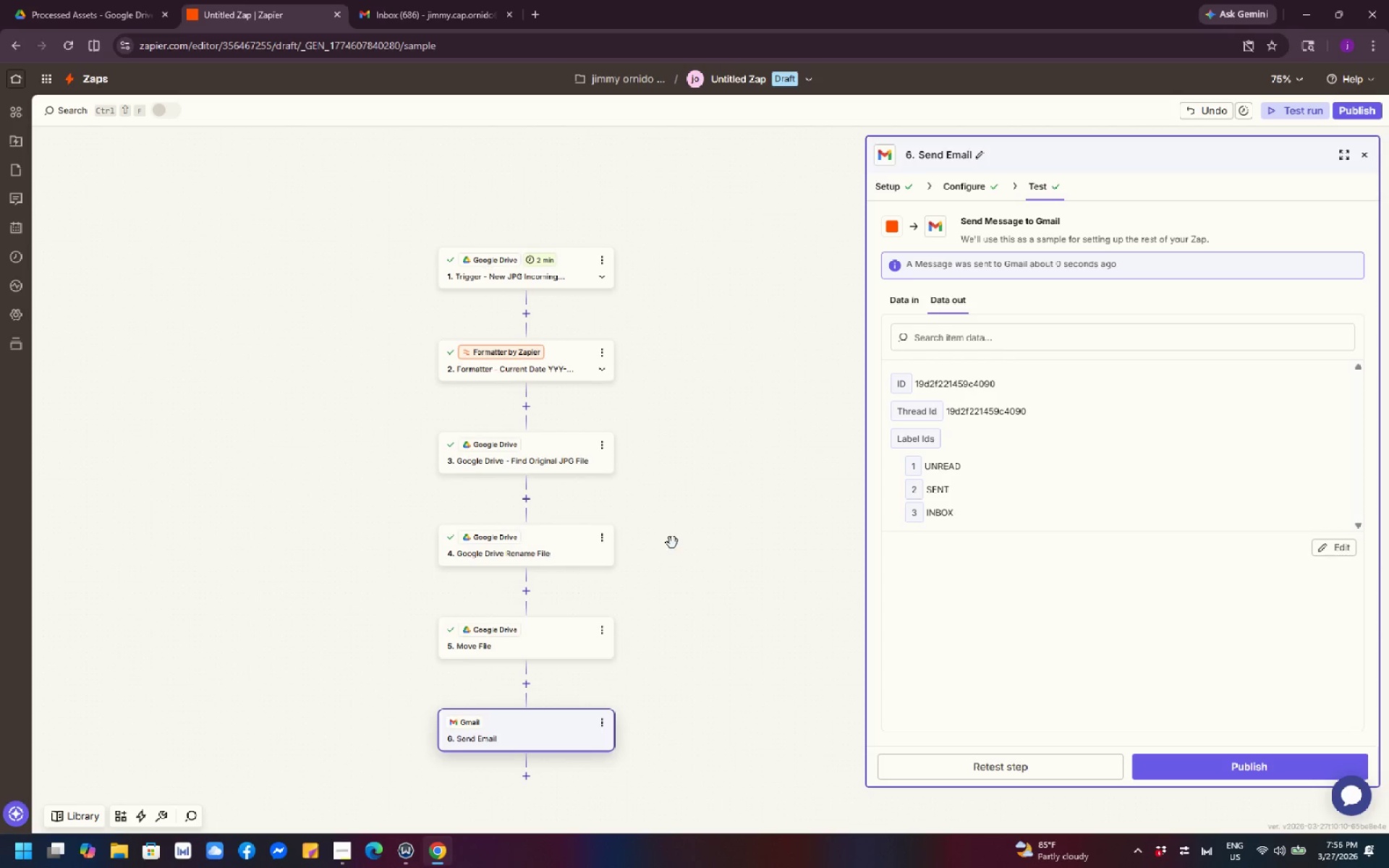 
left_click_drag(start_coordinate=[718, 610], to_coordinate=[784, 557])
 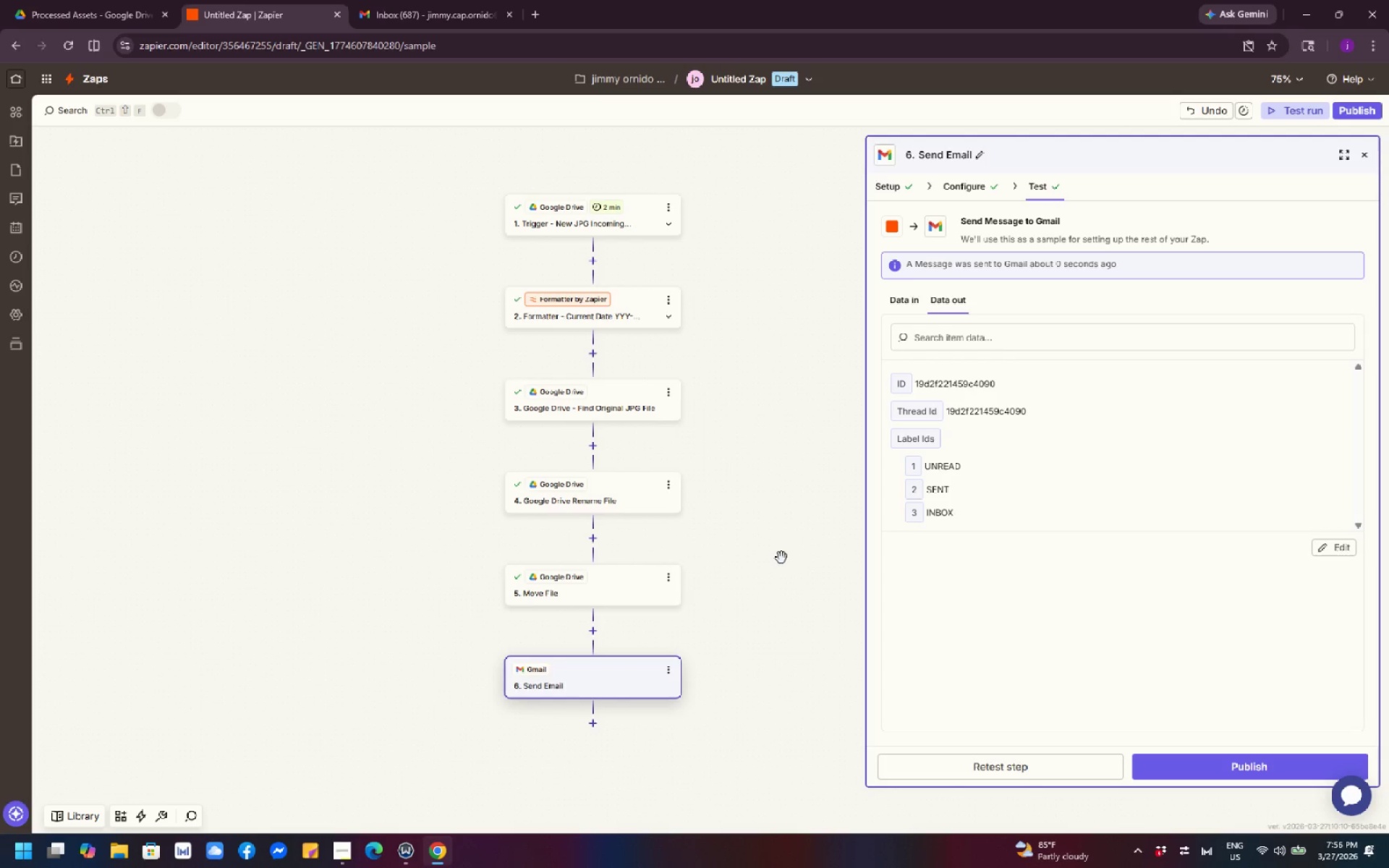 
scroll: coordinate [770, 611], scroll_direction: none, amount: 0.0
 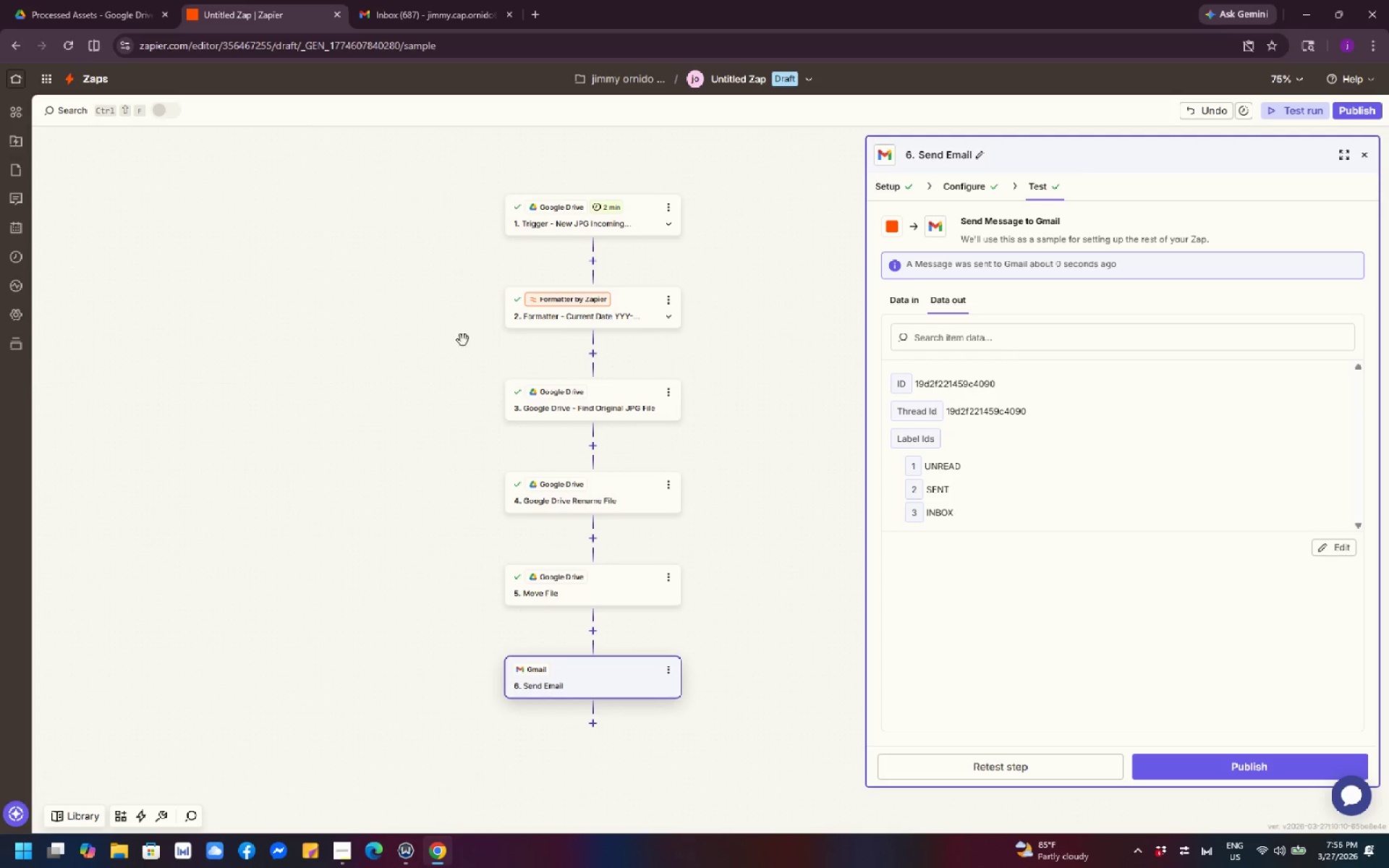 
scroll: coordinate [750, 332], scroll_direction: up, amount: 1.0
 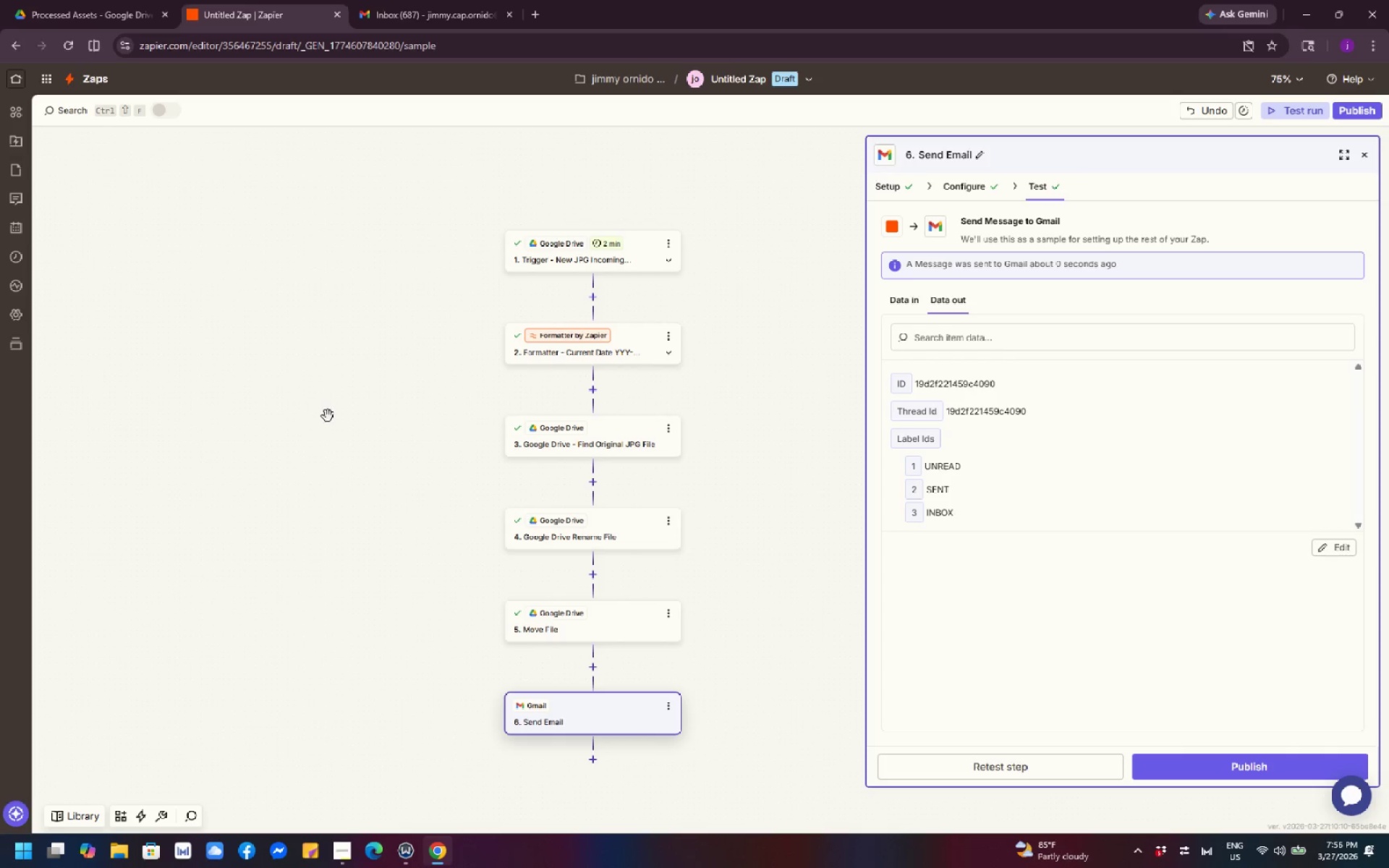 
wait(16.12)
 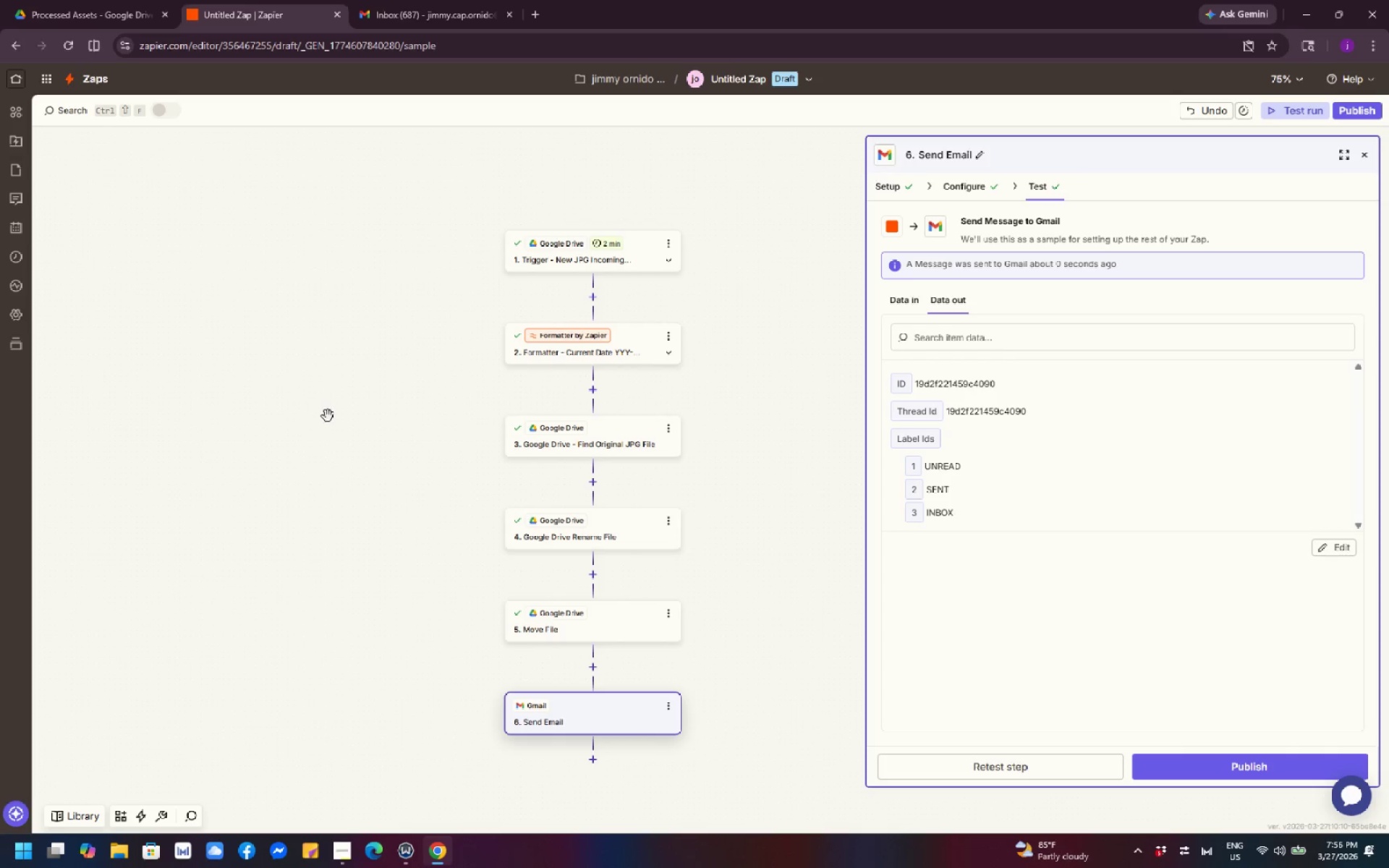 
left_click_drag(start_coordinate=[358, 516], to_coordinate=[367, 483])
 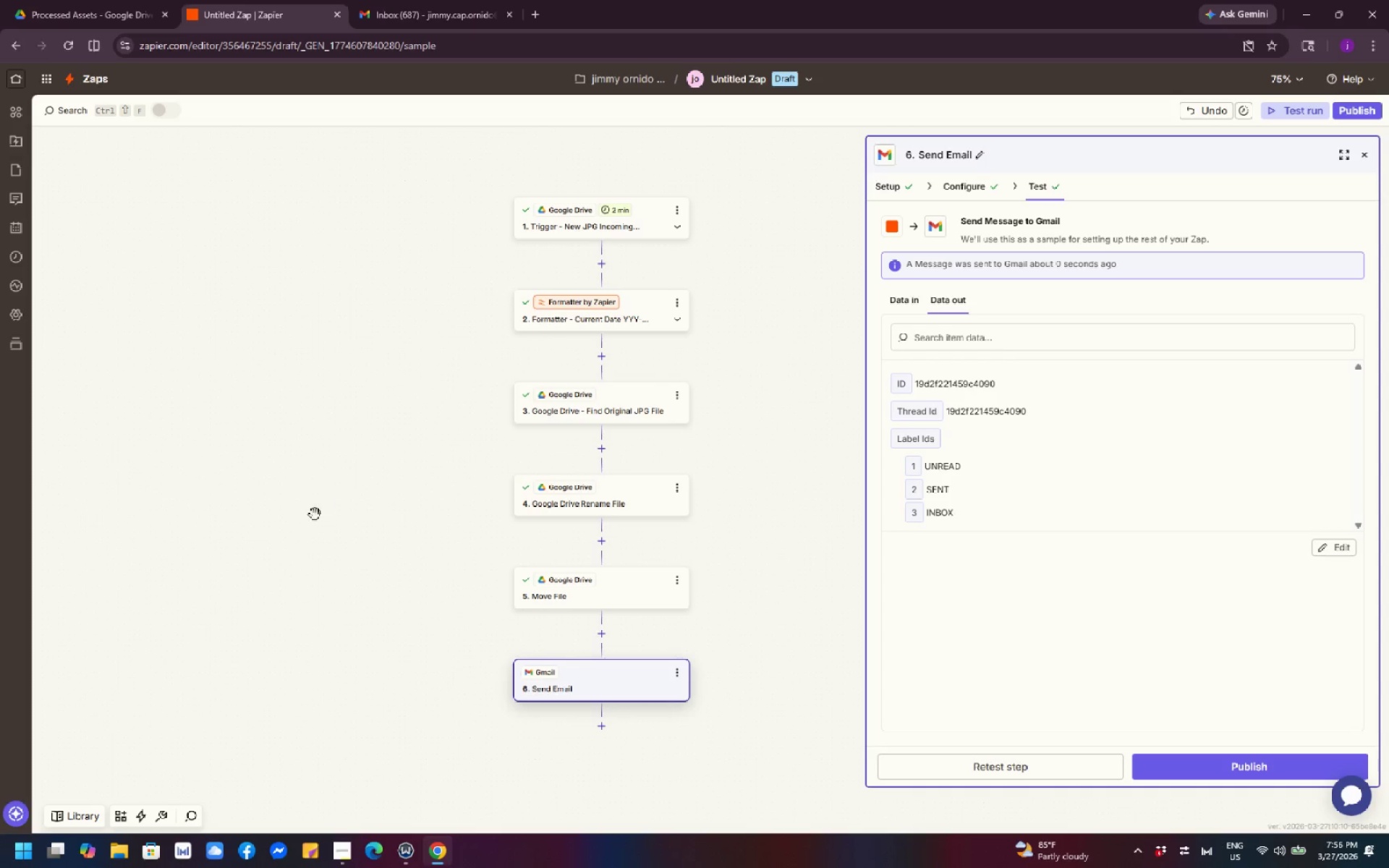 
left_click_drag(start_coordinate=[311, 520], to_coordinate=[323, 488])
 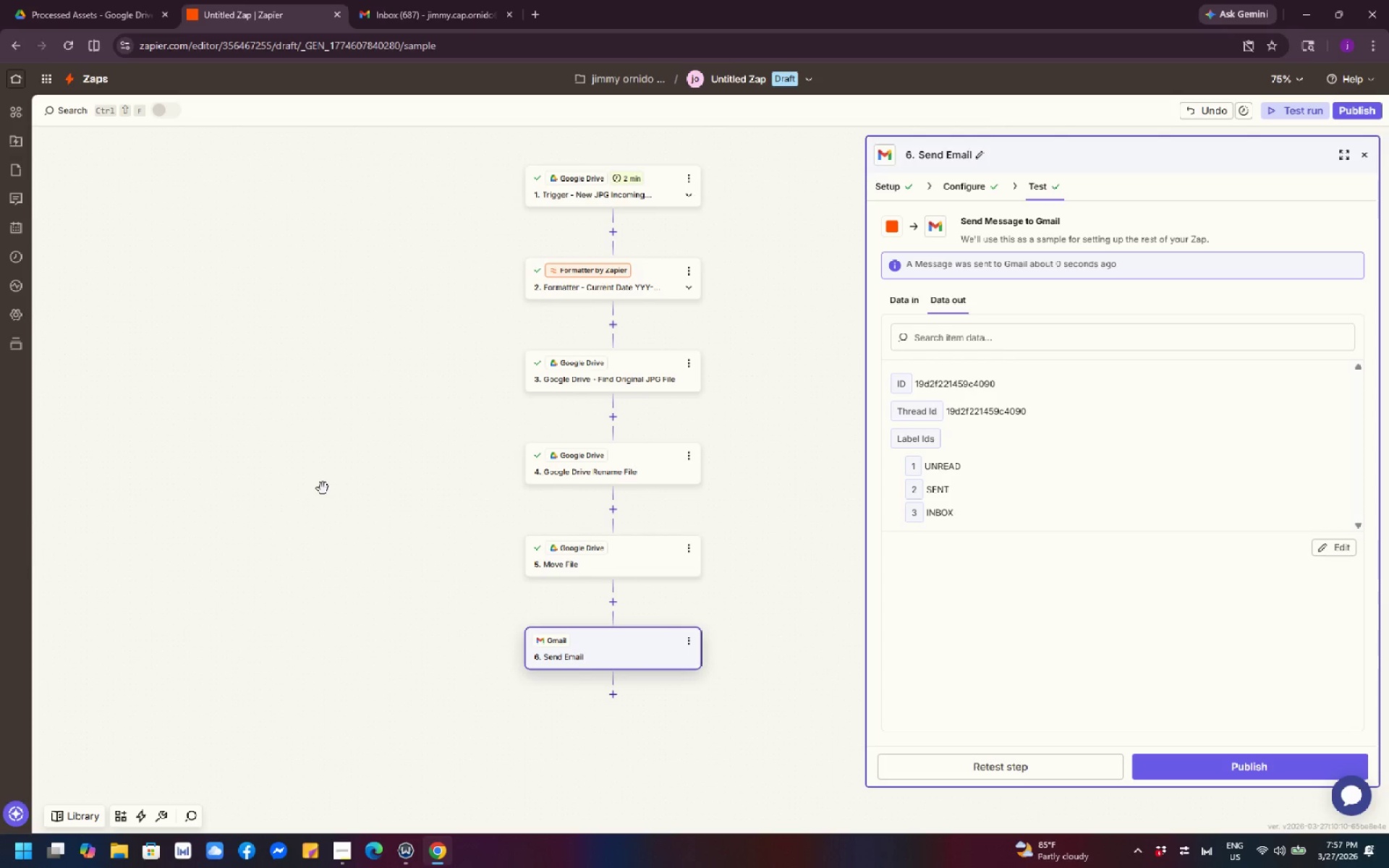 
wait(9.52)
 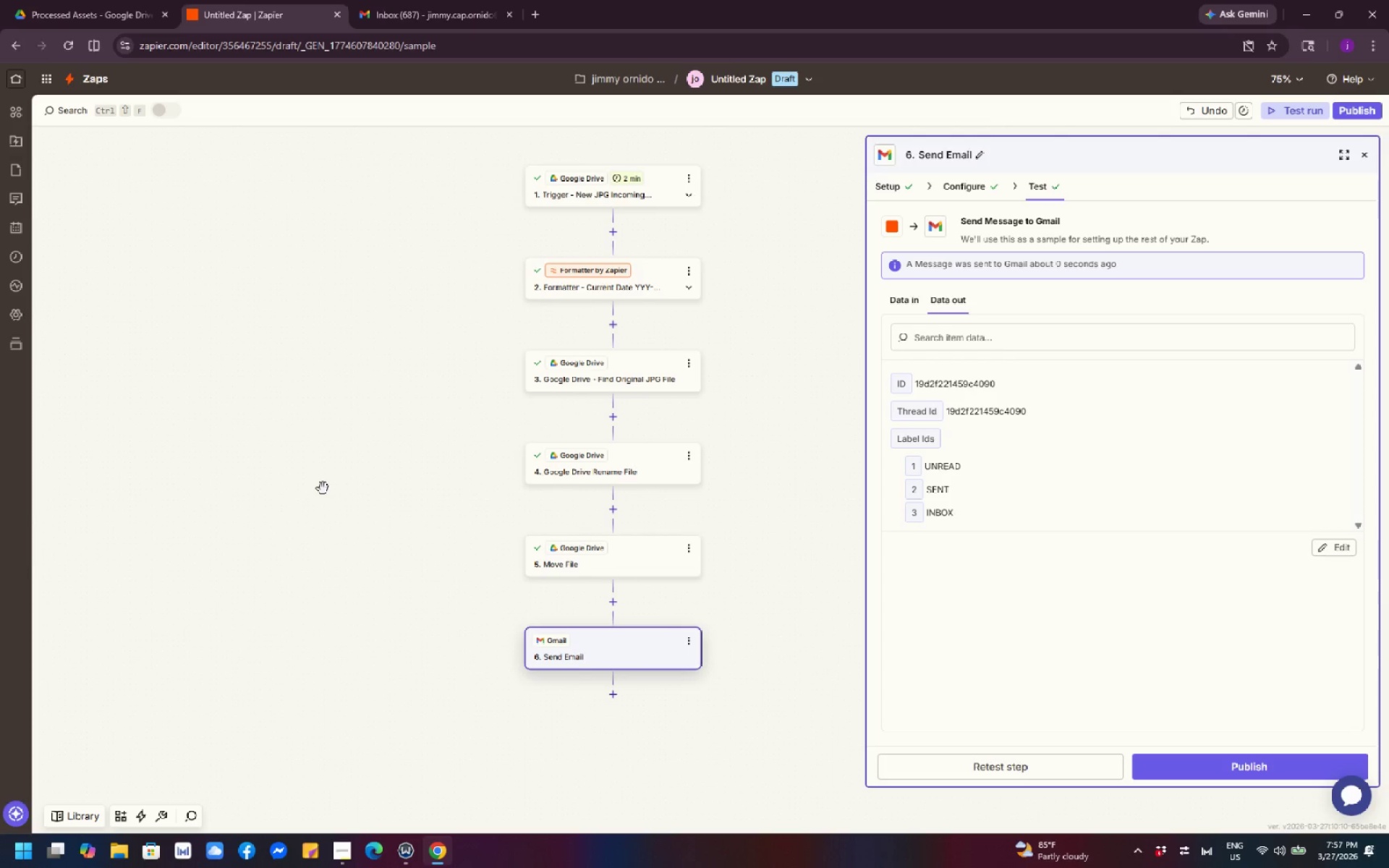 
left_click_drag(start_coordinate=[416, 386], to_coordinate=[331, 519])
 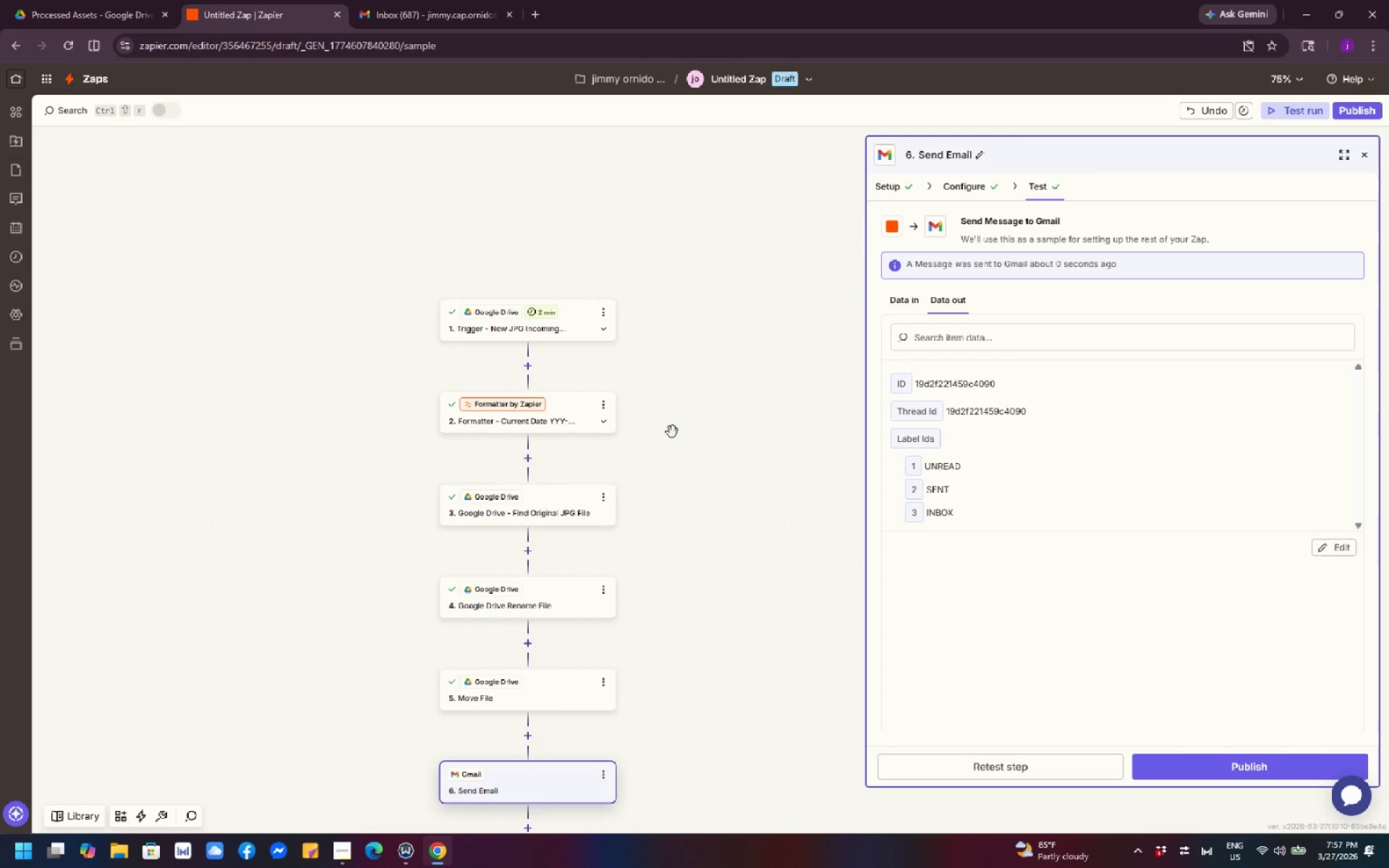 
left_click([692, 411])
 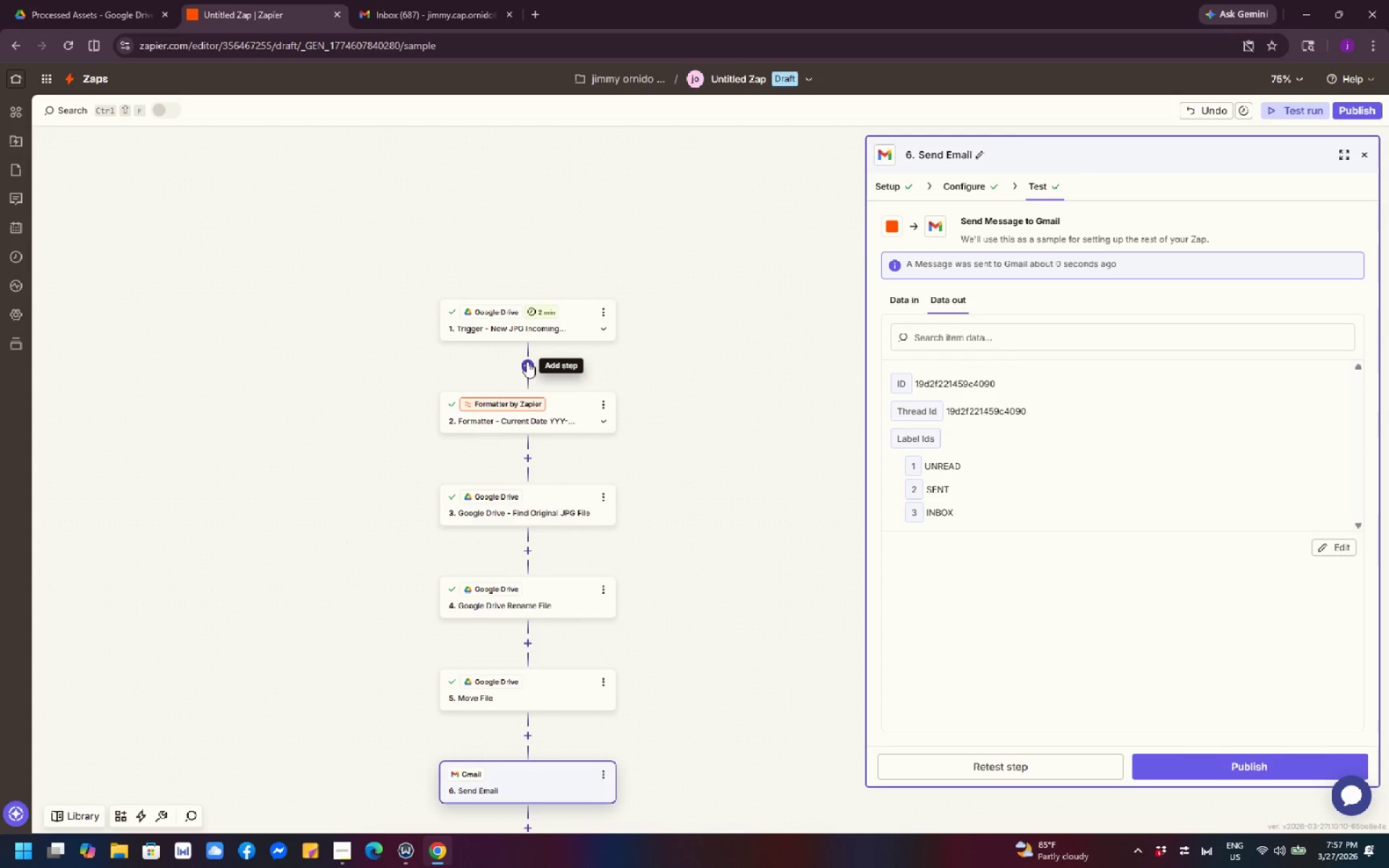 
left_click([527, 362])
 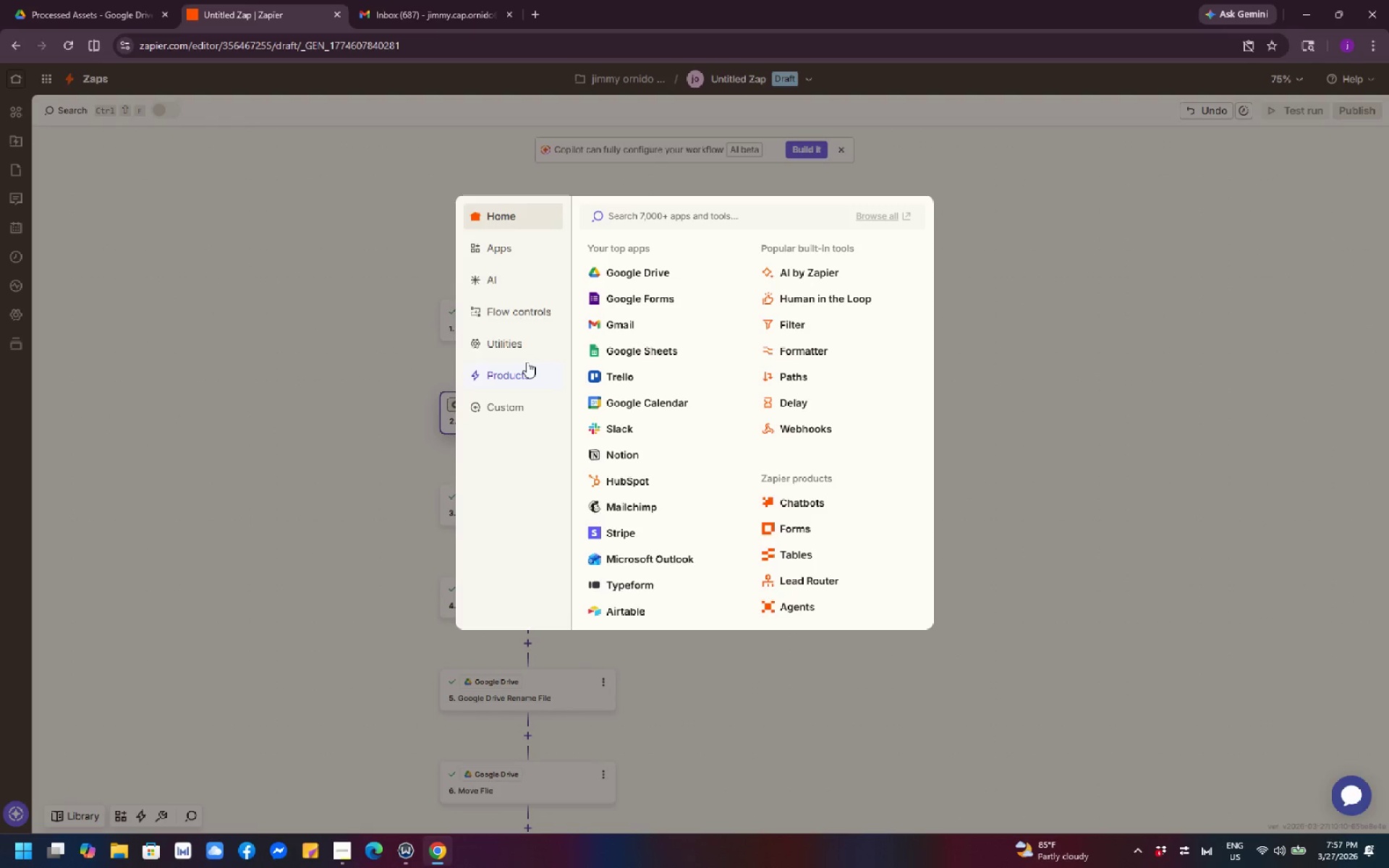 
wait(8.12)
 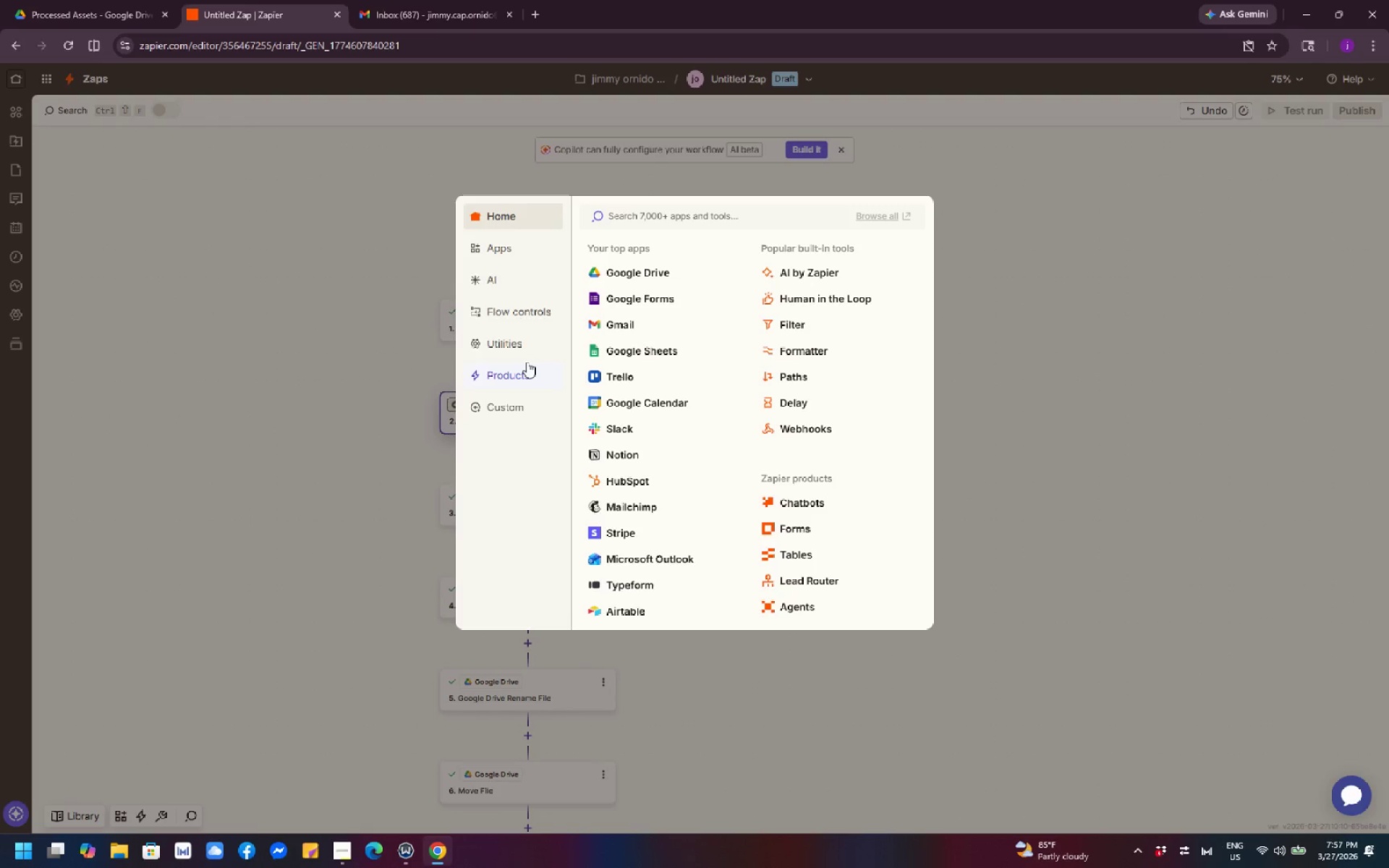 
left_click([780, 327])
 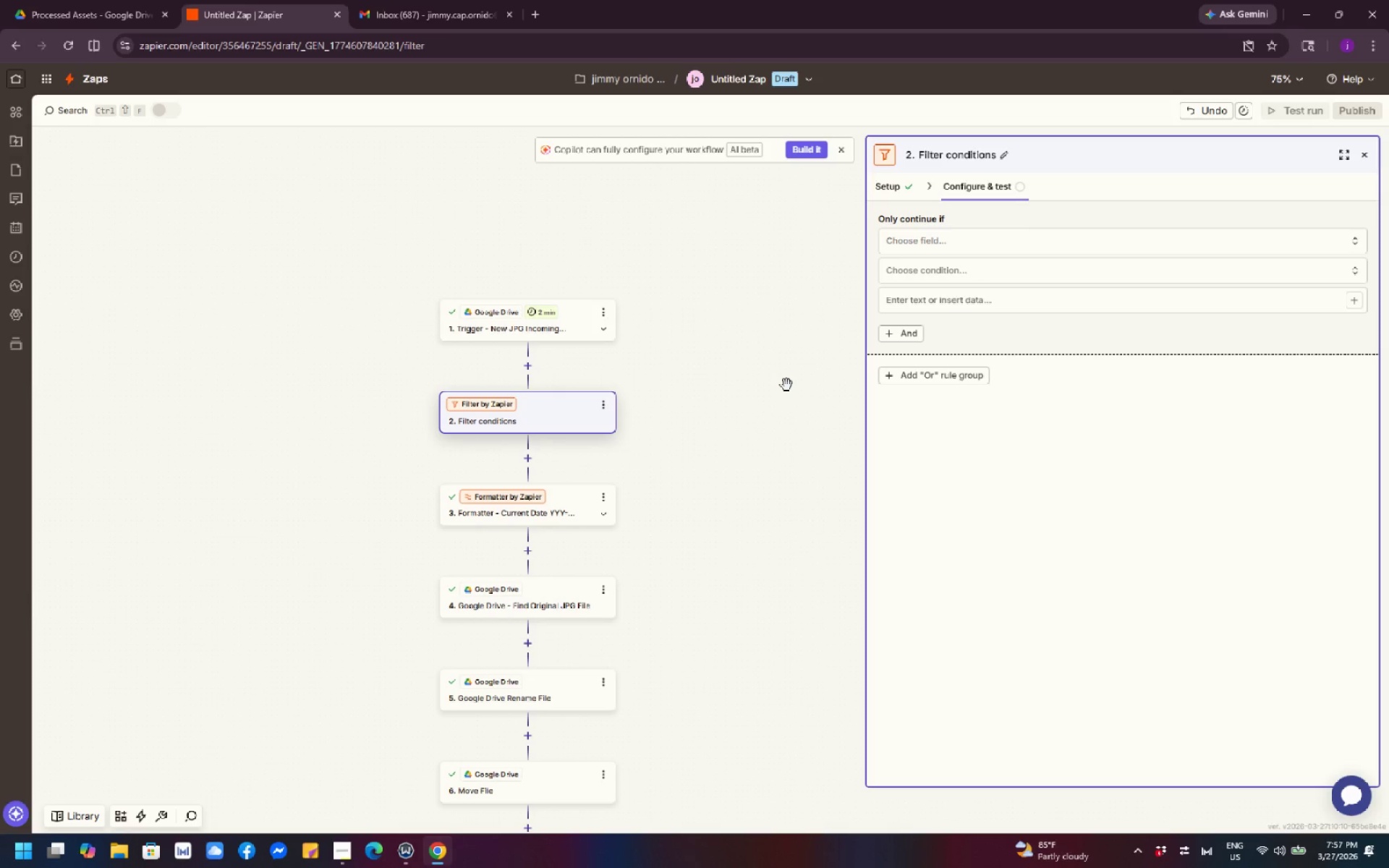 
wait(16.75)
 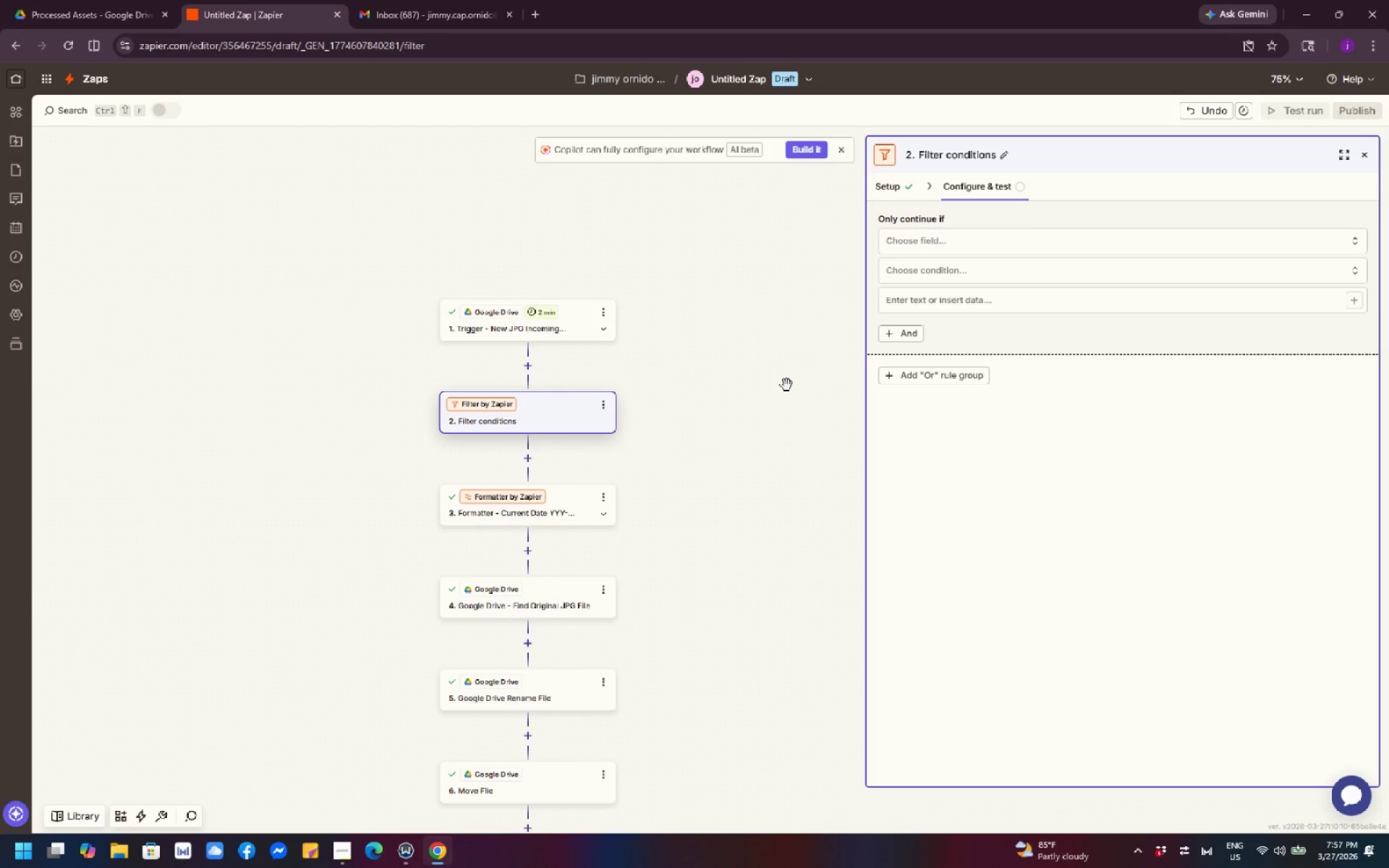 
left_click([964, 250])
 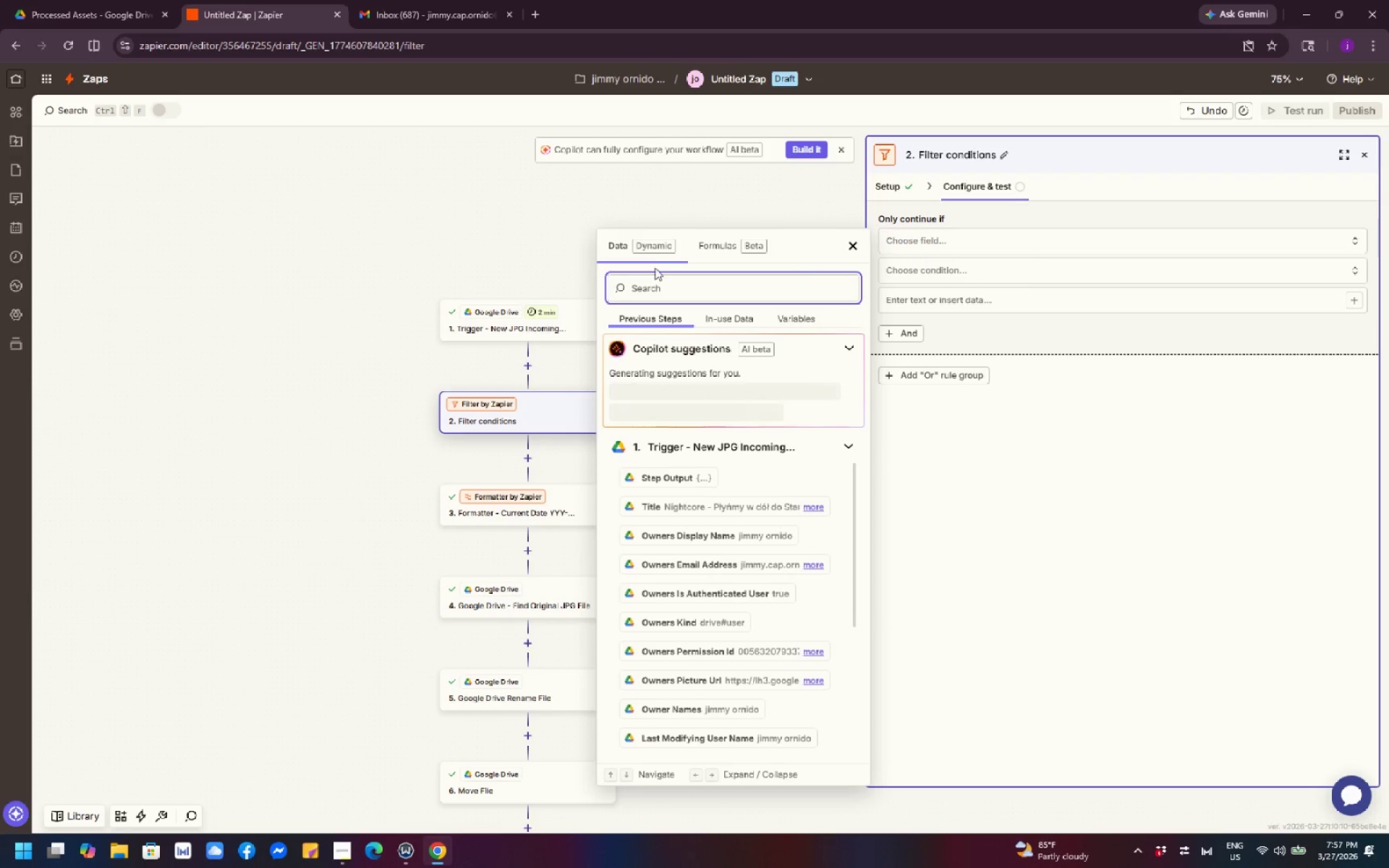 
left_click([368, 230])
 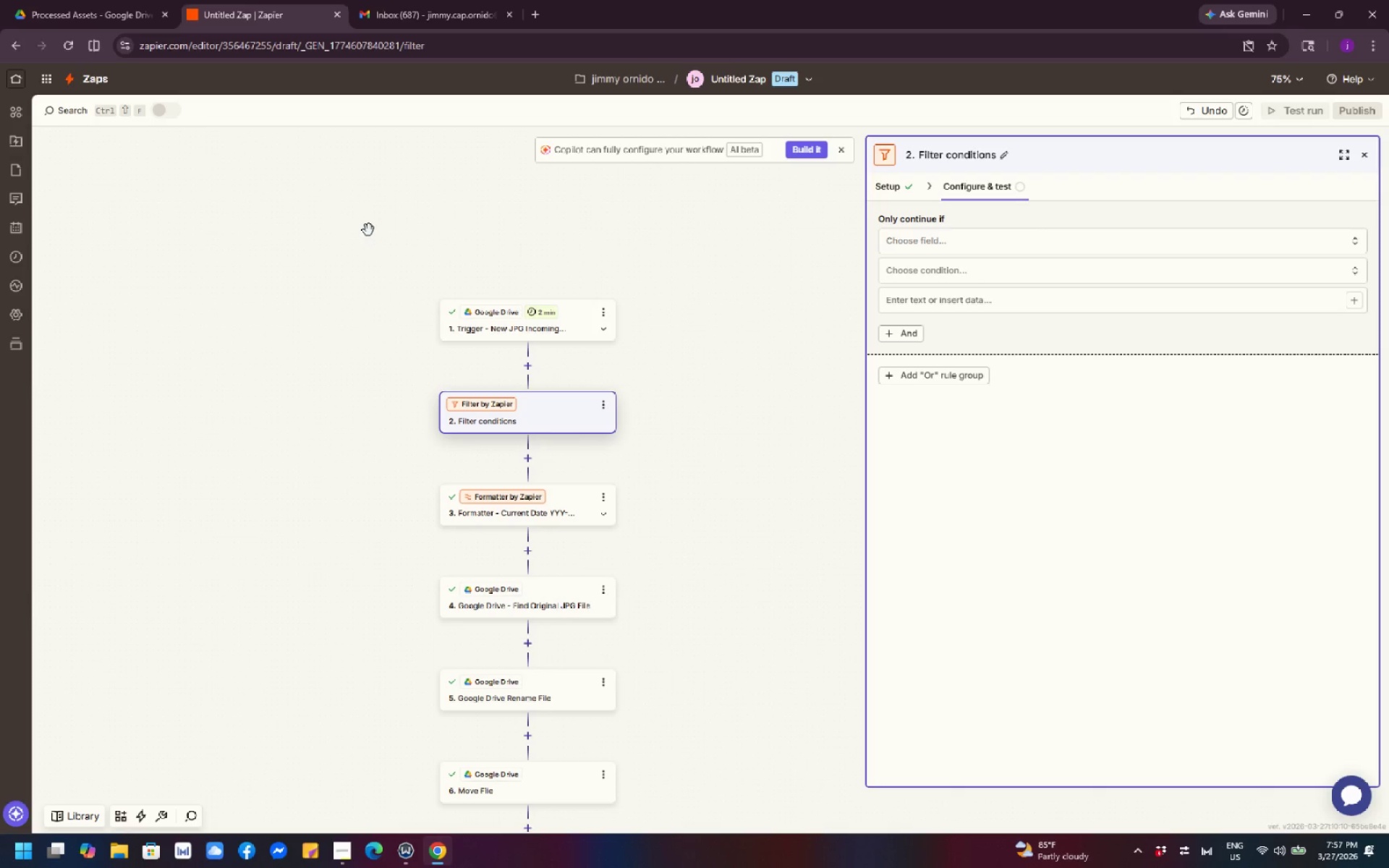 
wait(10.45)
 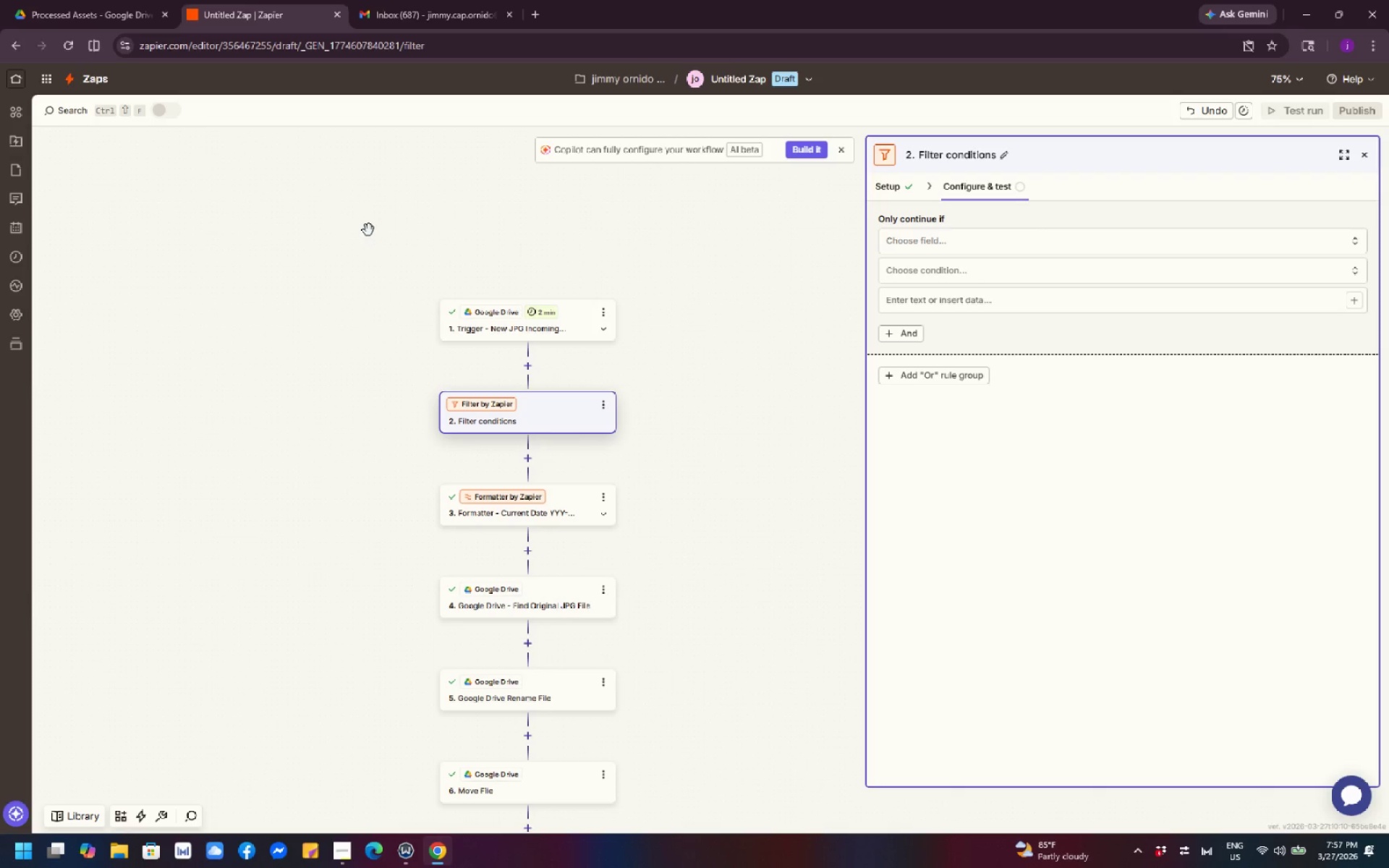 
scroll: coordinate [686, 268], scroll_direction: none, amount: 0.0
 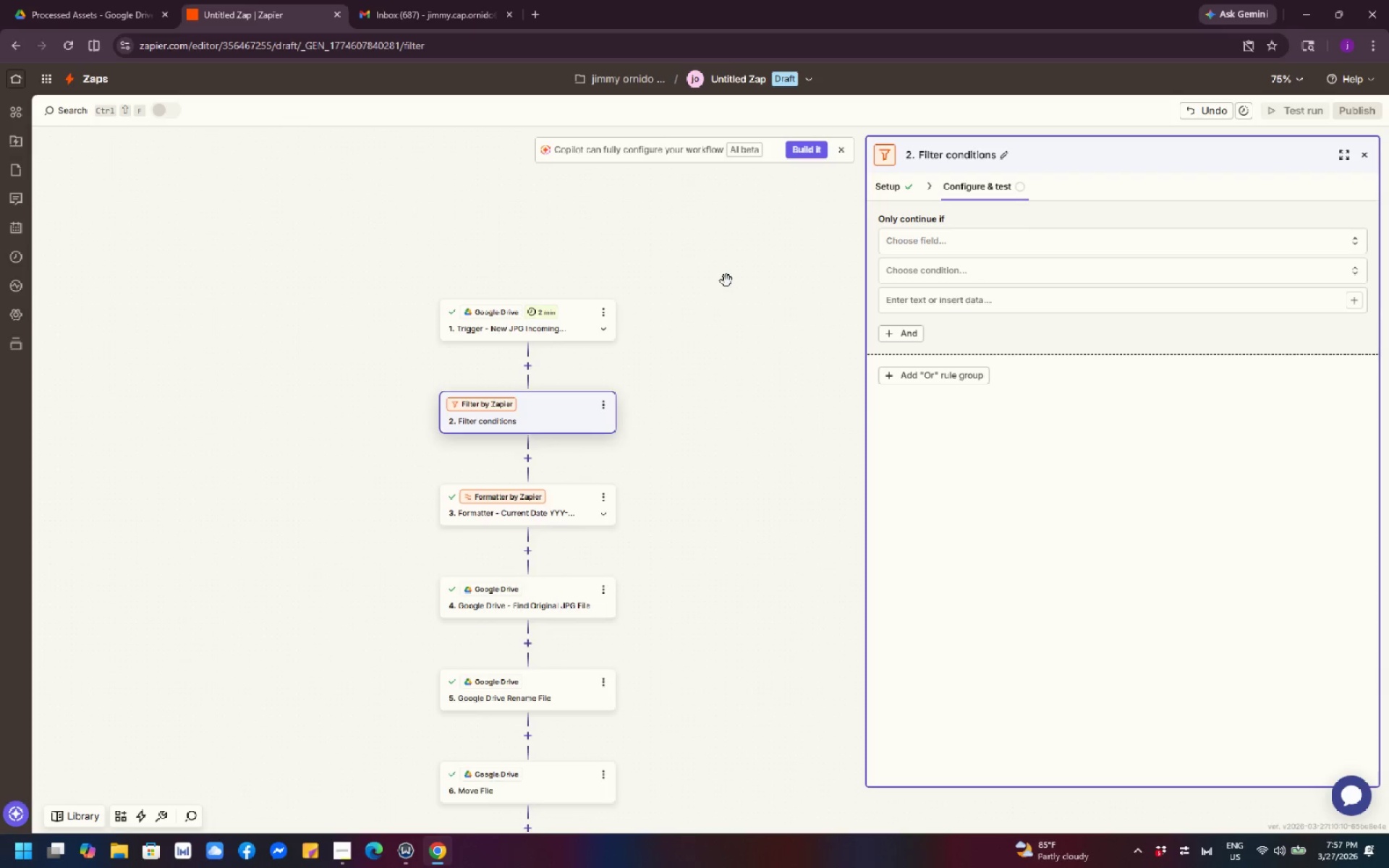 
scroll: coordinate [752, 340], scroll_direction: down, amount: 4.0
 